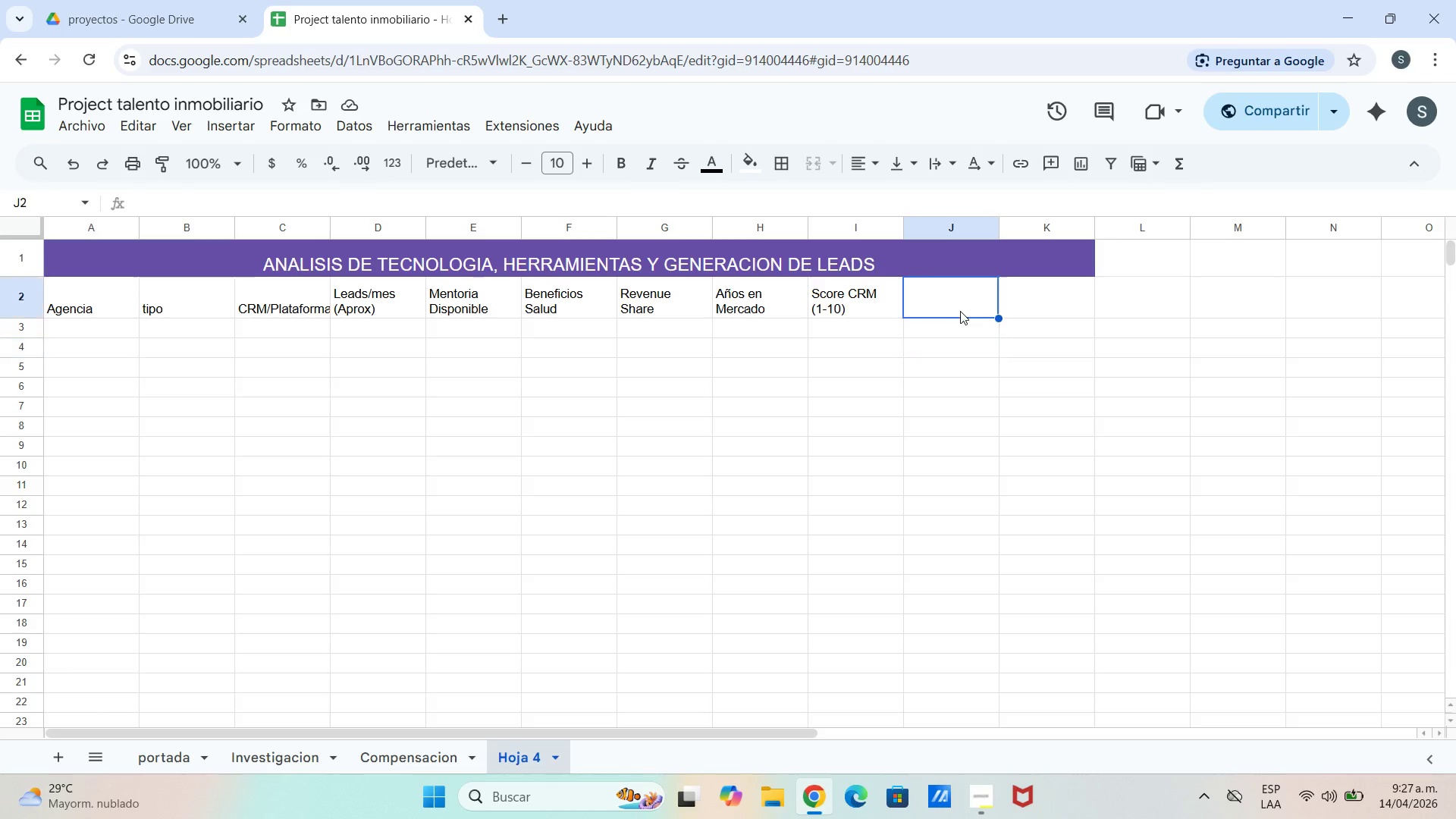 
triple_click([960, 311])
 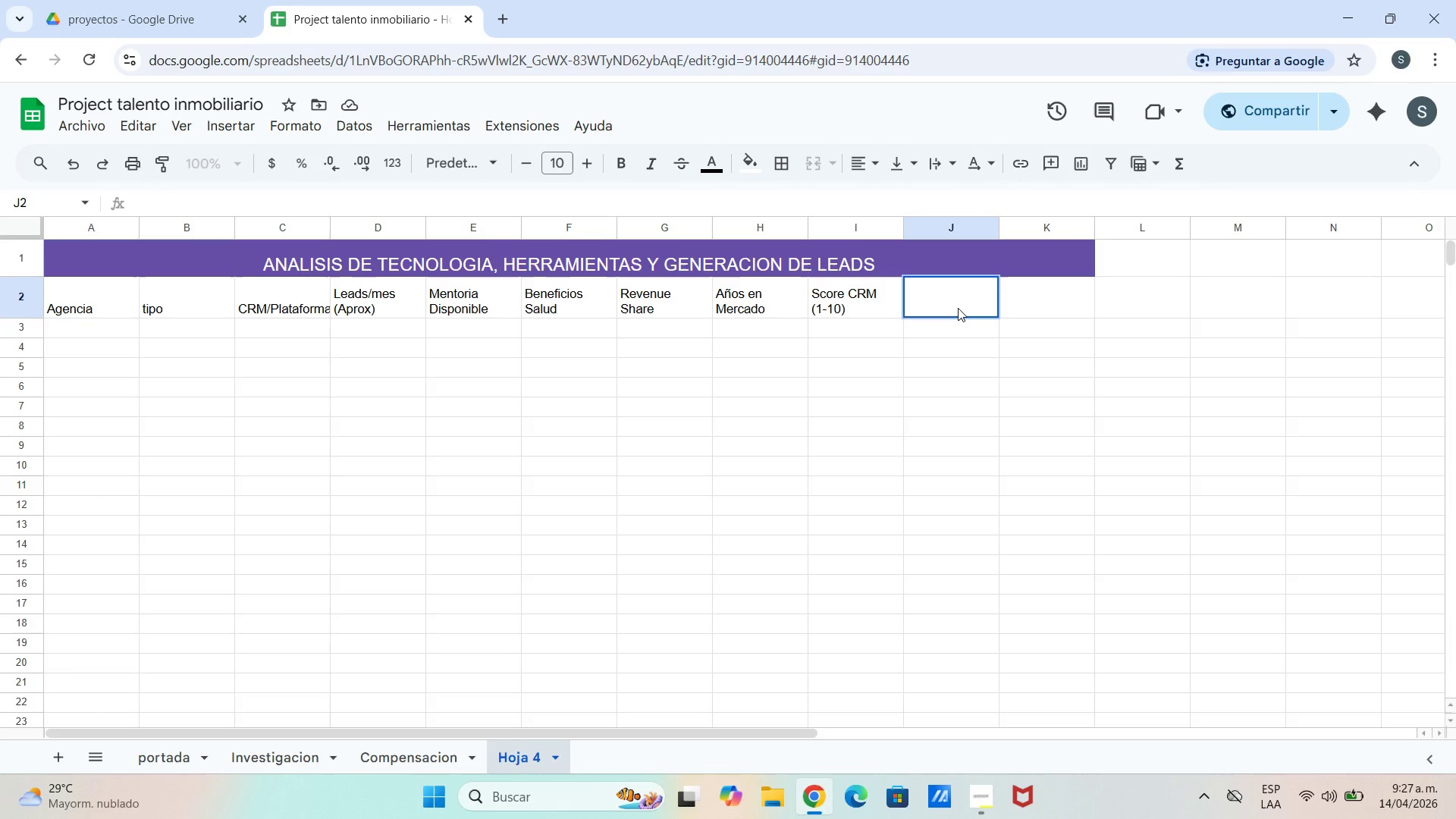 
type(Score T)
 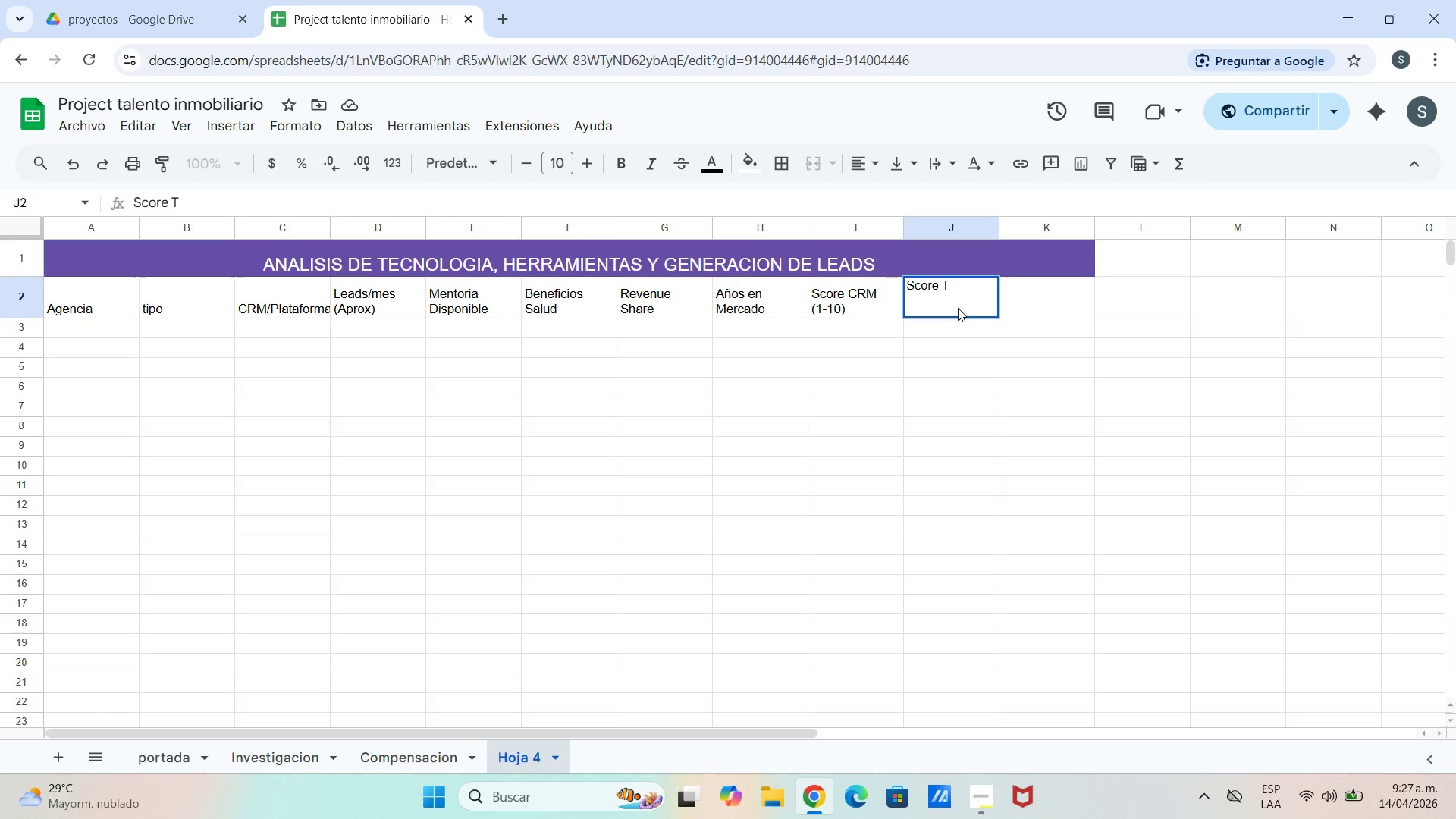 
key(Backspace)
 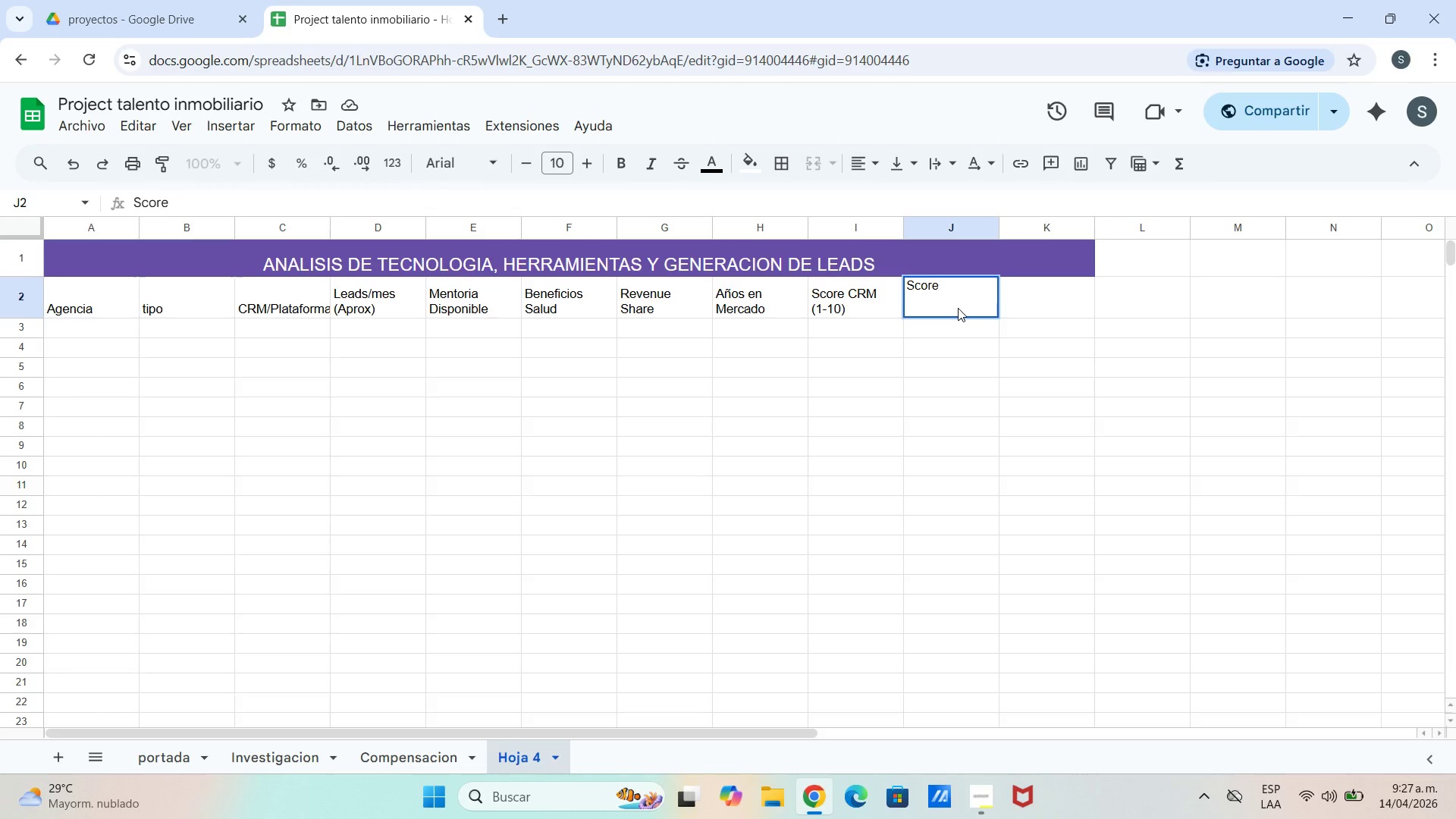 
key(Control+Enter)
 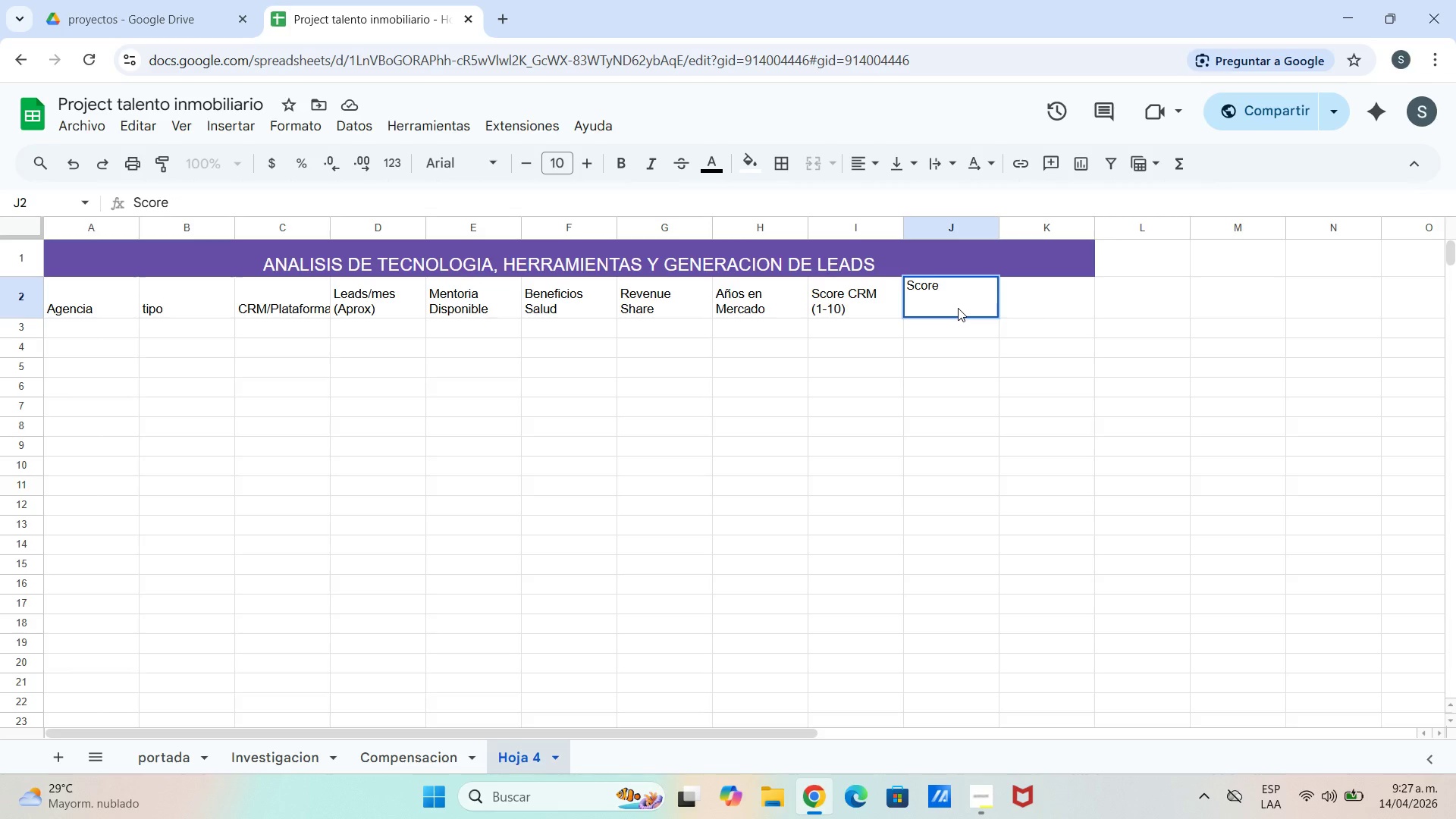 
type(Leads)
 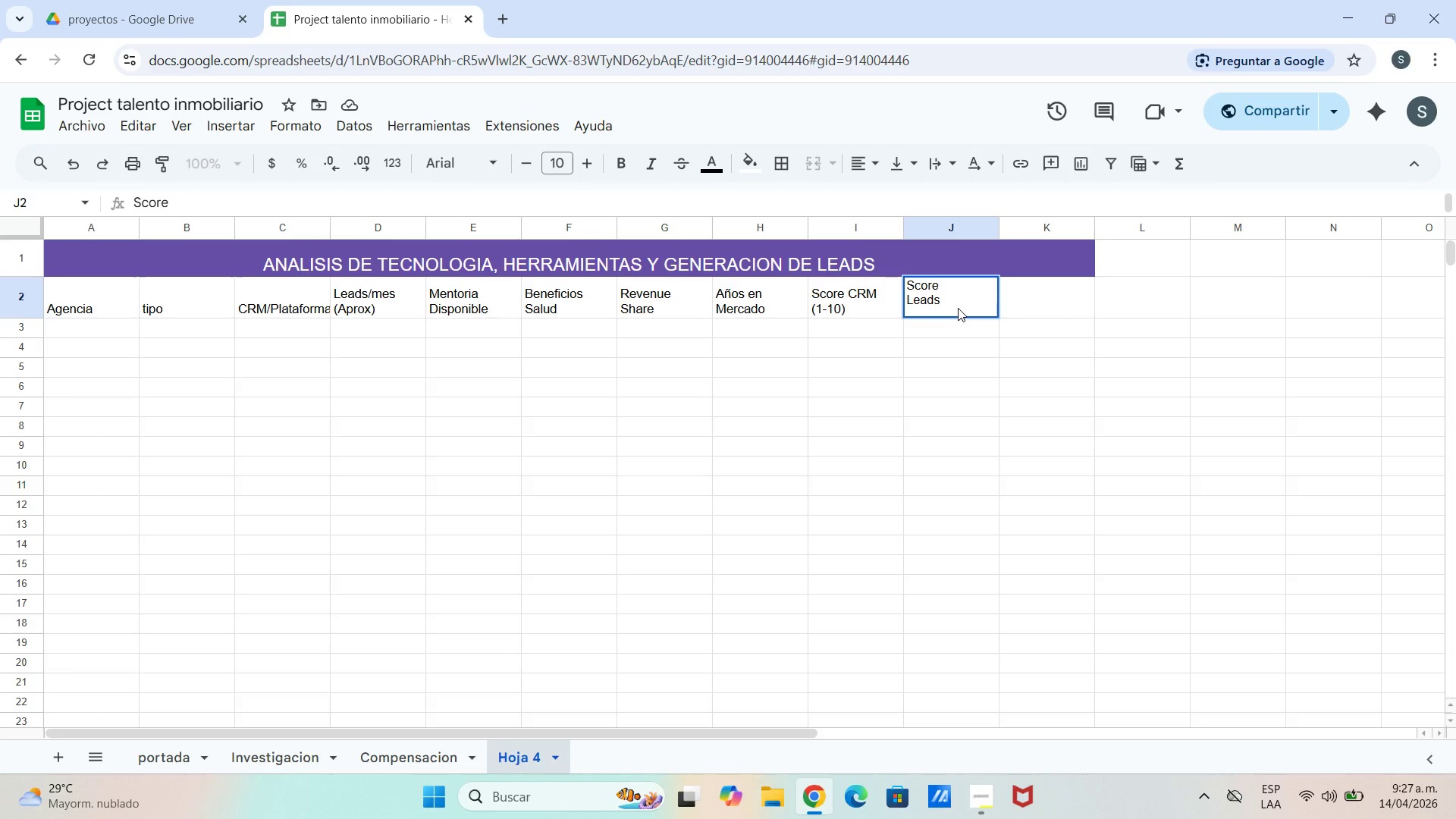 
hold_key(key=ShiftLeft, duration=0.72)
 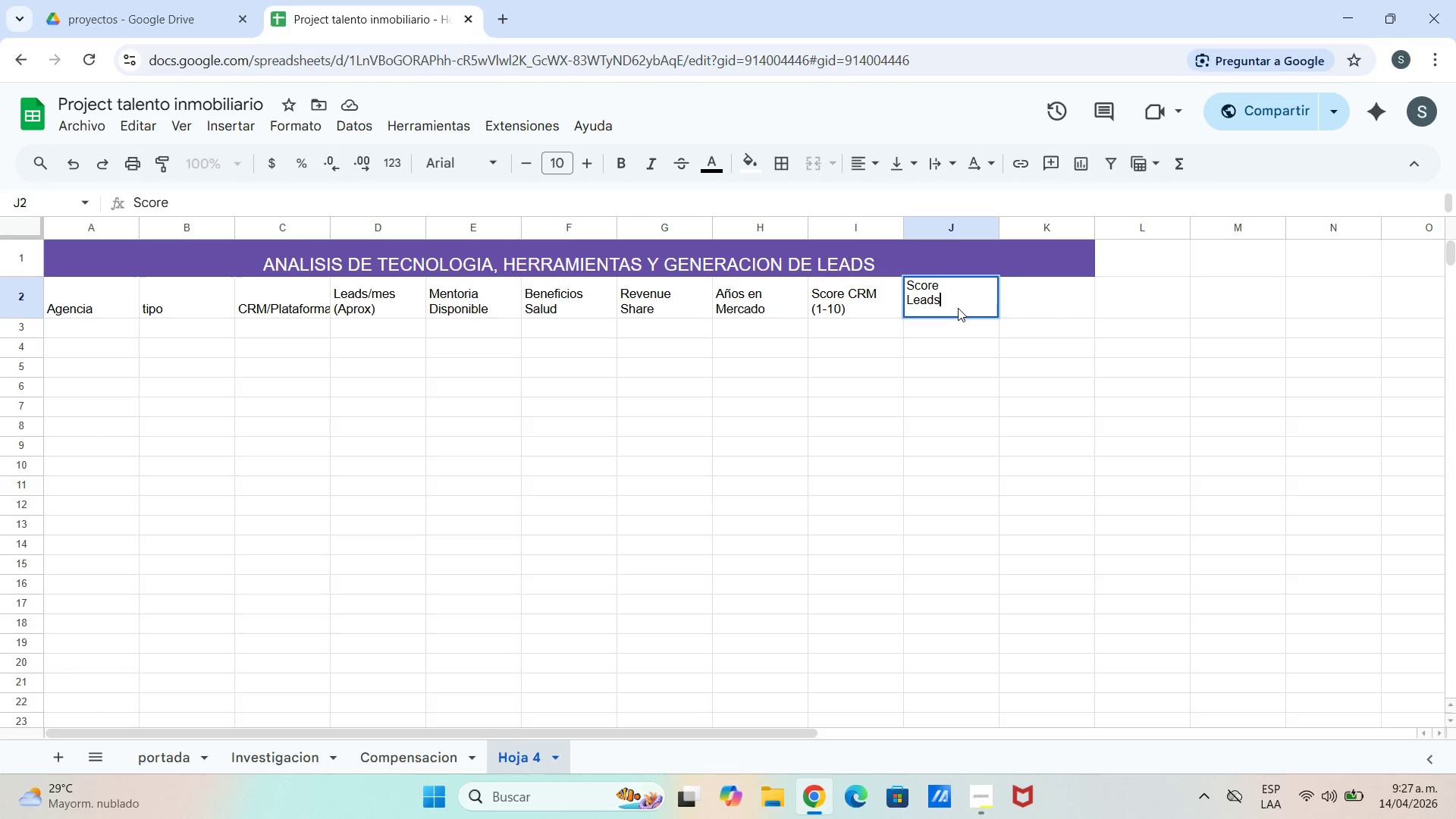 
hold_key(key=ShiftLeft, duration=4.36)
 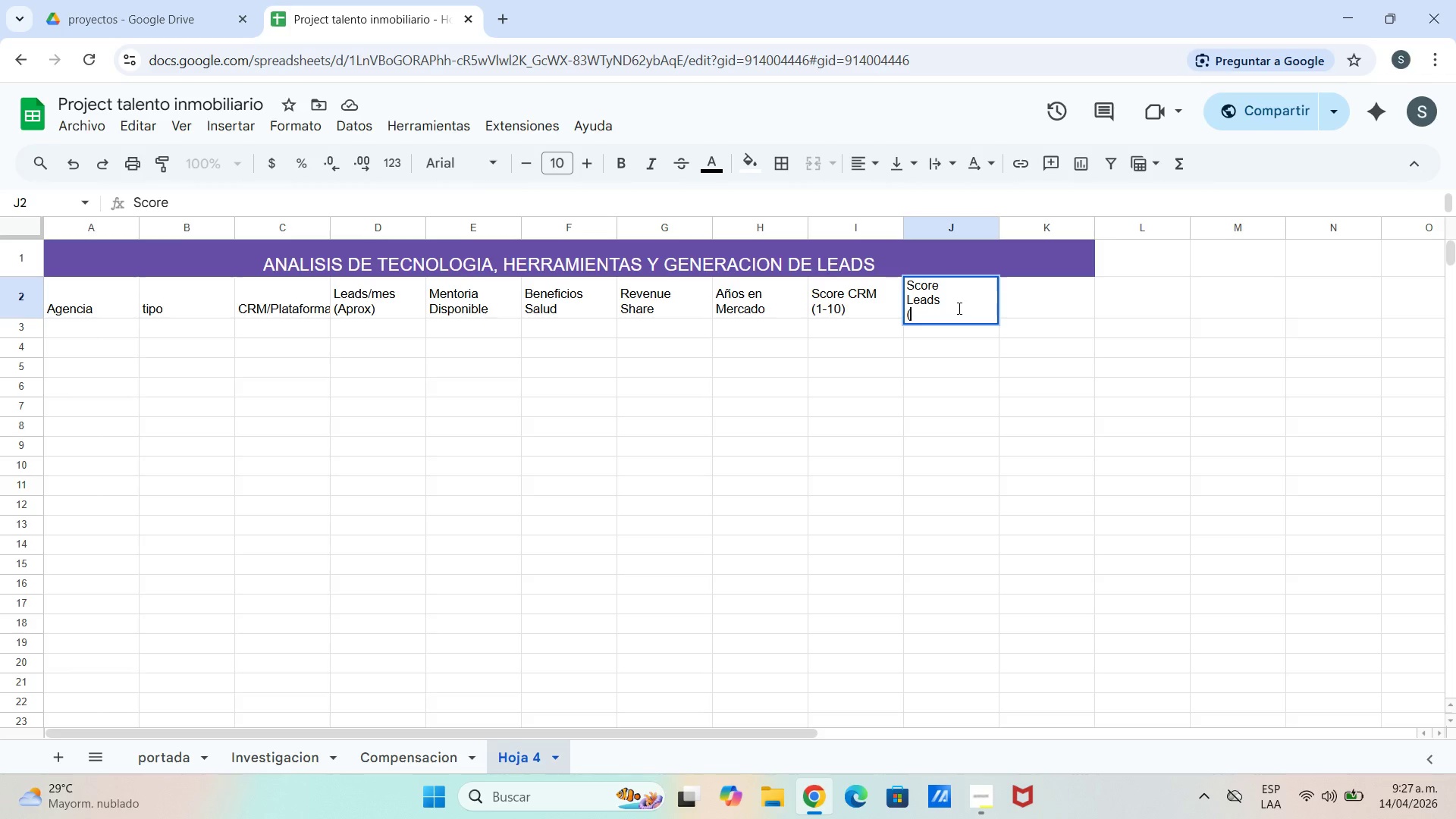 
key(Control+ControlLeft)
 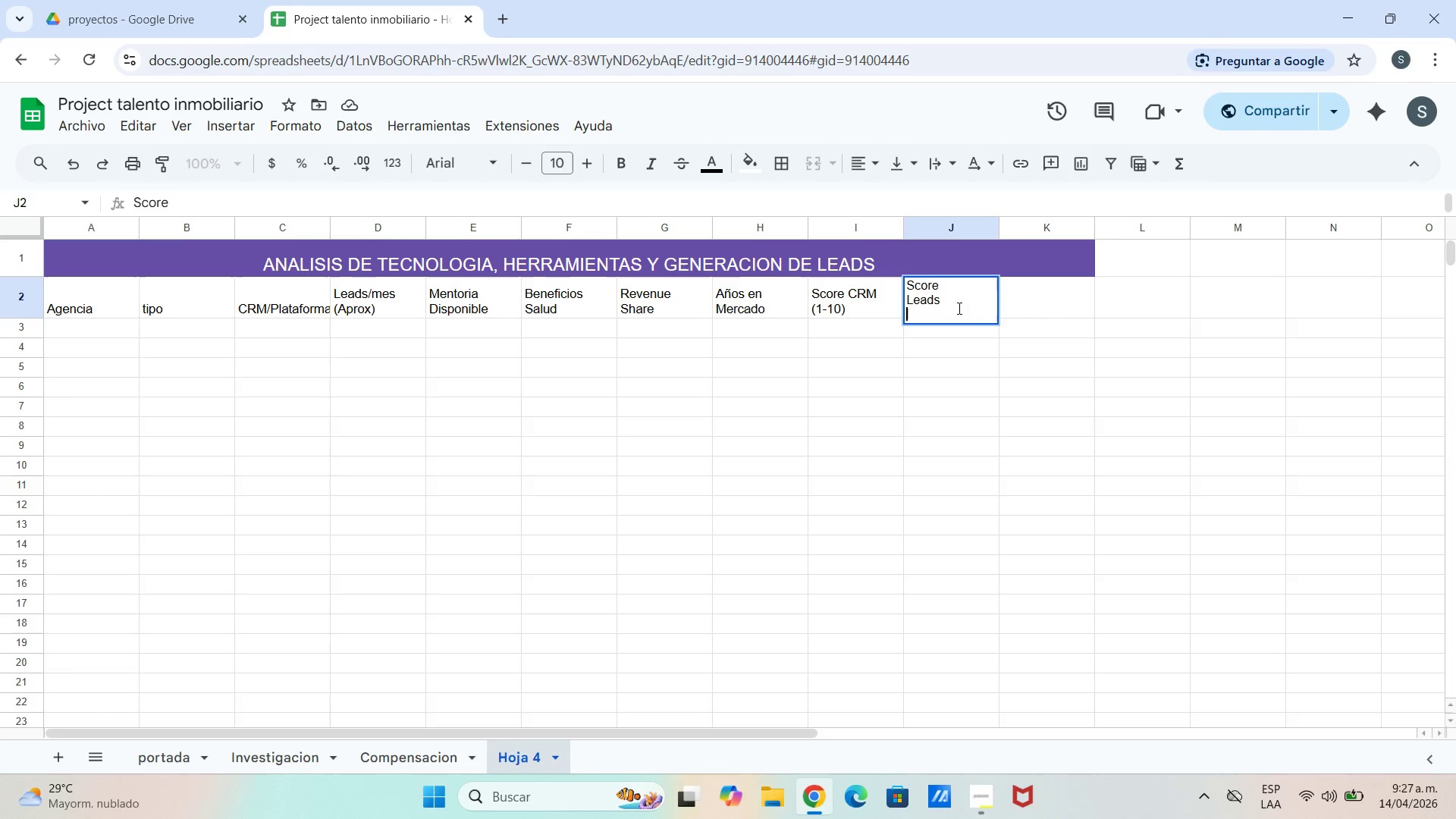 
key(Control+Enter)
 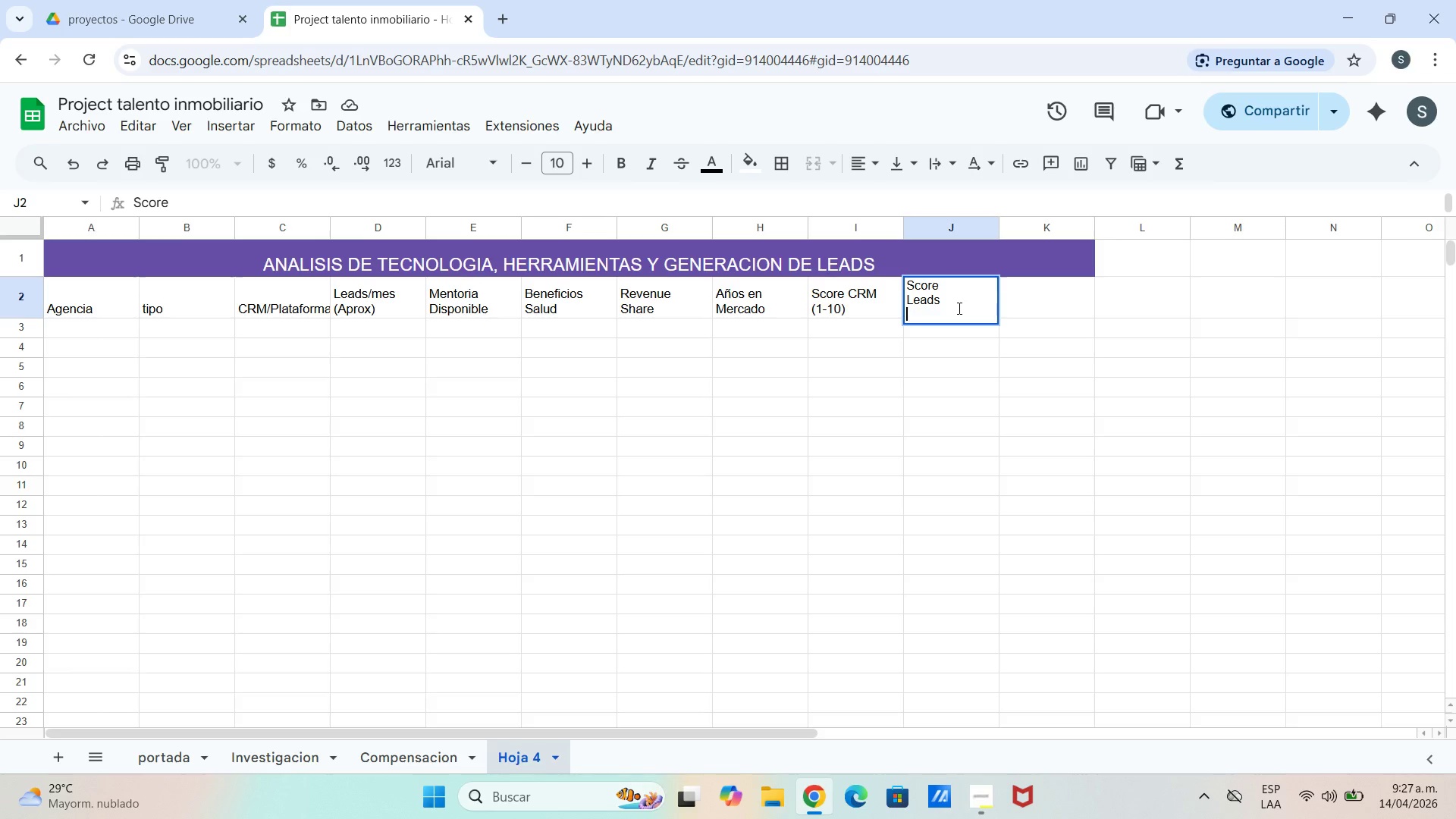 
type(*1-10()
 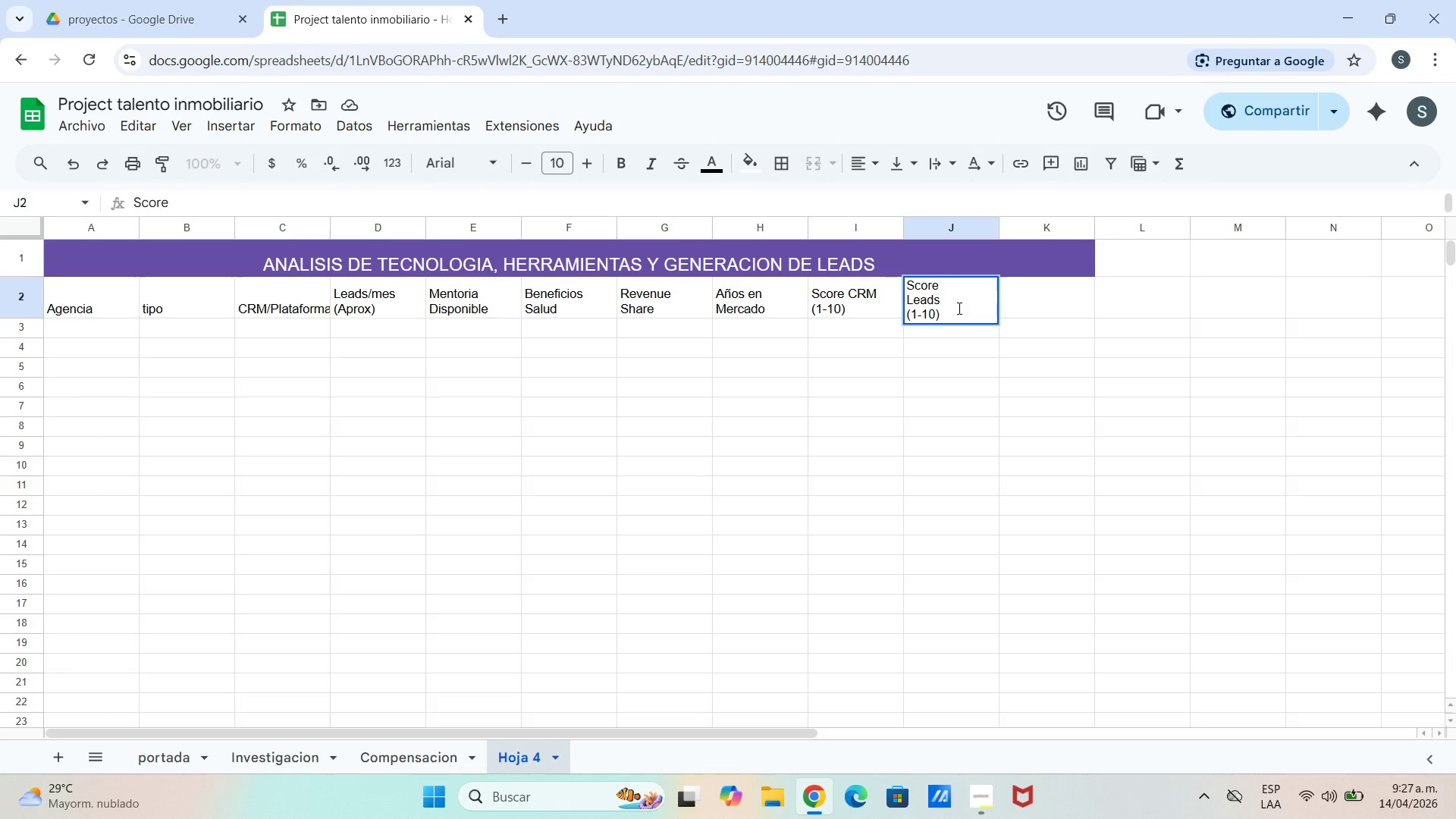 
key(ArrowRight)
 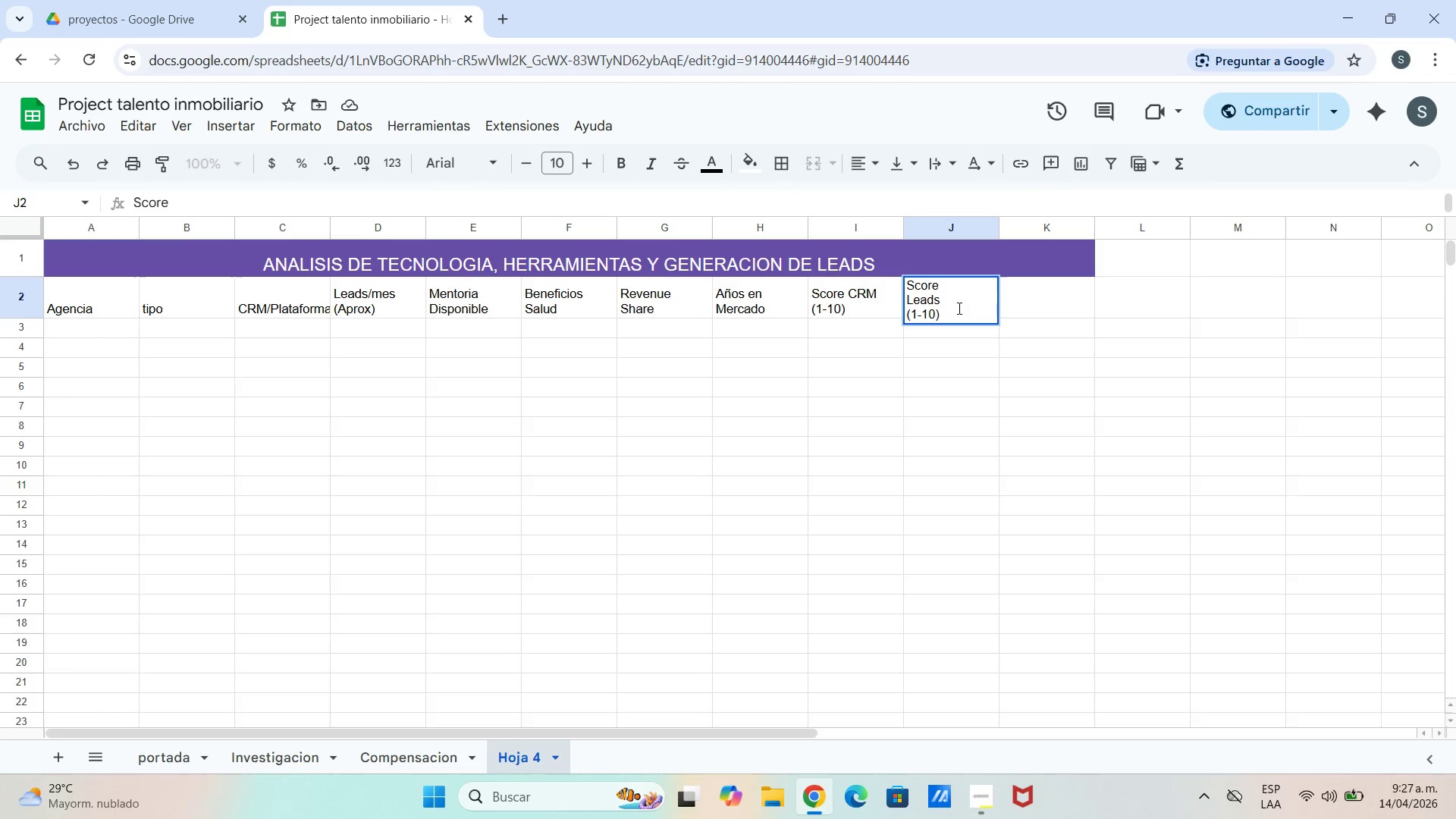 
key(ArrowRight)
 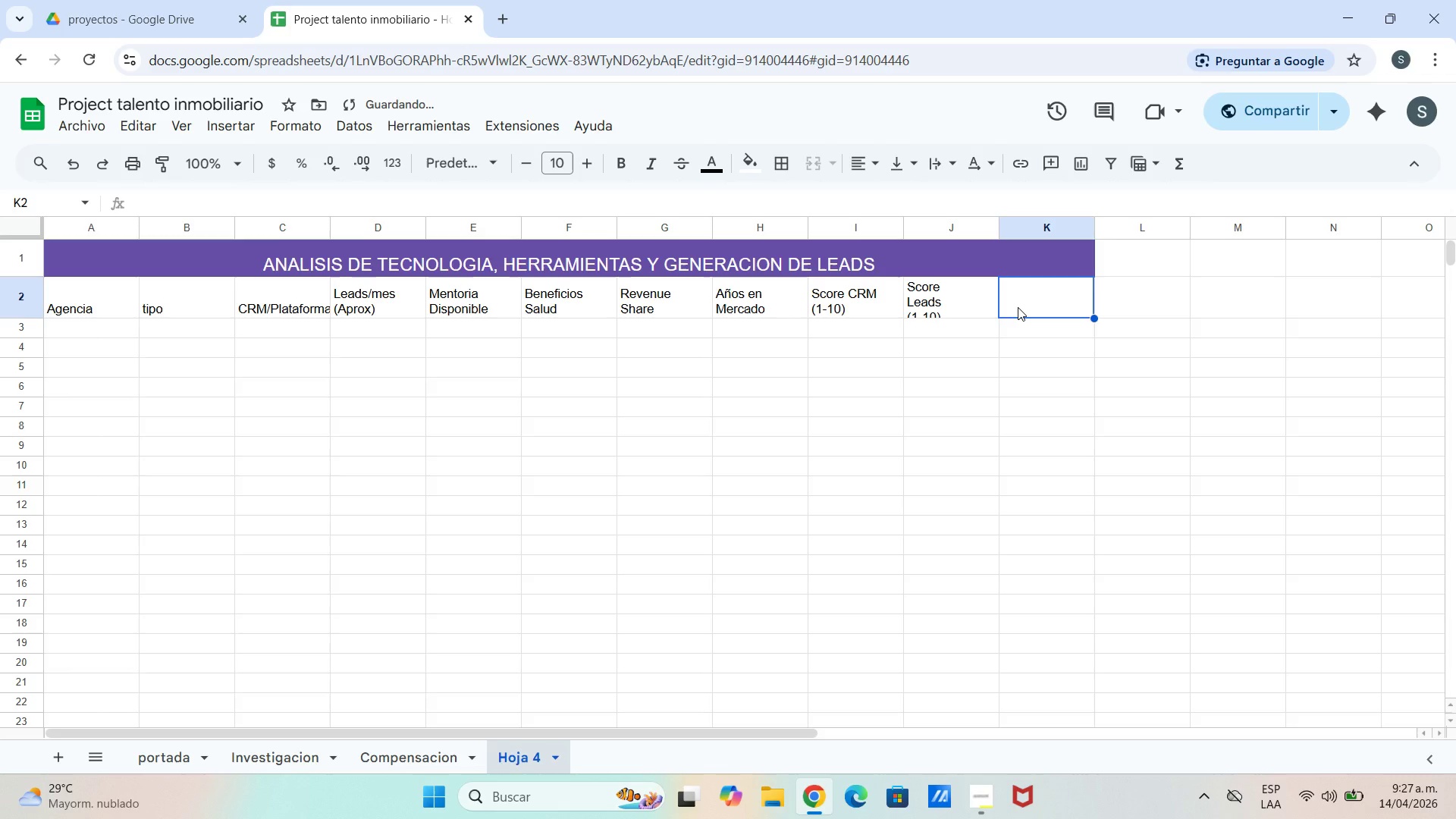 
type(SCore)
key(Backspace)
key(Backspace)
key(Backspace)
key(Backspace)
type(core TOt)
key(Backspace)
key(Backspace)
key(Backspace)
type(Total)
 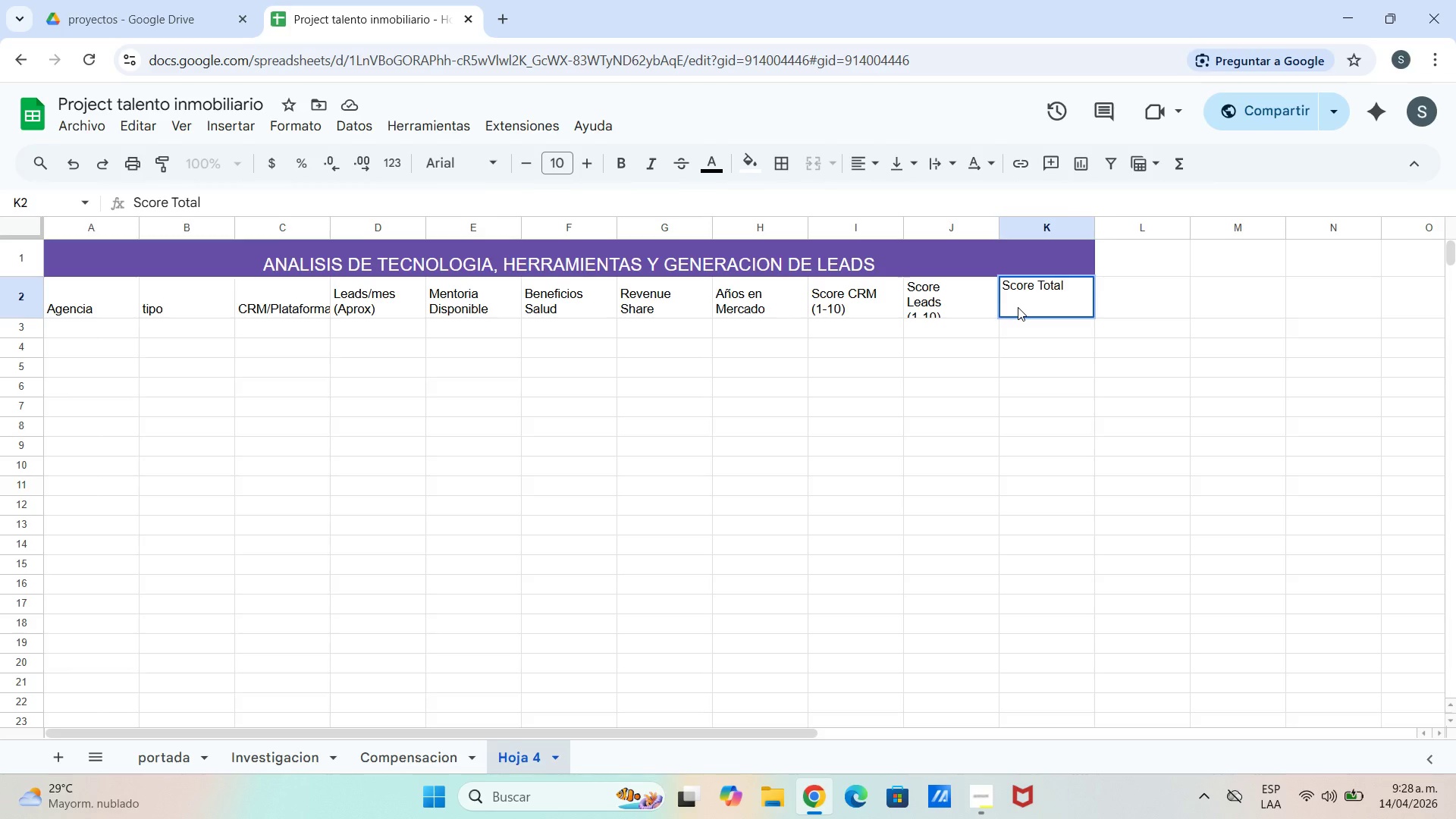 
key(Control+Enter)
 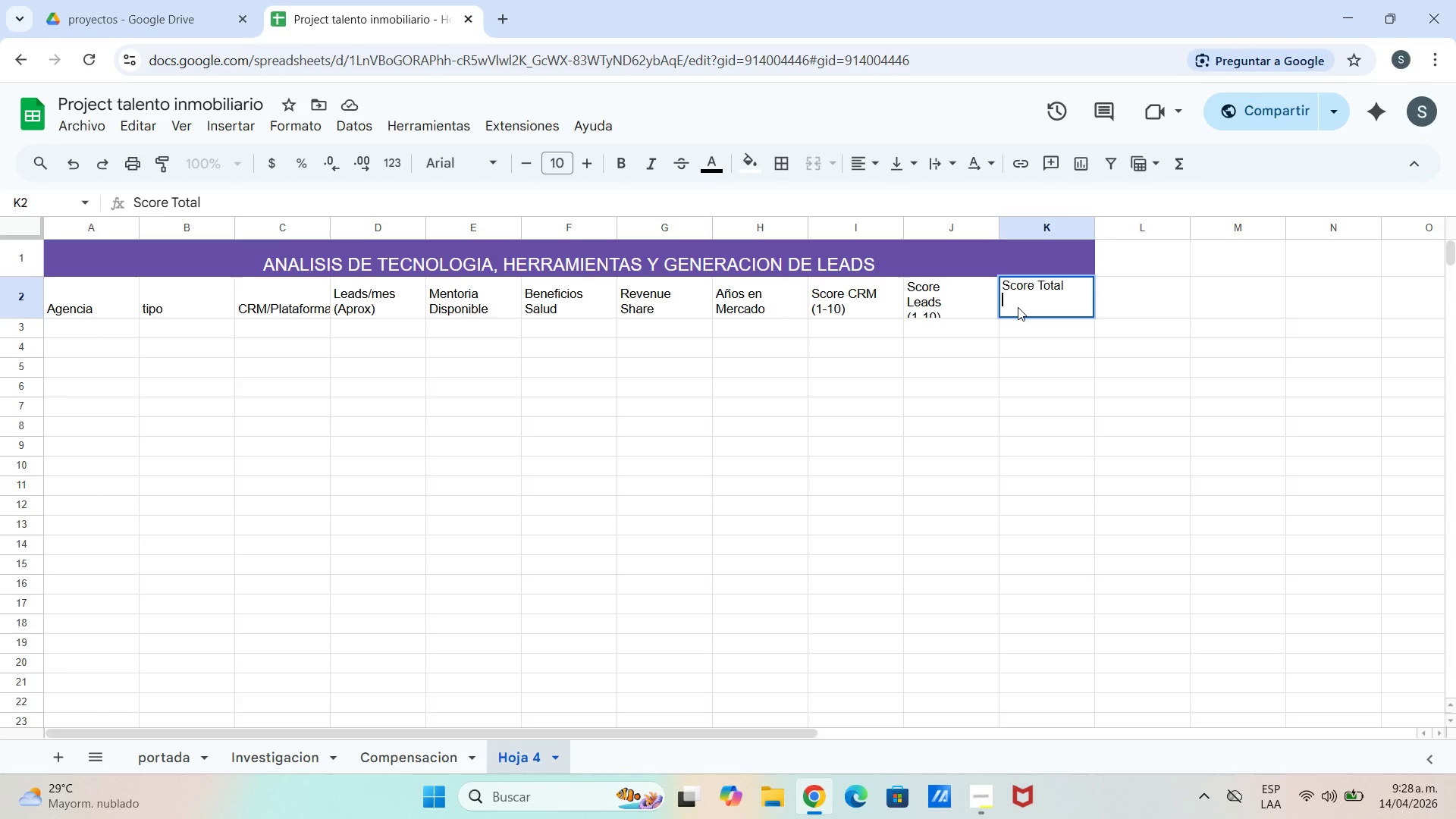 
type(Tech *1-10()
 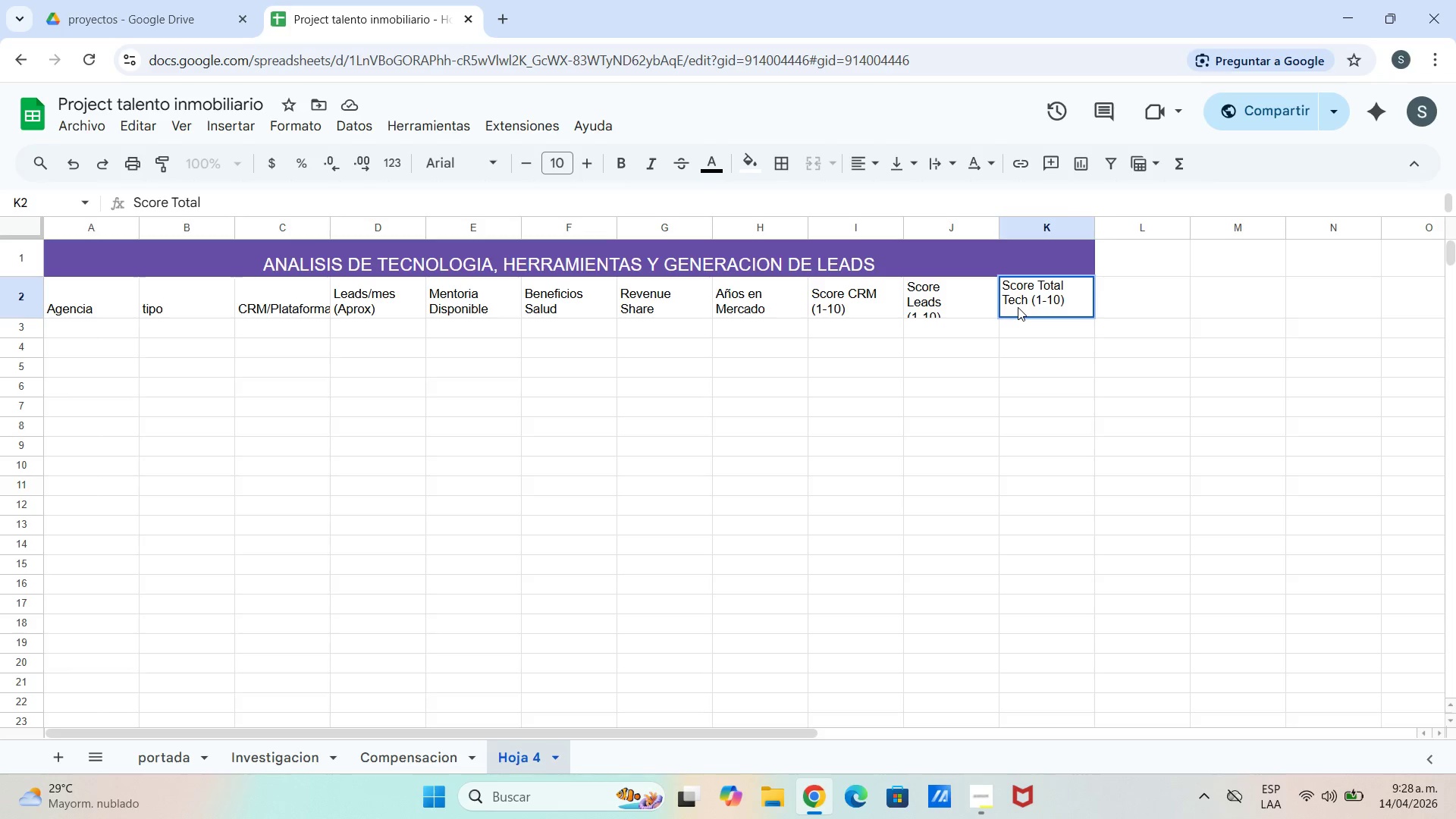 
key(Enter)
 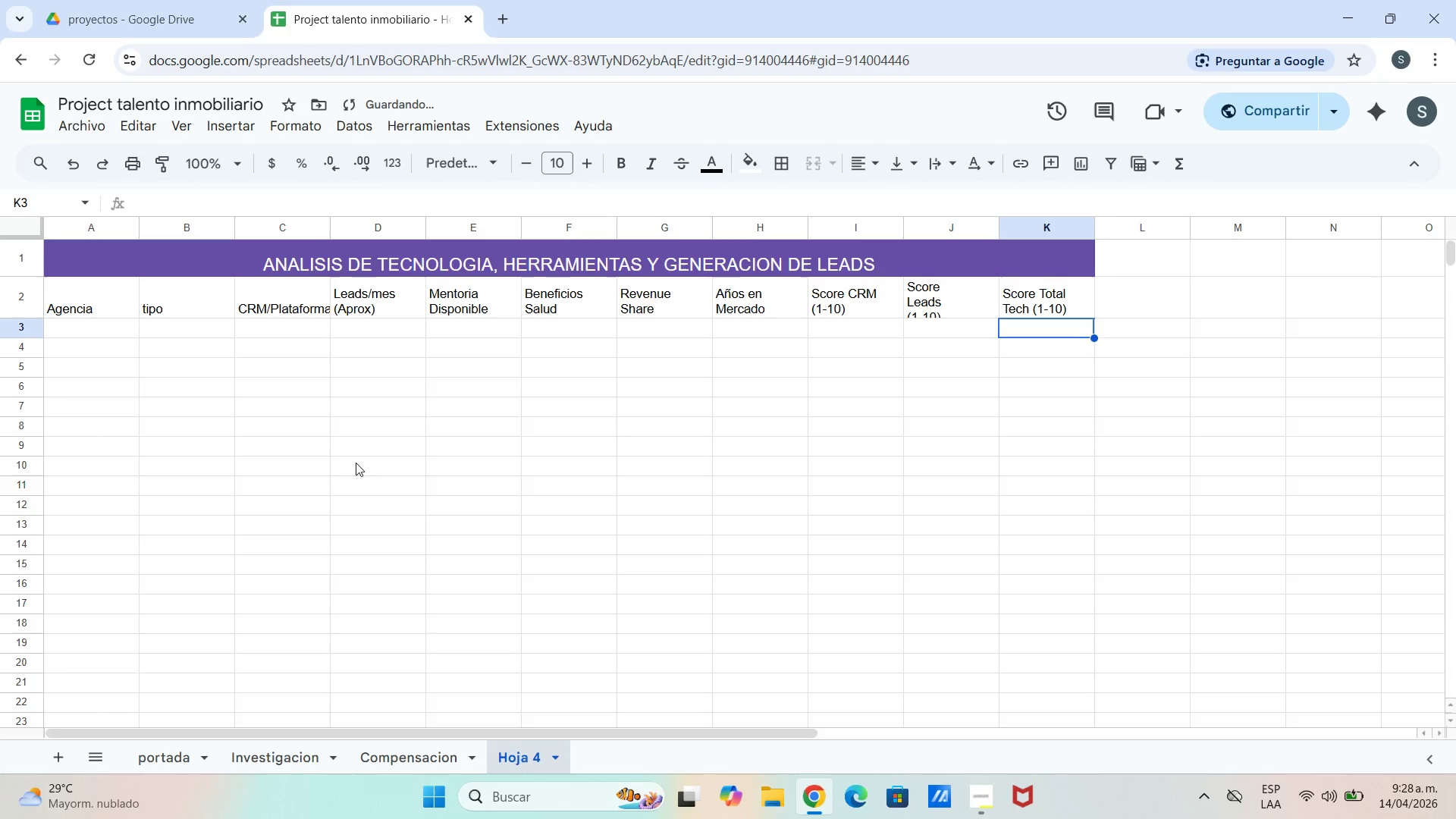 
left_click_drag(start_coordinate=[202, 438], to_coordinate=[202, 434])
 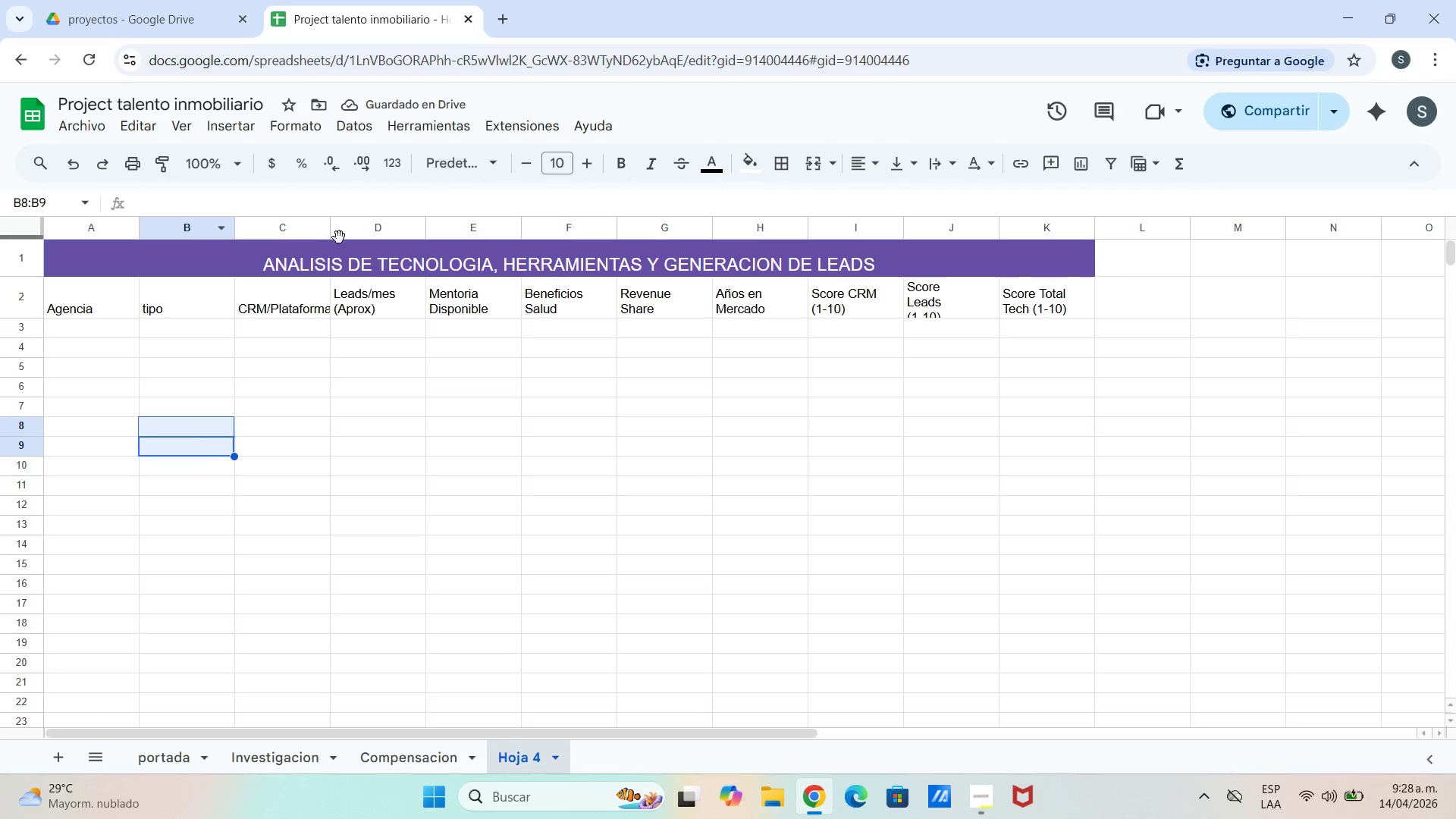 
left_click_drag(start_coordinate=[330, 233], to_coordinate=[342, 233])
 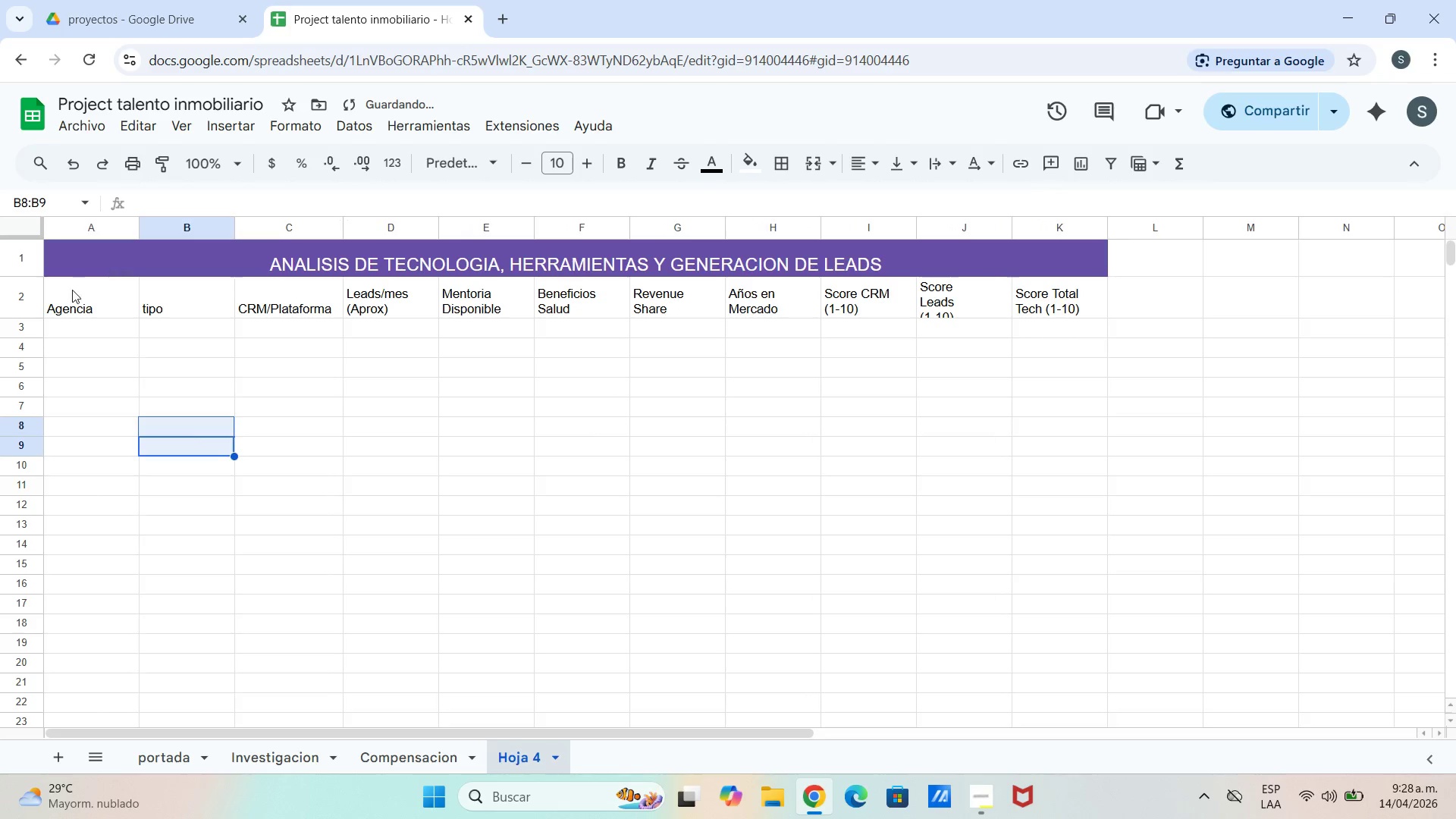 
left_click_drag(start_coordinate=[64, 294], to_coordinate=[1061, 298])
 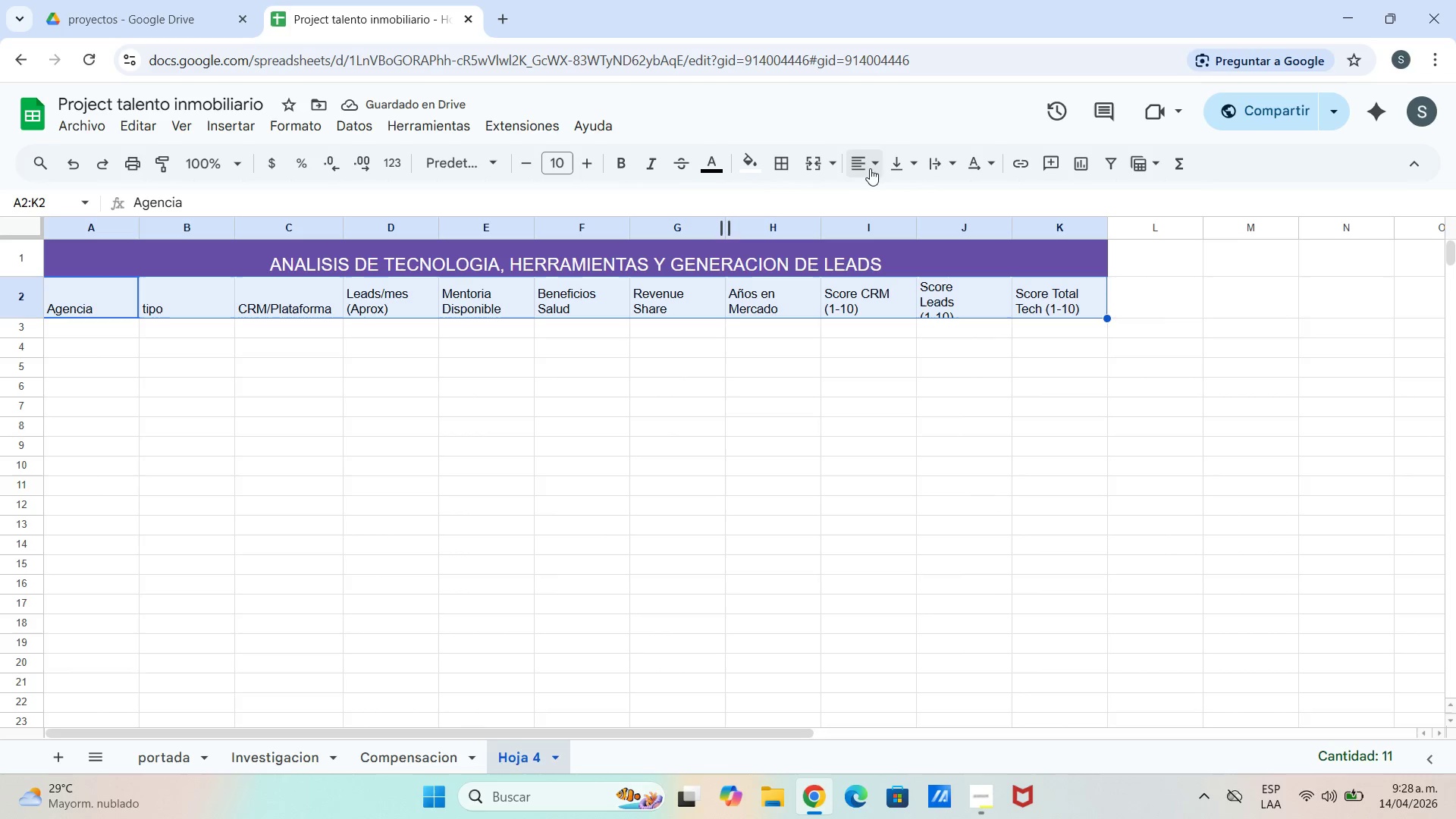 
double_click([872, 168])
 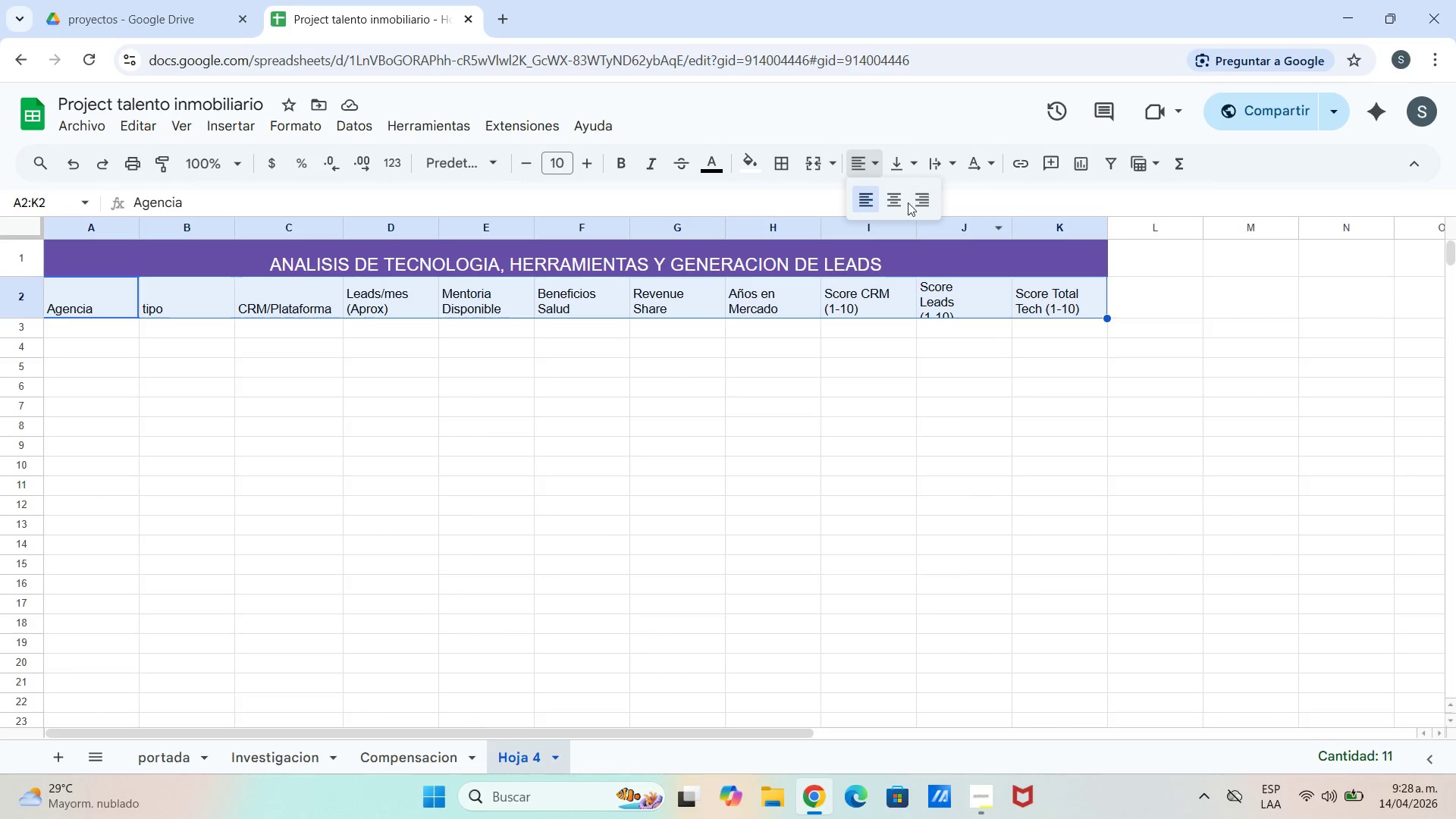 
left_click([894, 204])
 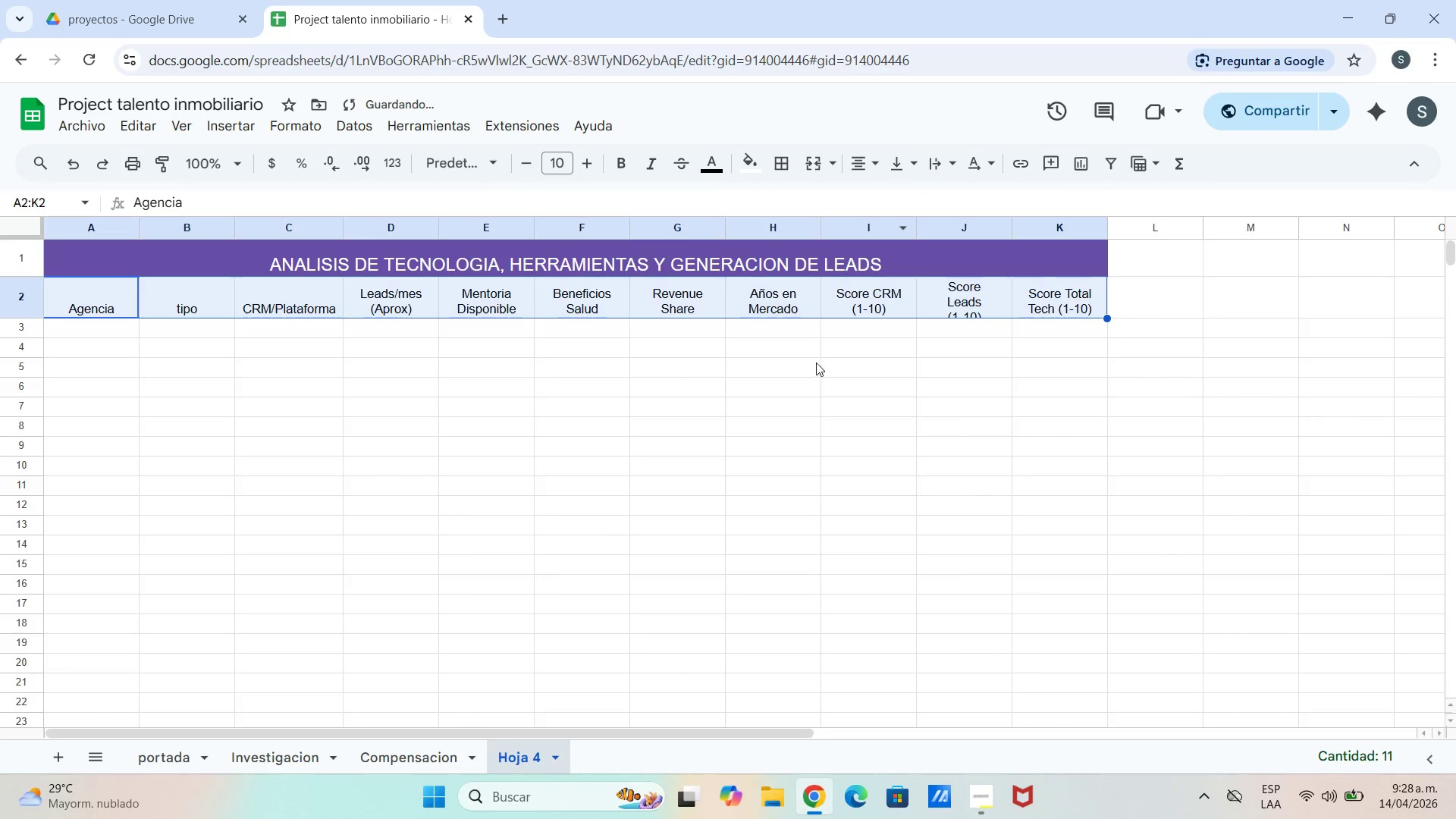 
left_click_drag(start_coordinate=[808, 378], to_coordinate=[772, 378])
 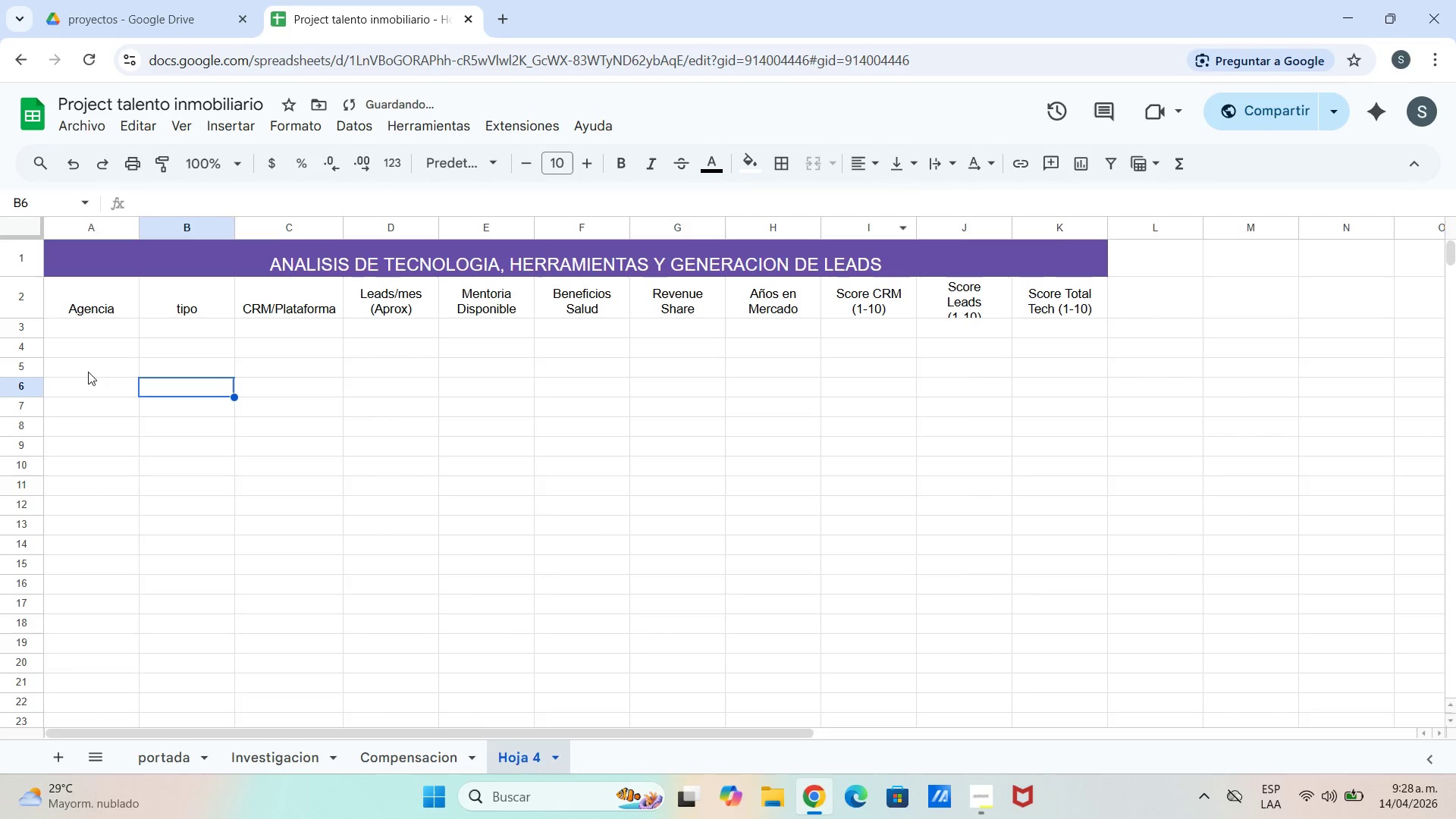 
left_click([191, 294])
 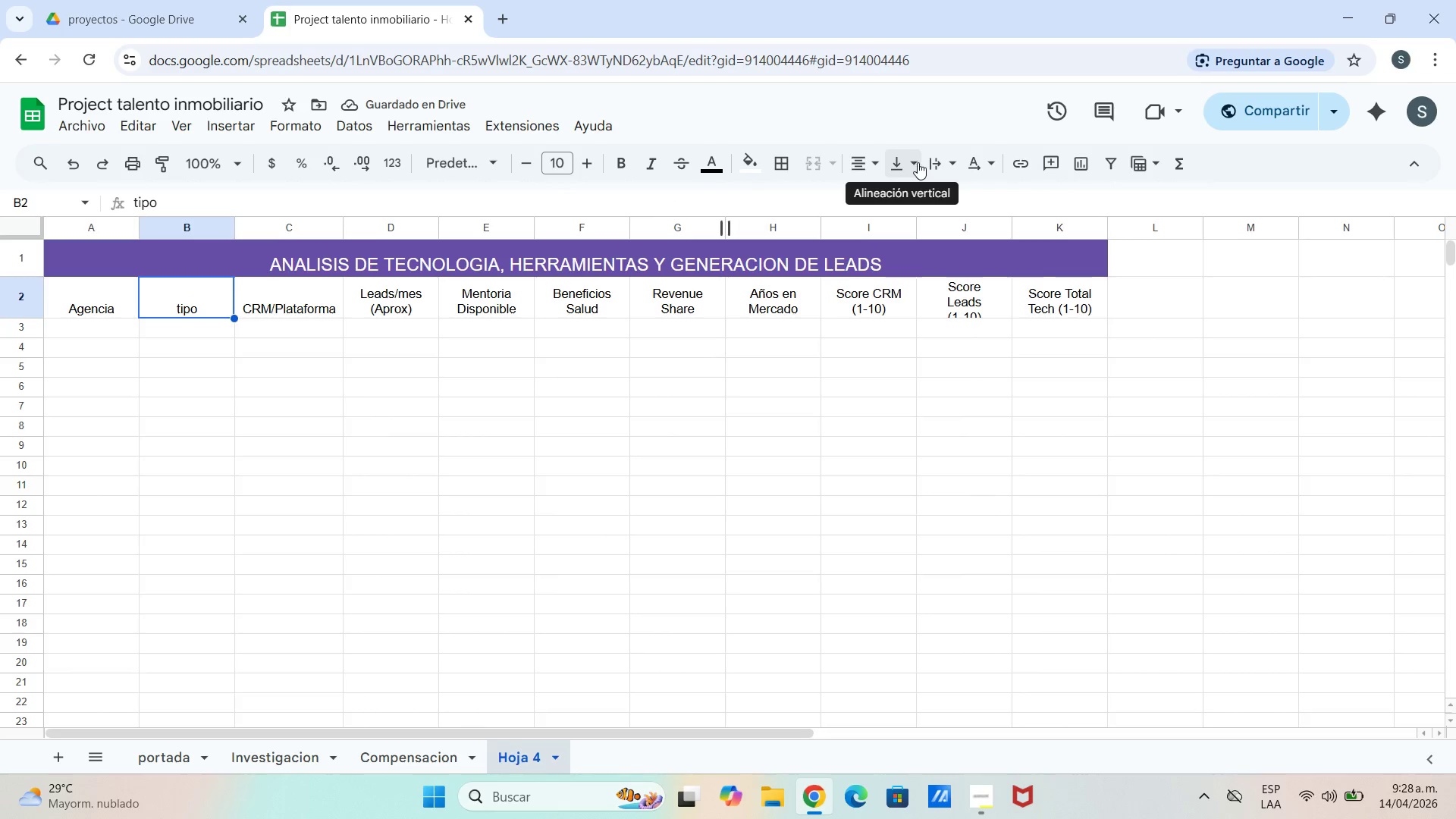 
left_click([917, 163])
 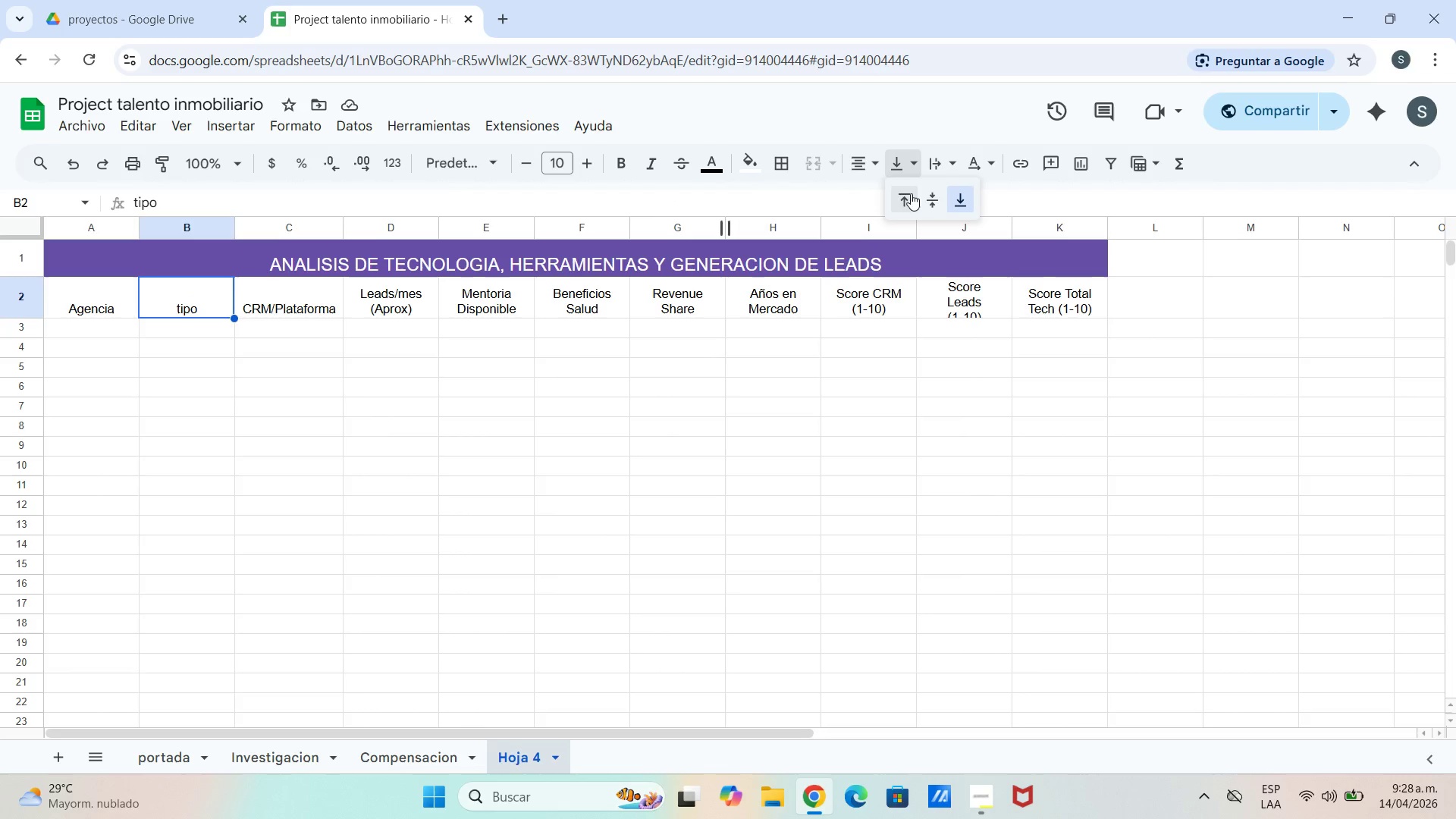 
left_click([895, 195])
 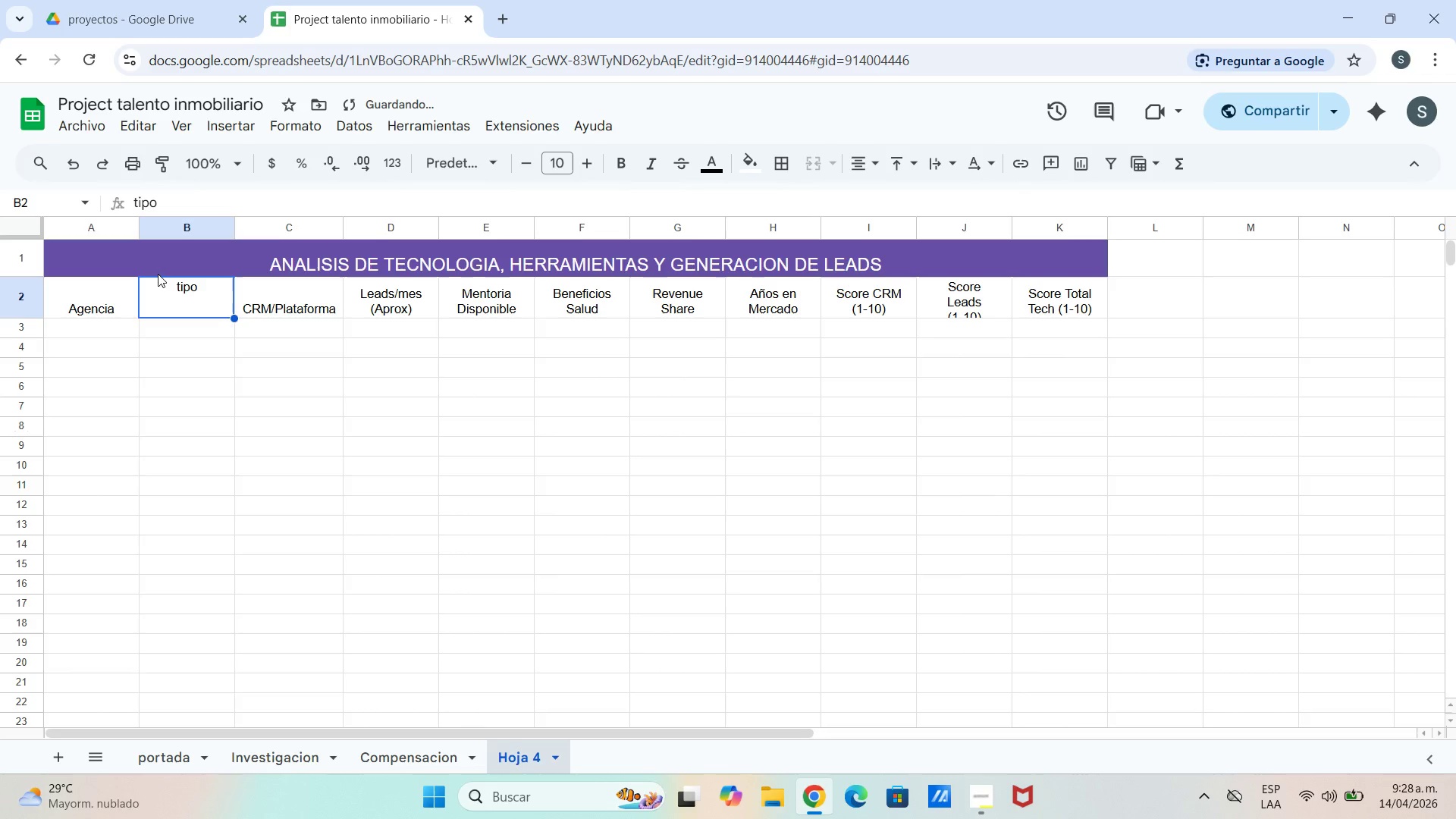 
left_click([110, 310])
 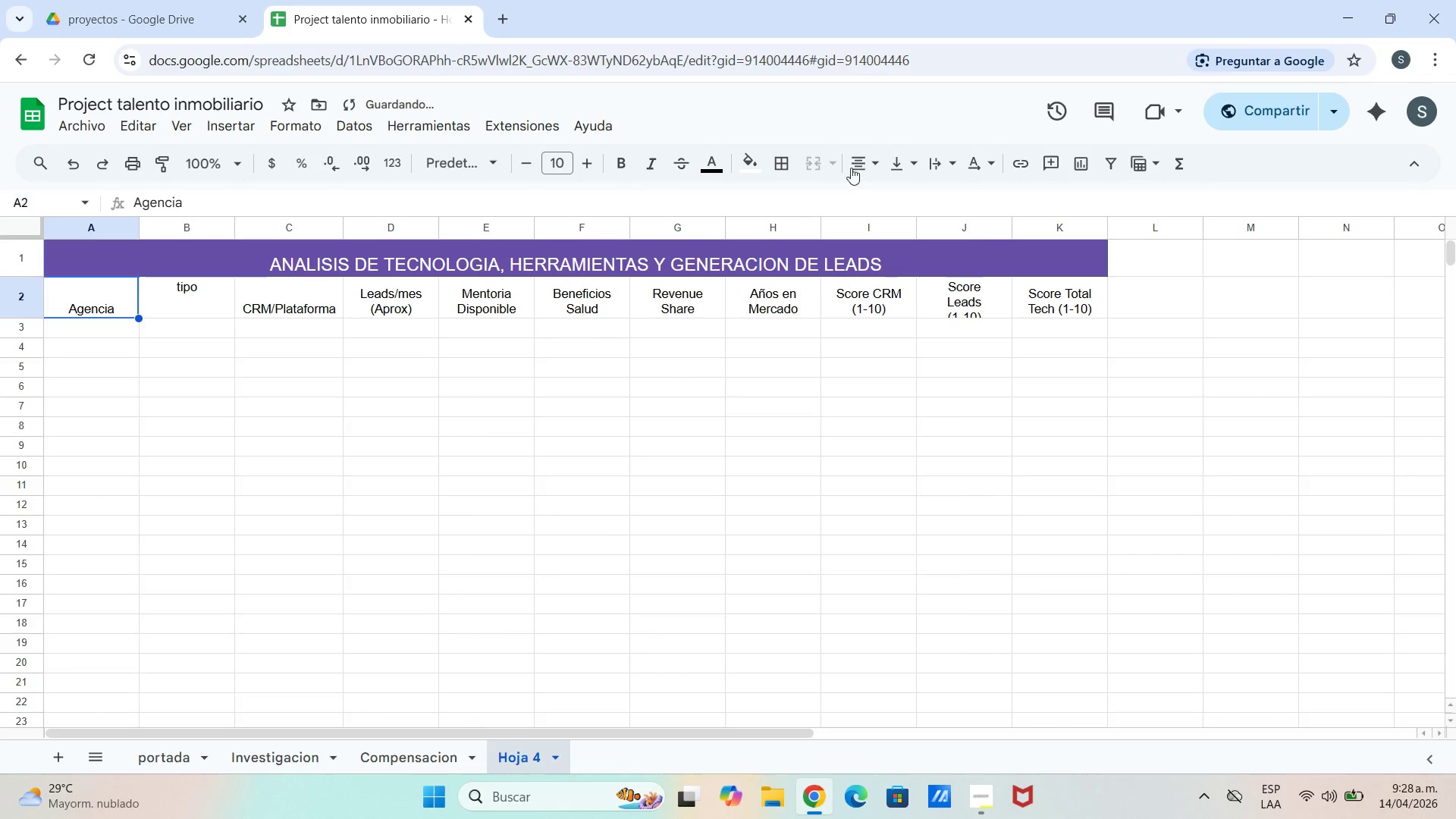 
mouse_move([899, 183])
 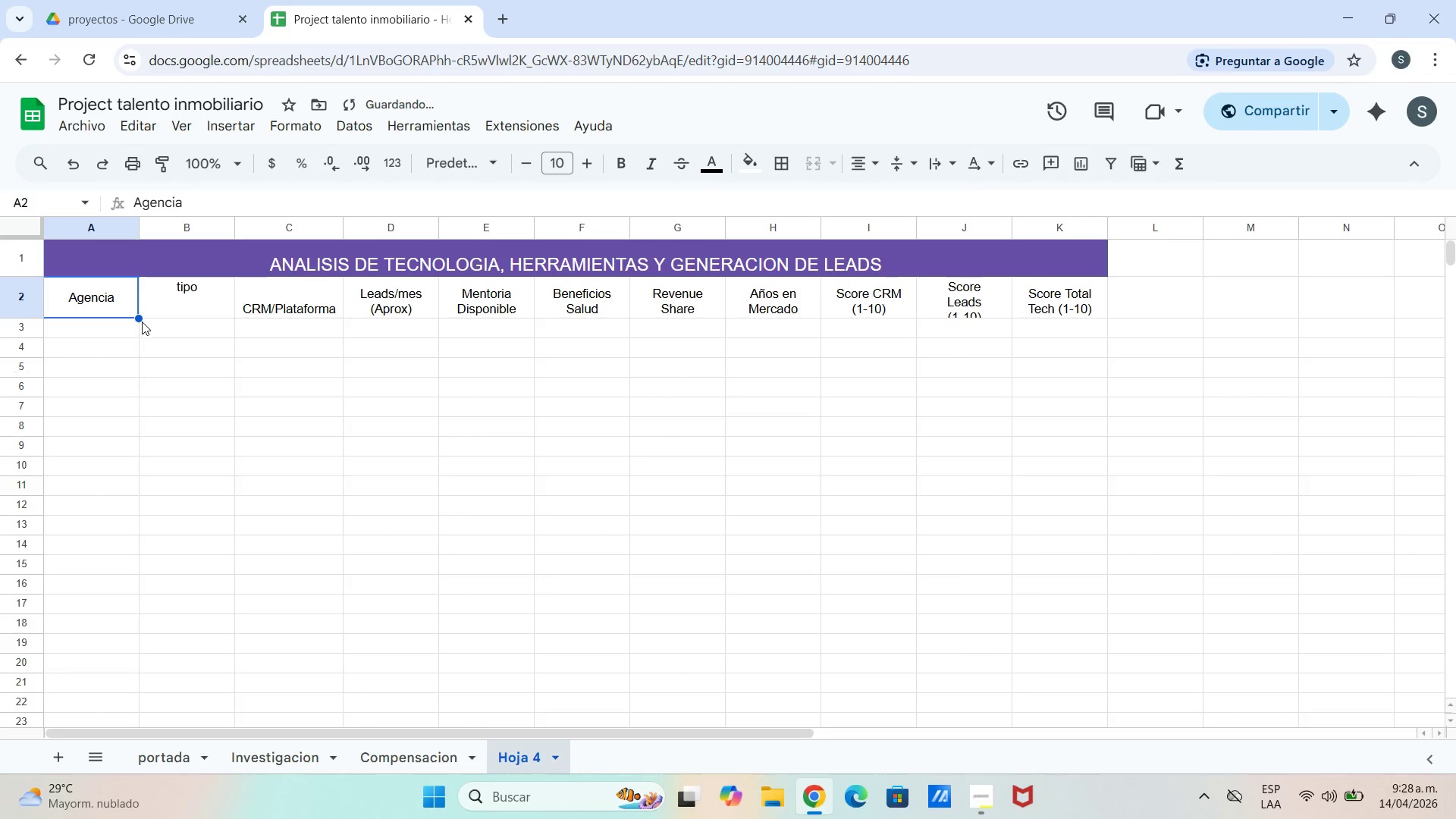 
left_click_drag(start_coordinate=[105, 311], to_coordinate=[1047, 297])
 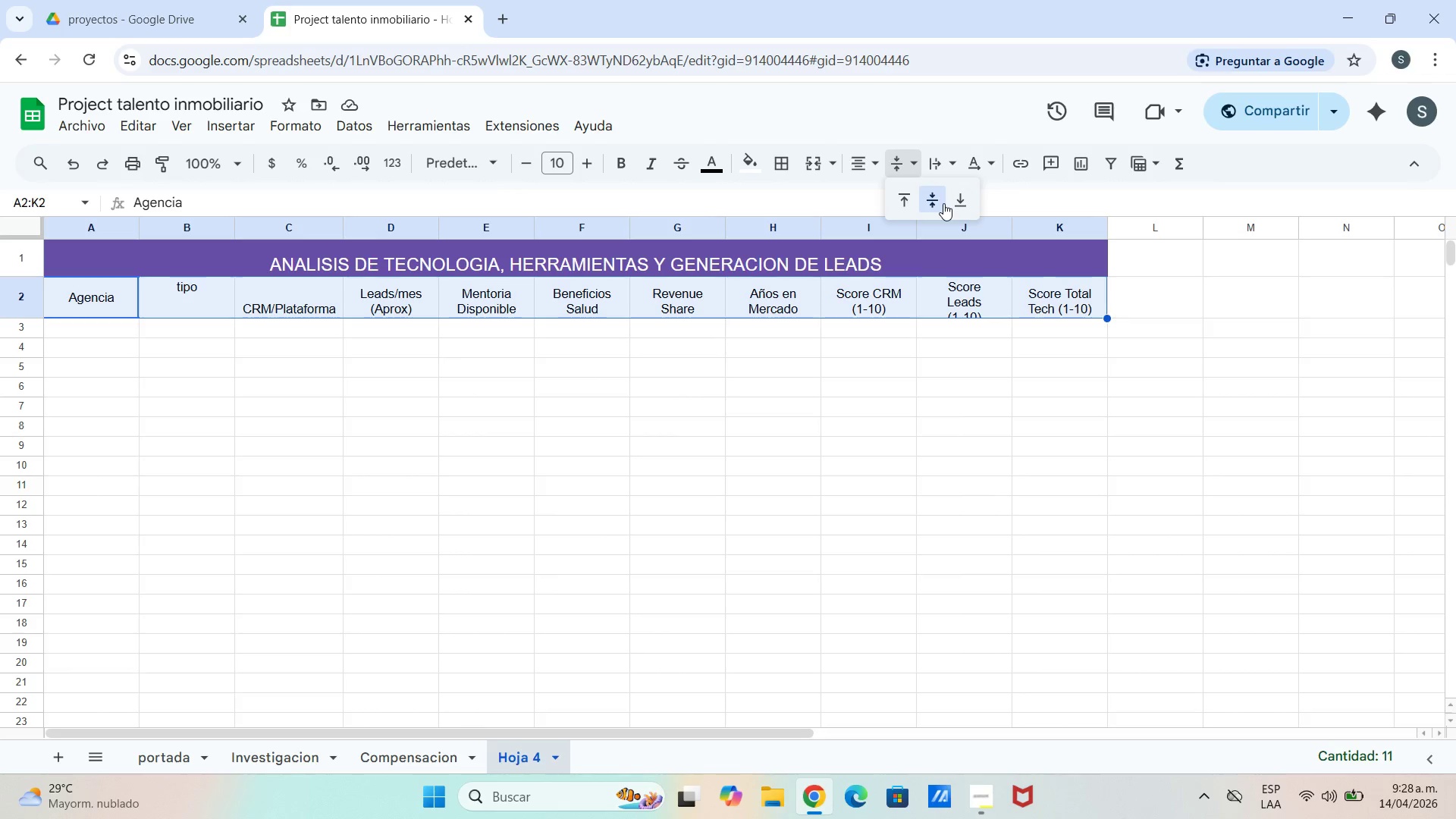 
left_click([932, 203])
 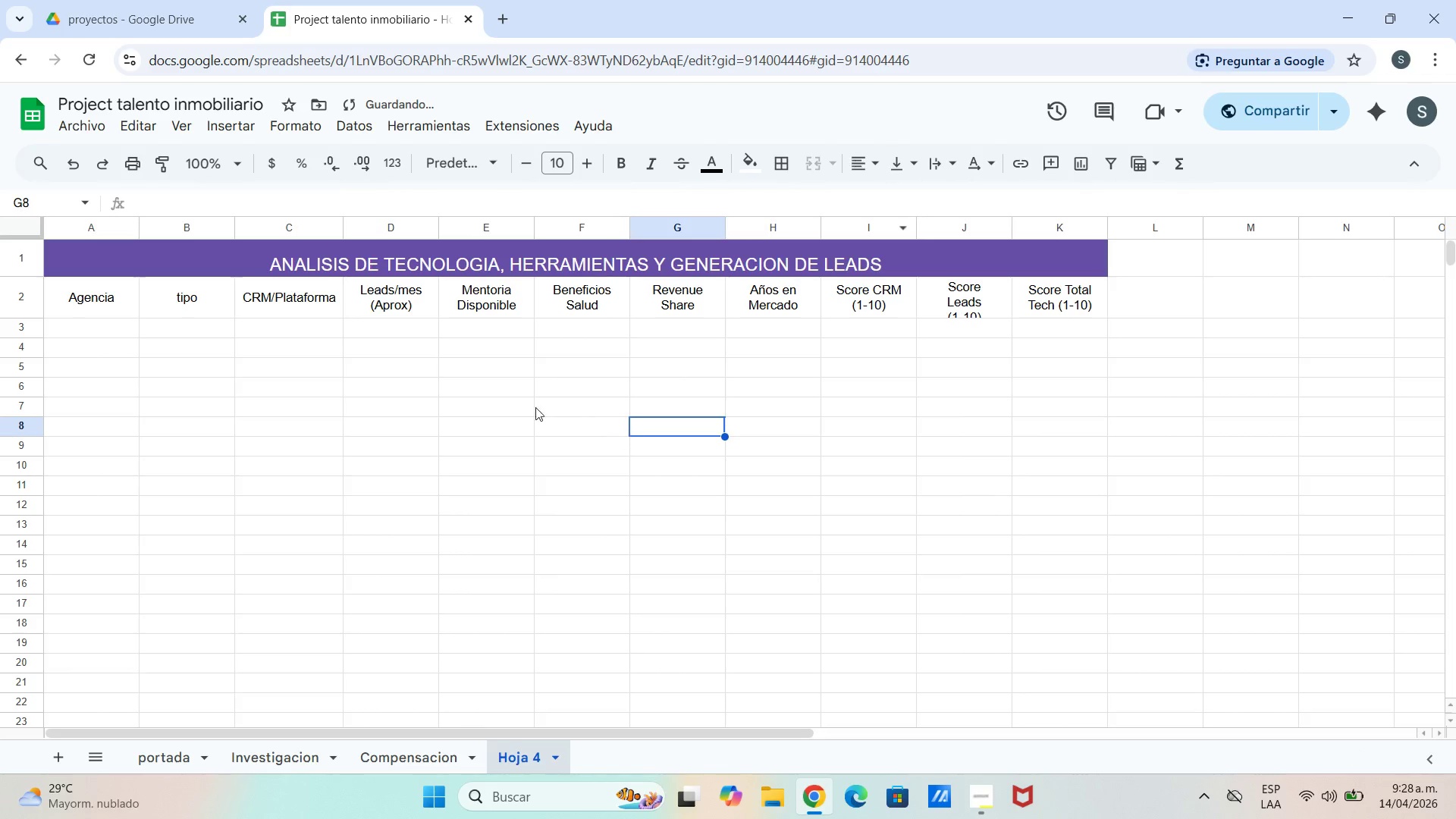 
left_click_drag(start_coordinate=[657, 335], to_coordinate=[613, 335])
 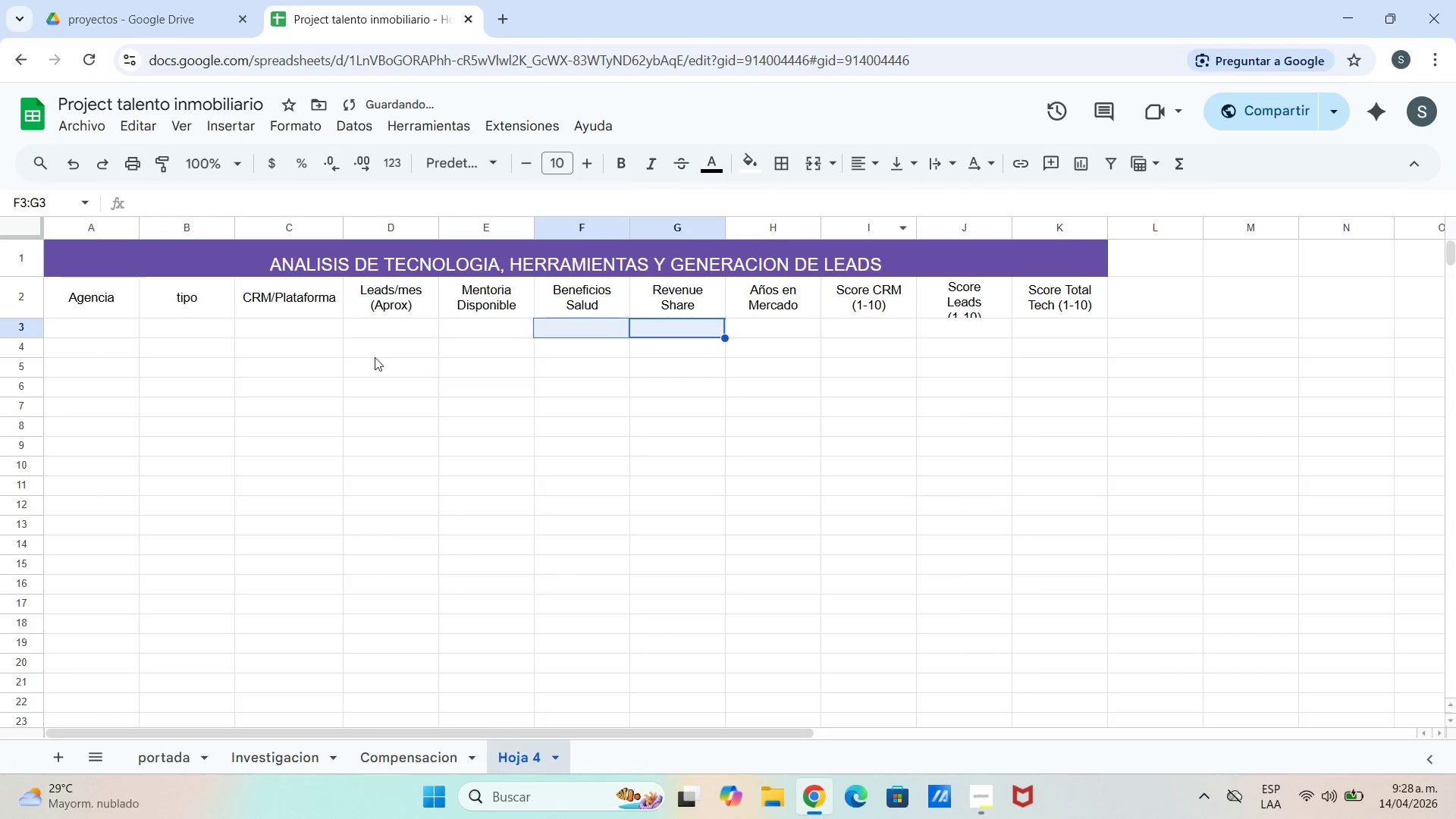 
double_click([370, 357])
 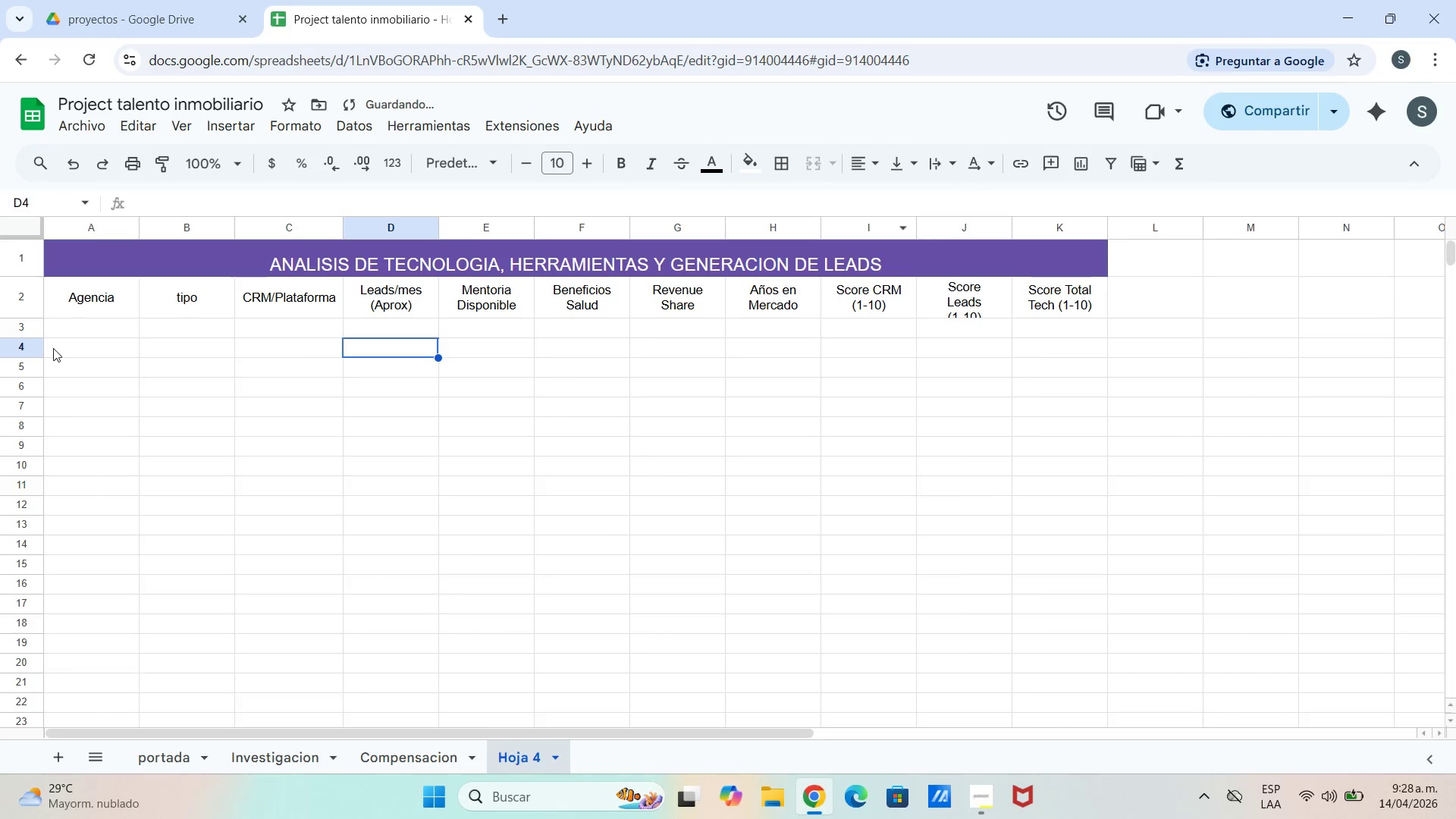 
triple_click([52, 347])
 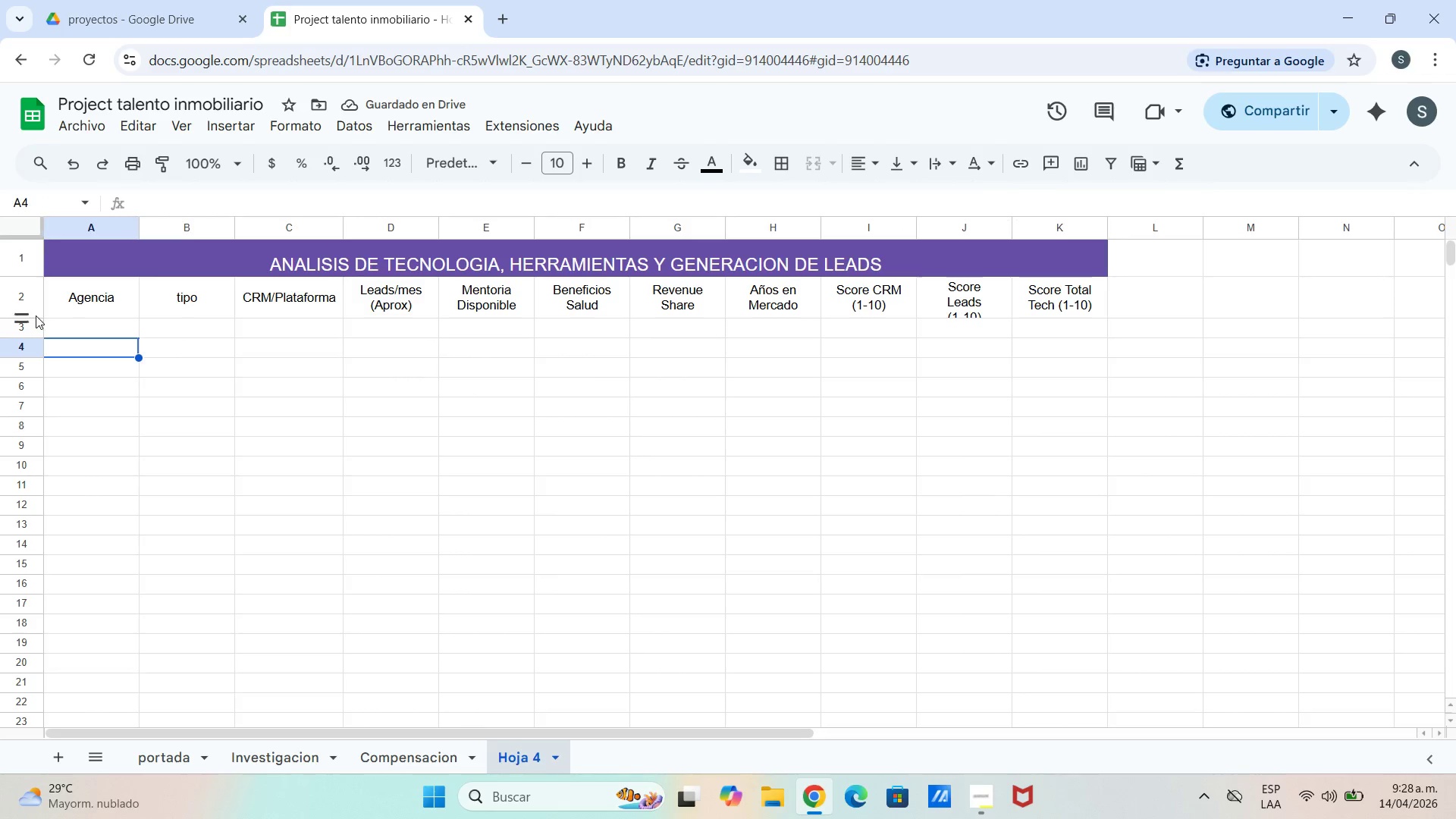 
left_click_drag(start_coordinate=[32, 316], to_coordinate=[31, 323])
 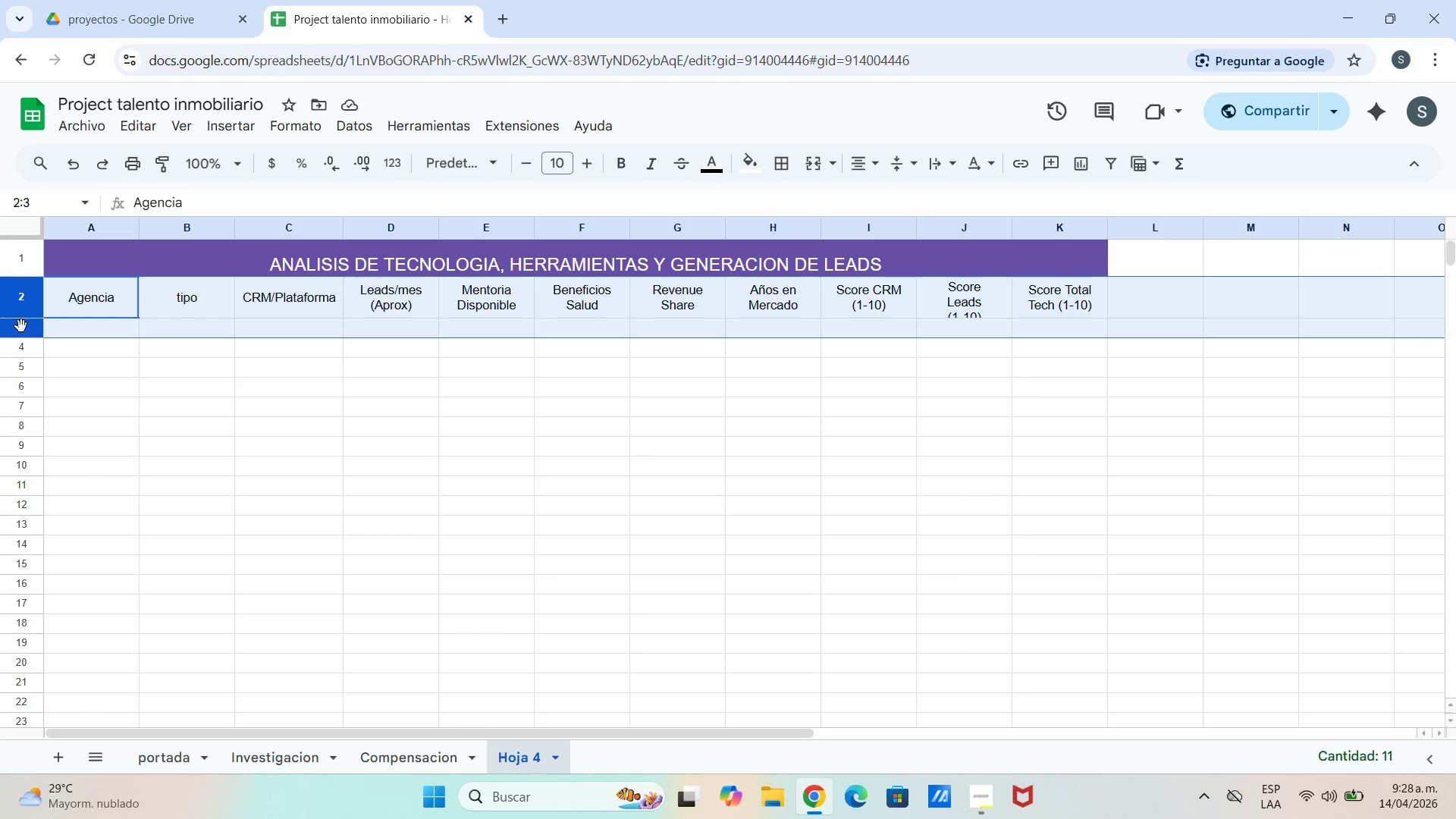 
left_click([20, 281])
 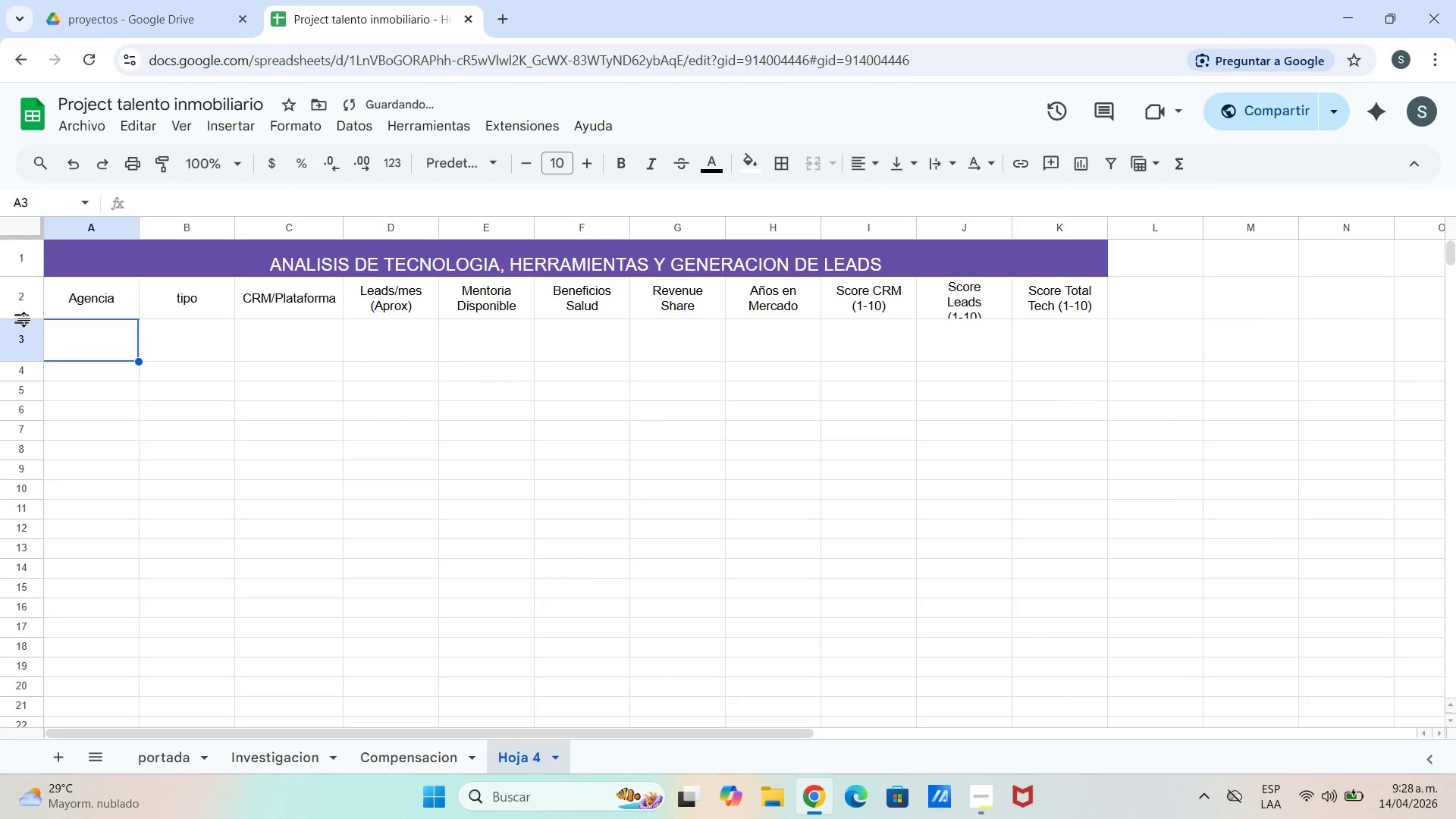 
left_click_drag(start_coordinate=[23, 318], to_coordinate=[24, 326])
 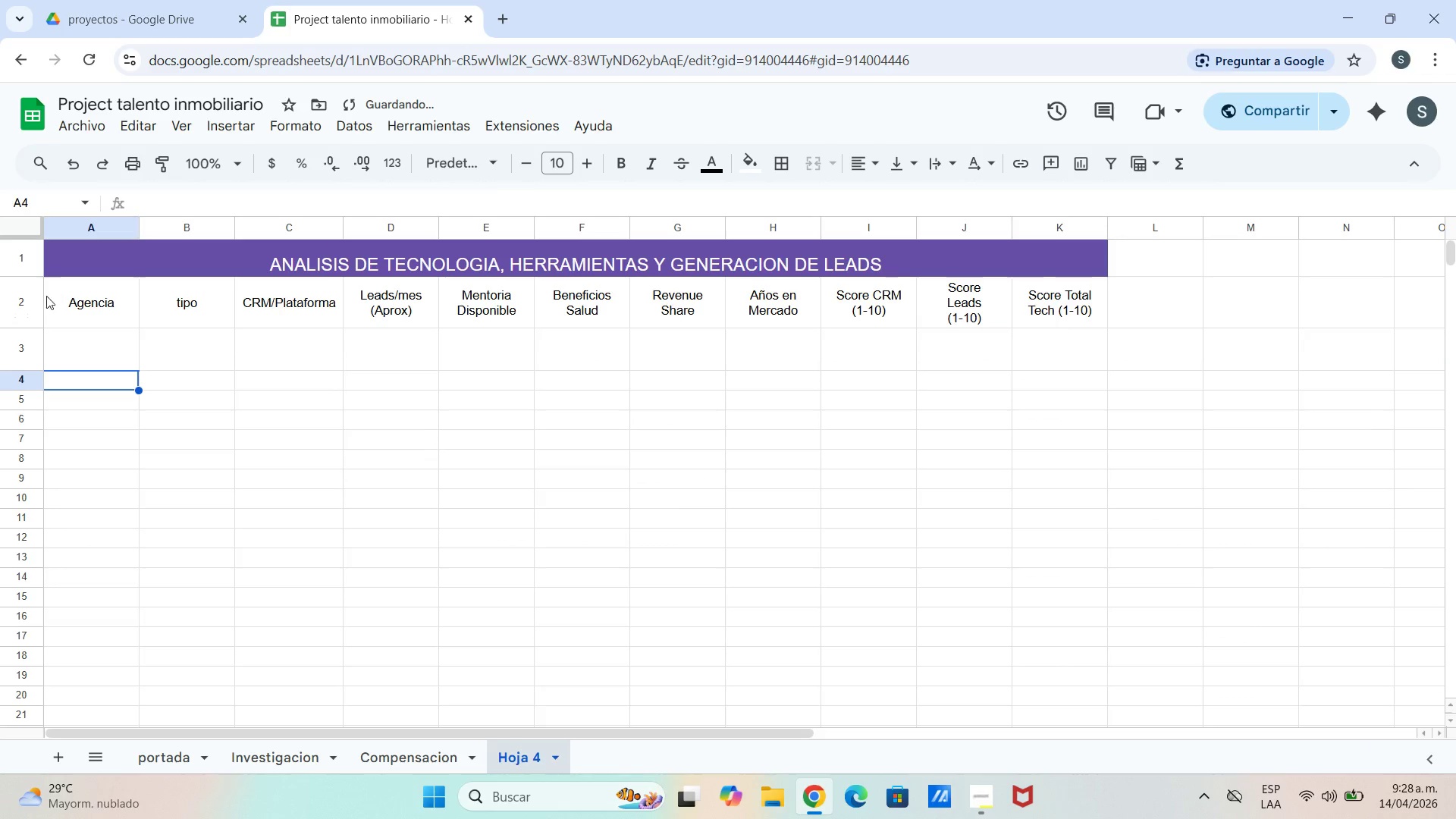 
left_click([50, 353])
 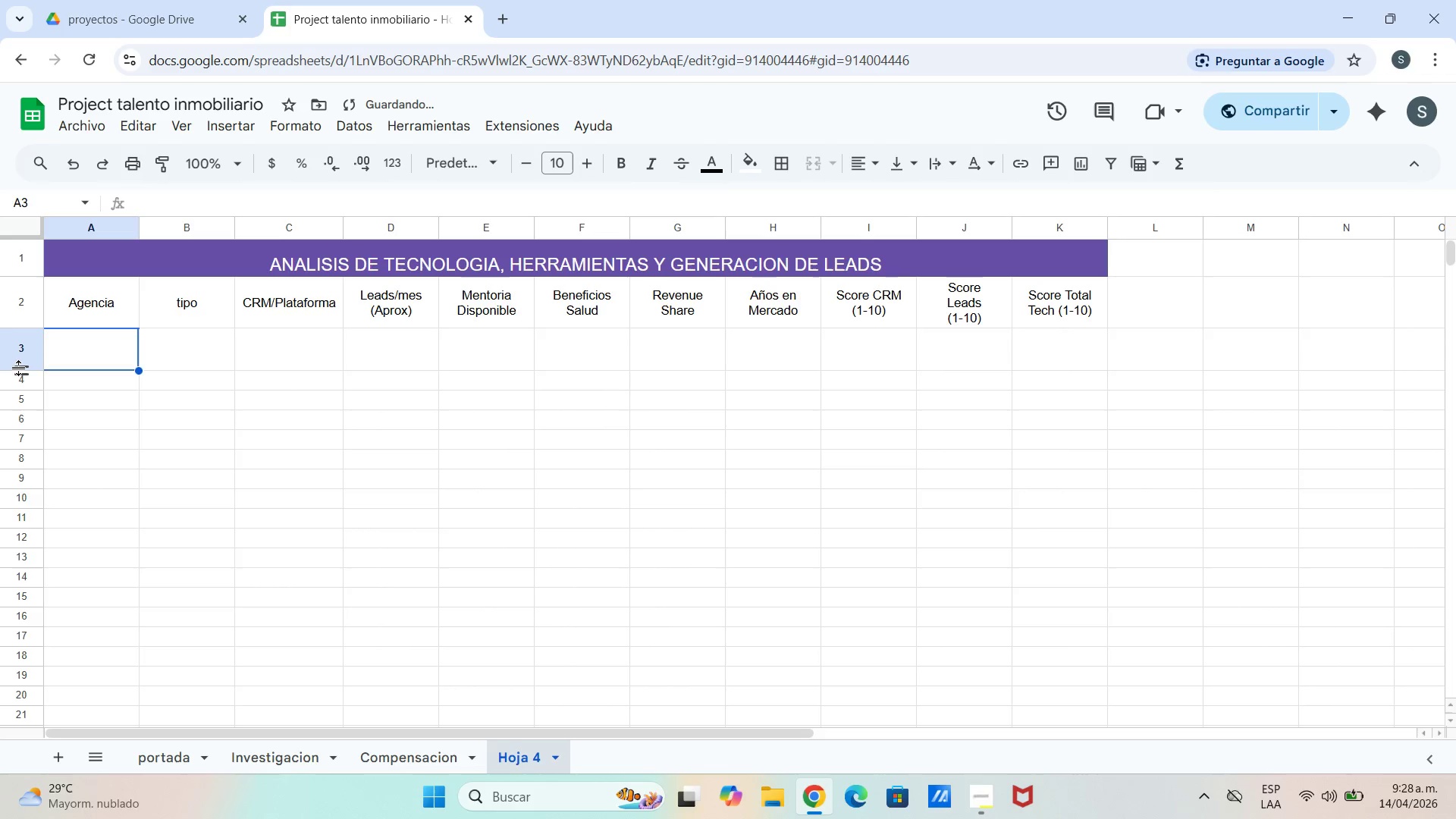 
left_click_drag(start_coordinate=[19, 368], to_coordinate=[16, 348])
 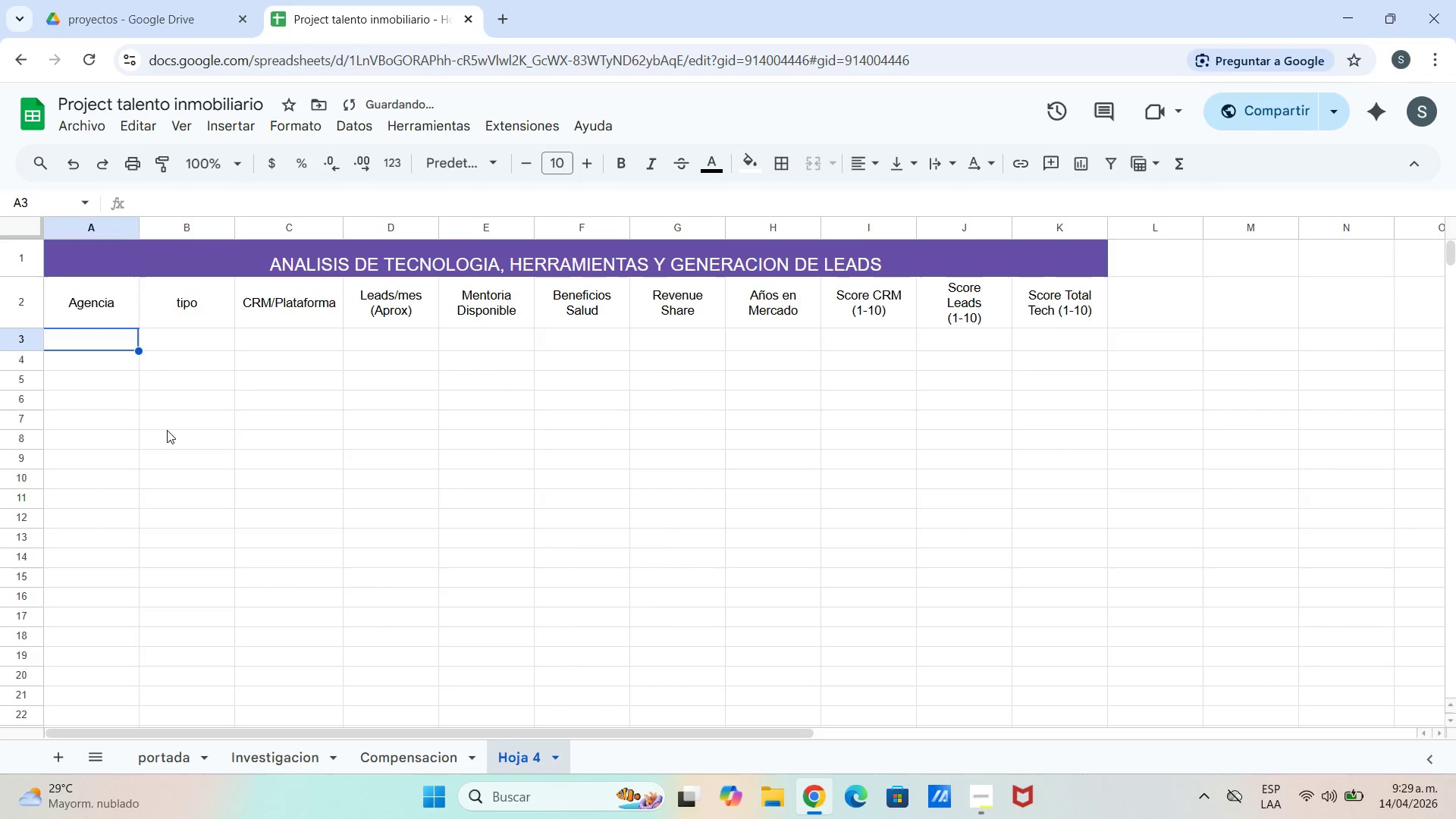 
left_click_drag(start_coordinate=[167, 430], to_coordinate=[162, 427])
 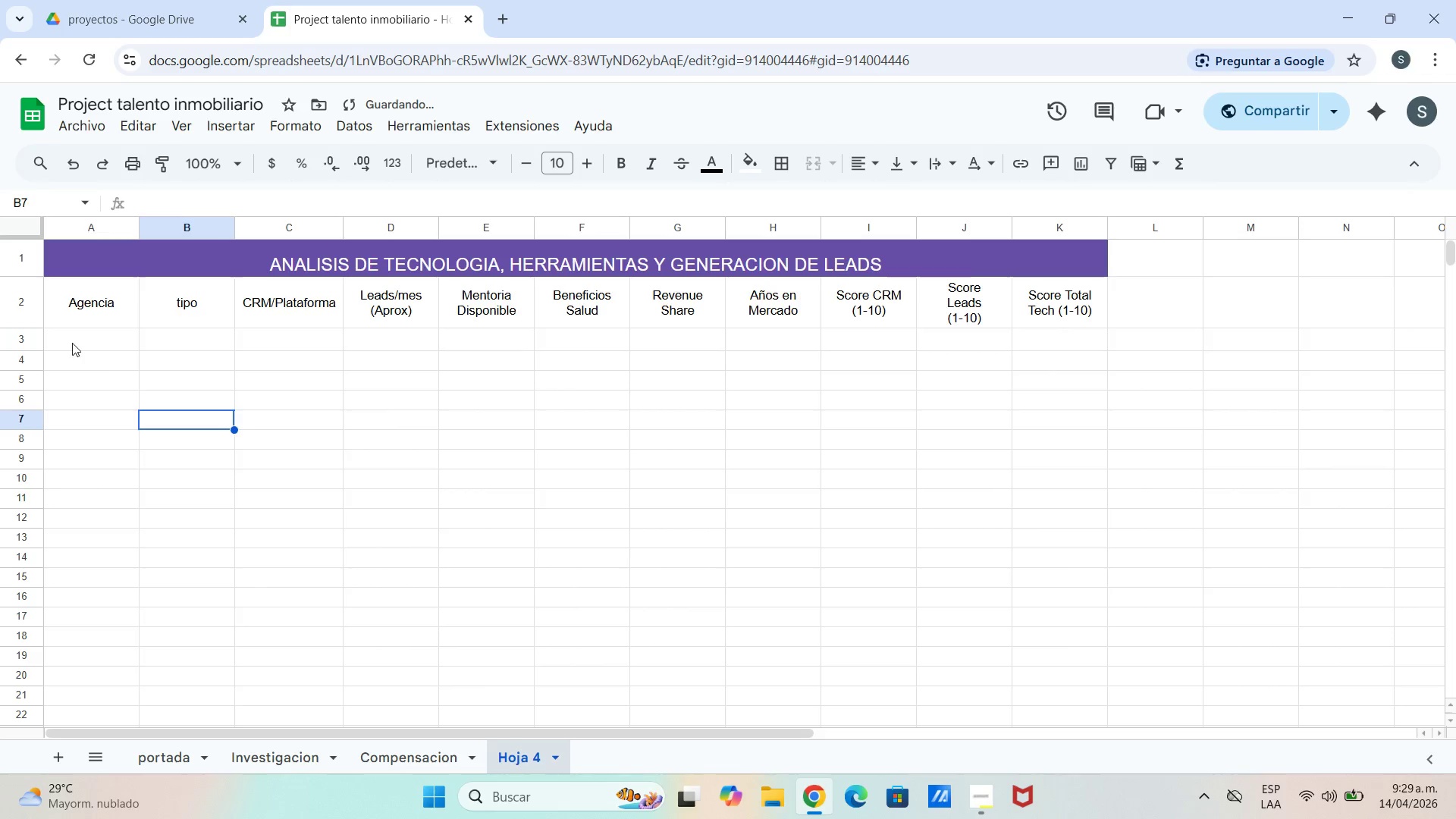 
double_click([67, 340])
 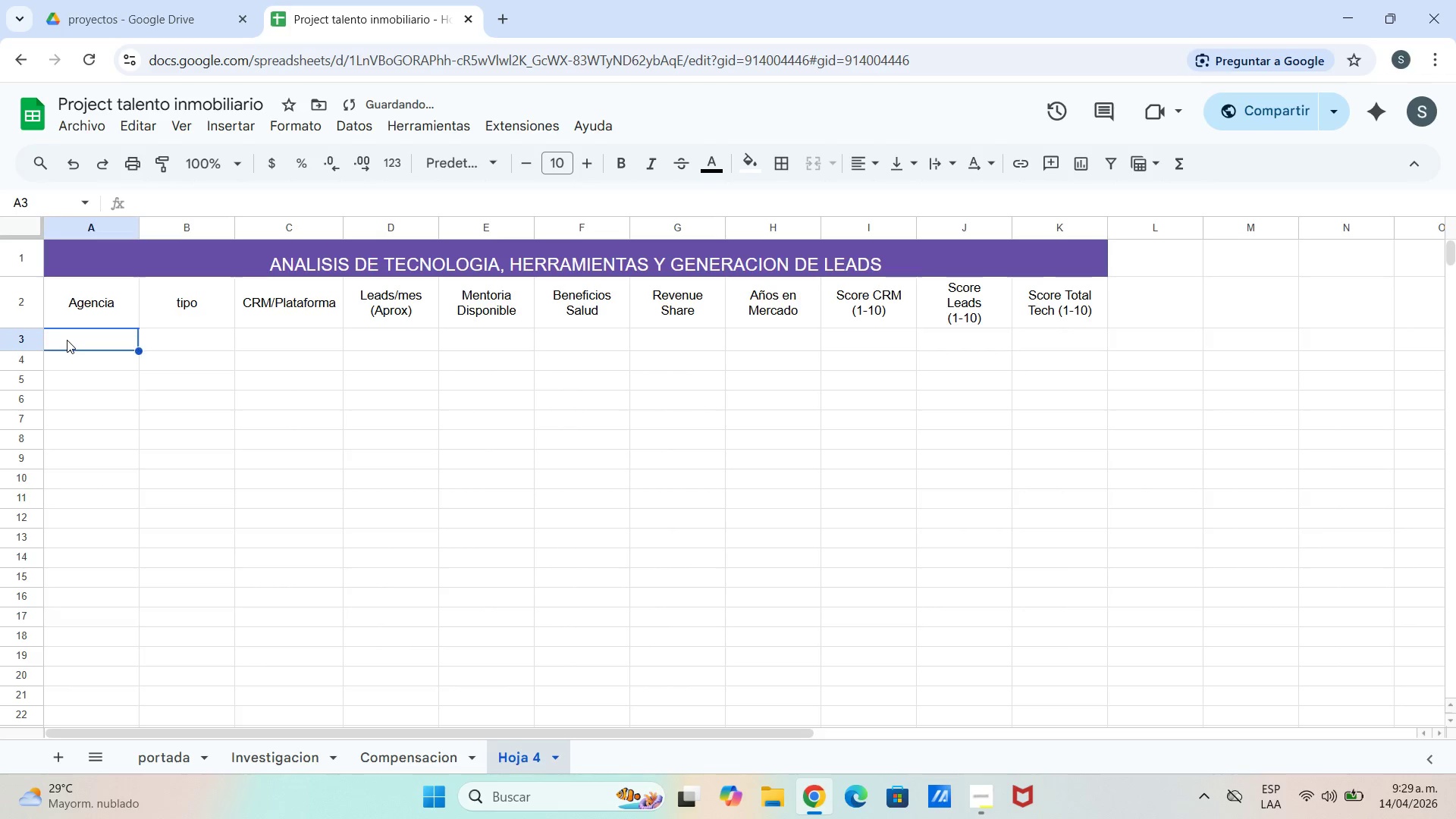 
triple_click([67, 340])
 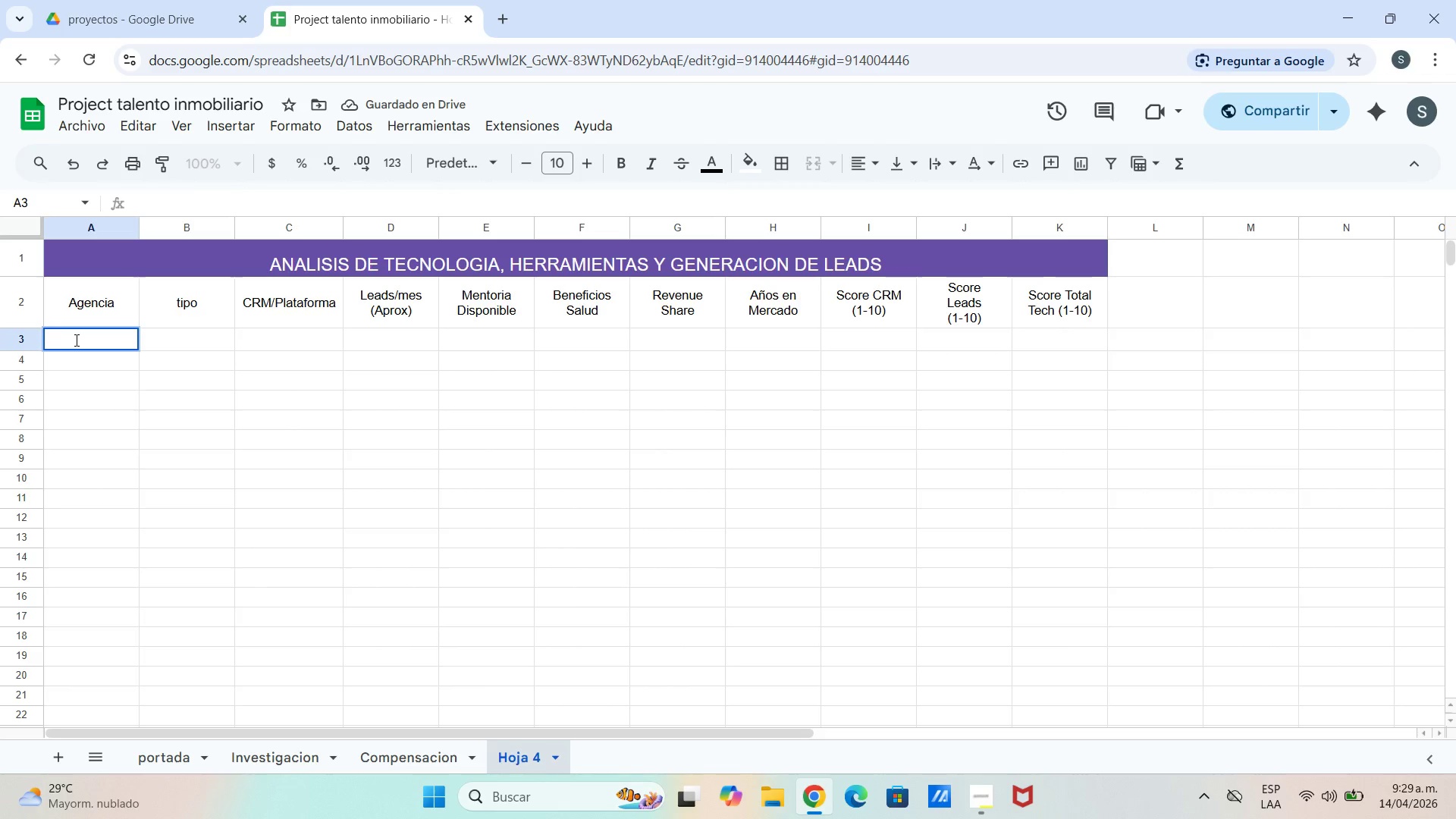 
left_click_drag(start_coordinate=[77, 306], to_coordinate=[1066, 310])
 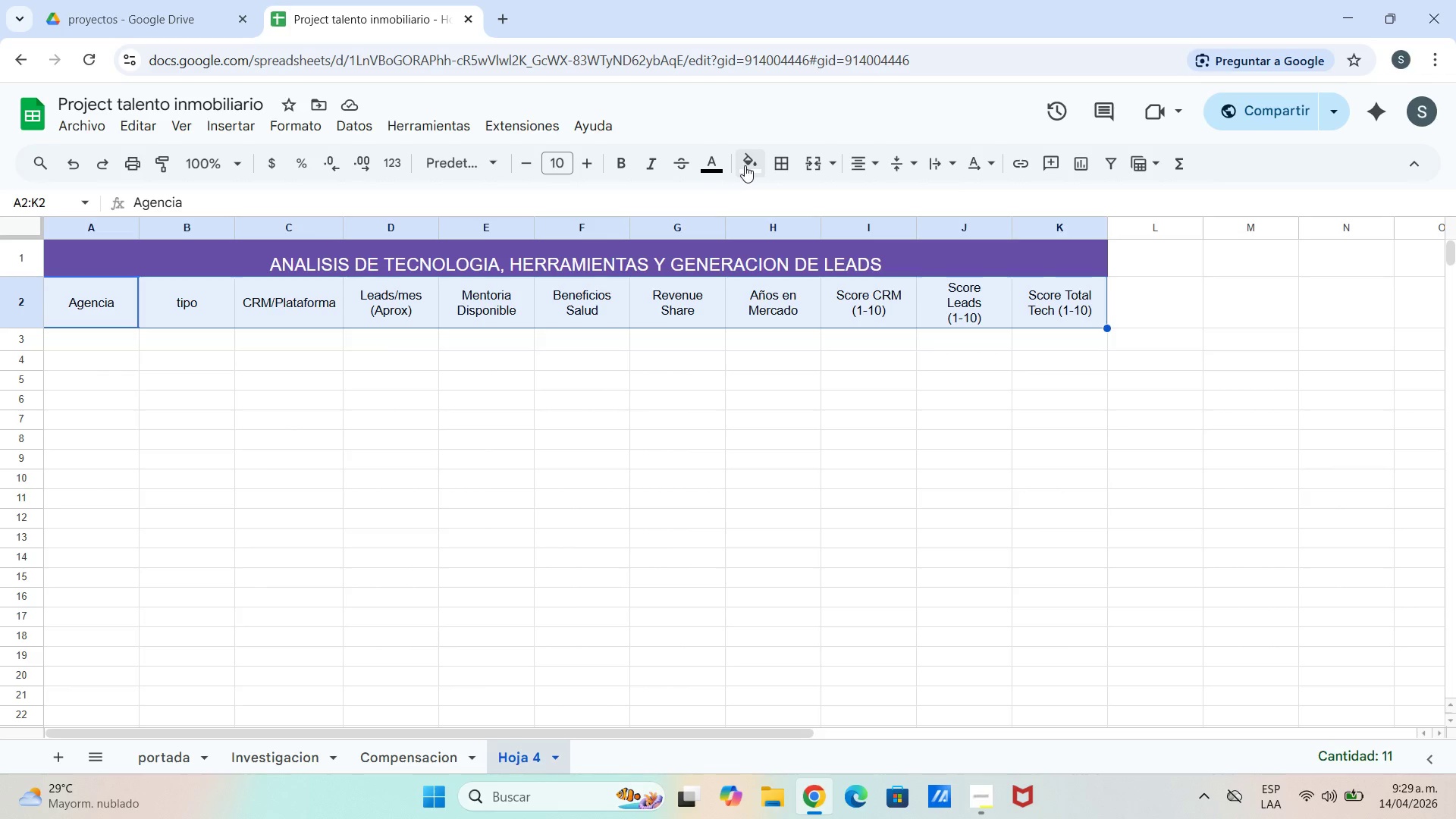 
left_click_drag(start_coordinate=[762, 165], to_coordinate=[752, 168])
 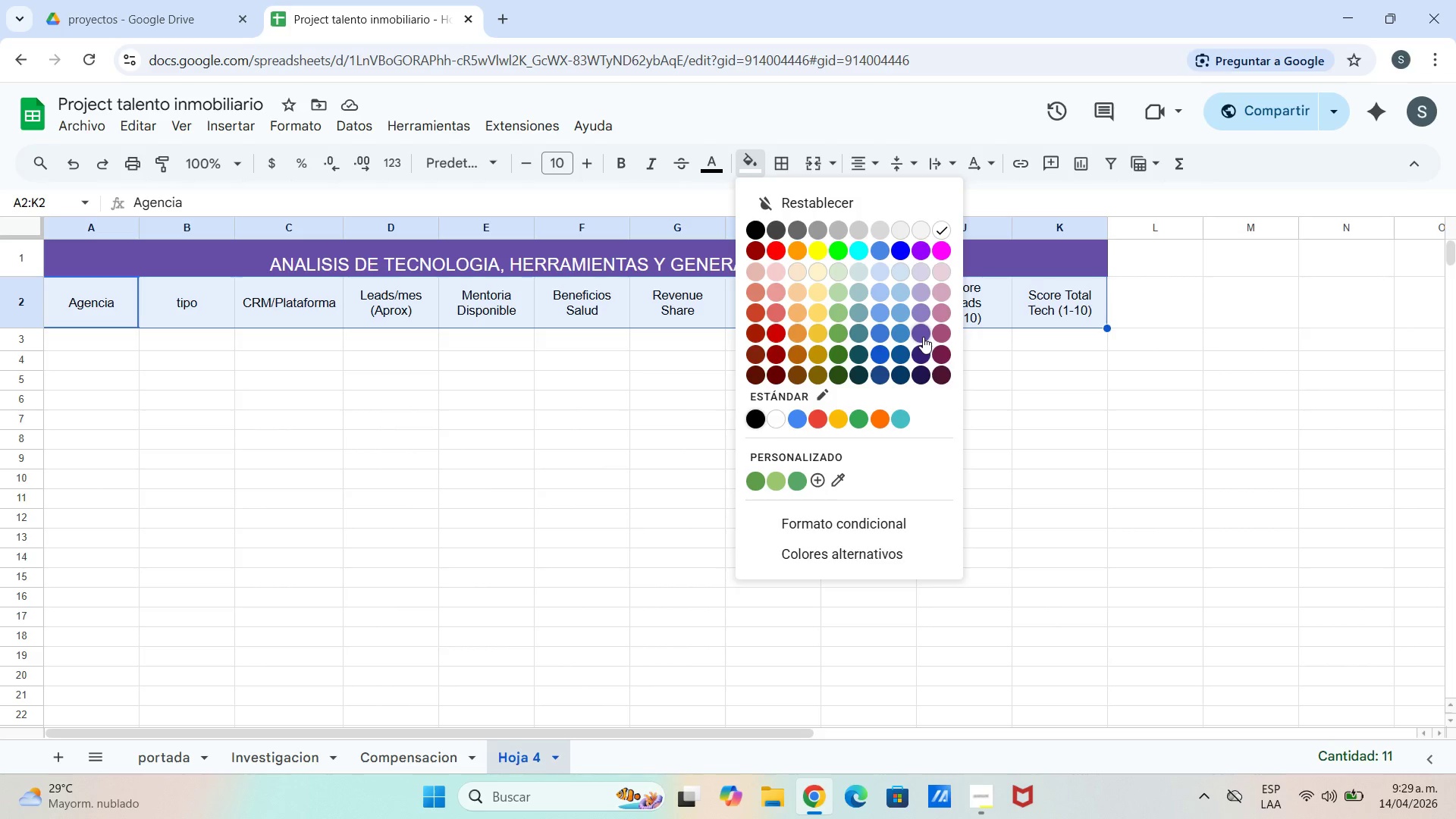 
left_click([922, 356])
 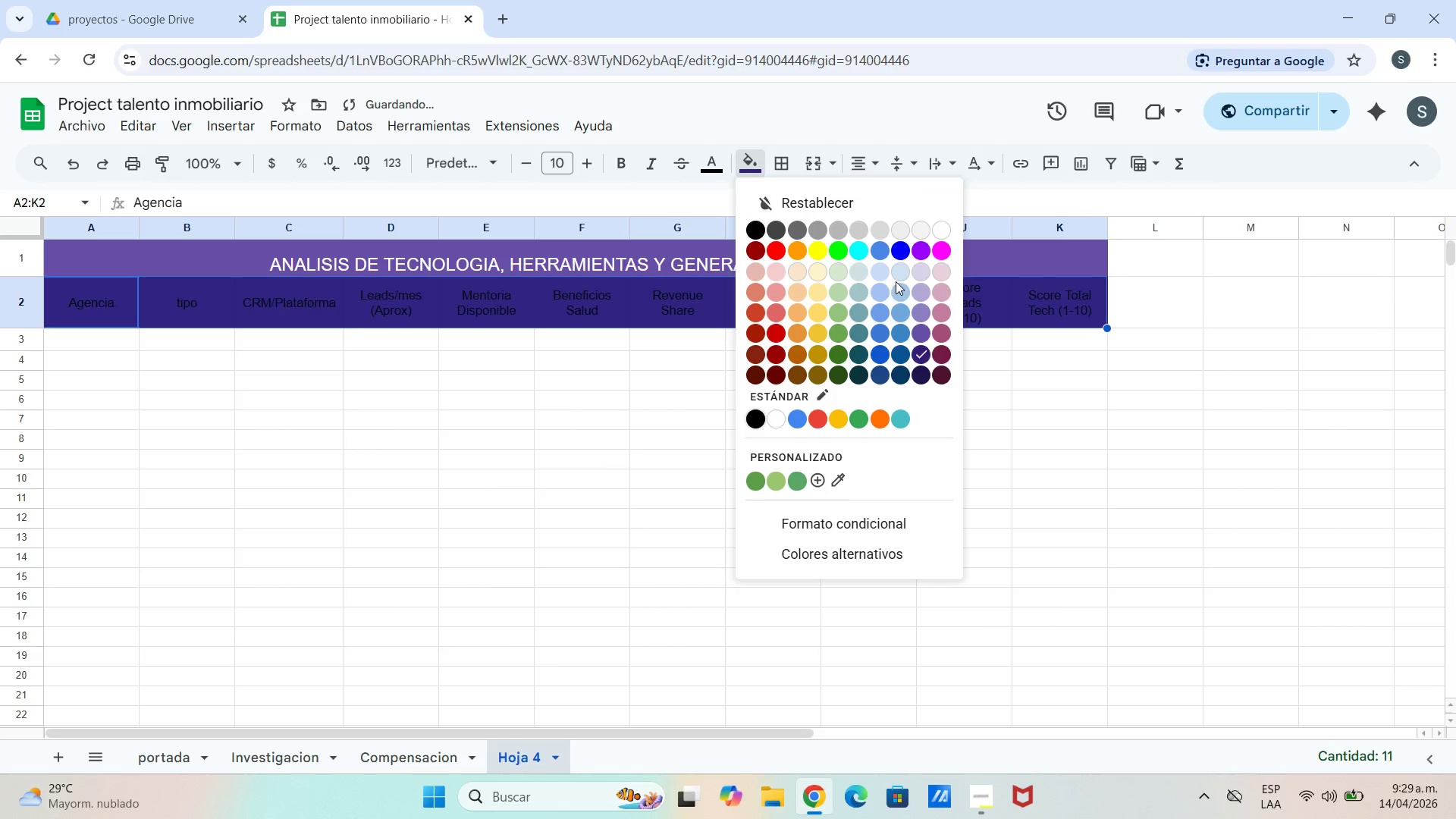 
left_click([916, 249])
 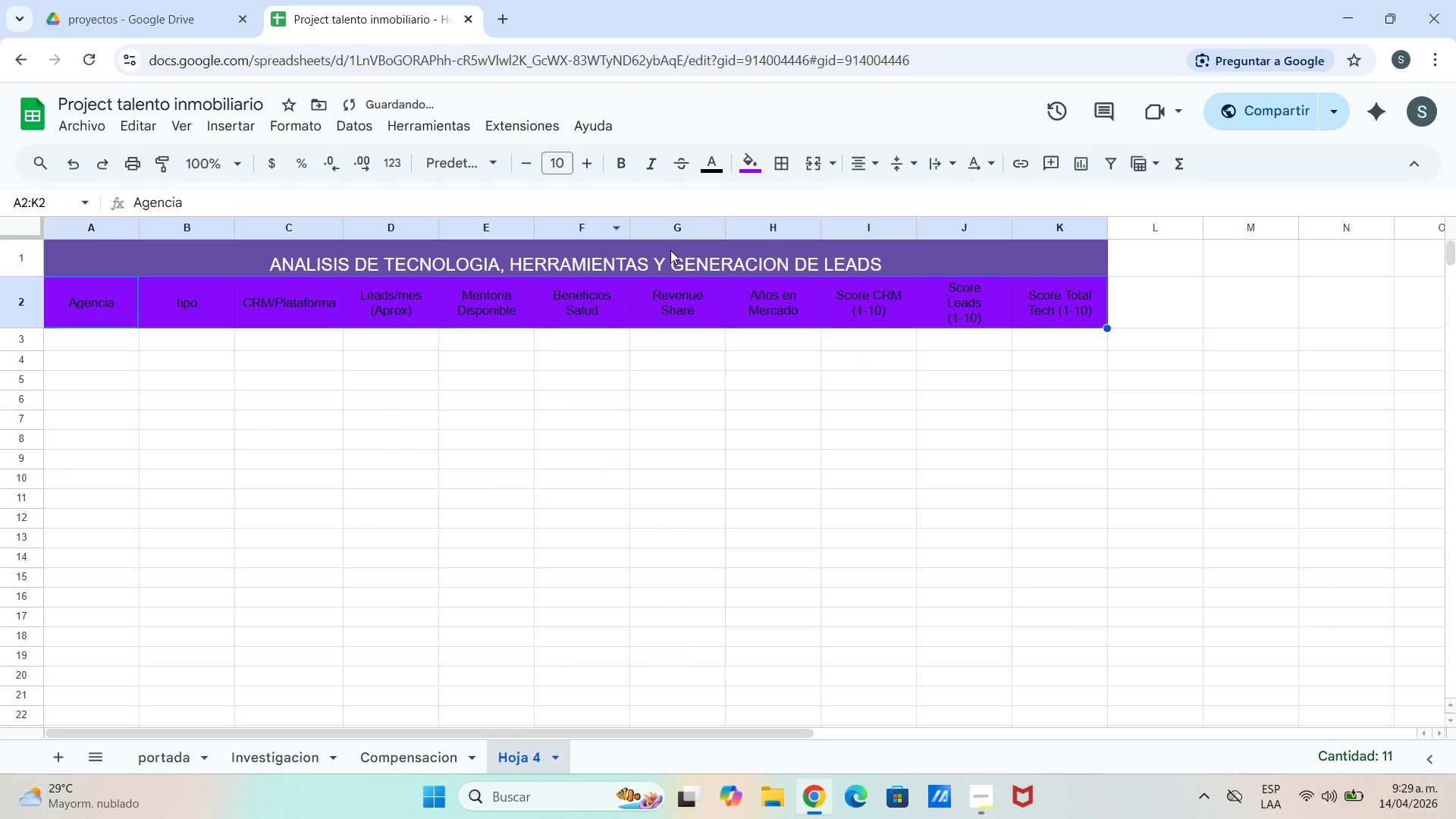 
left_click([762, 165])
 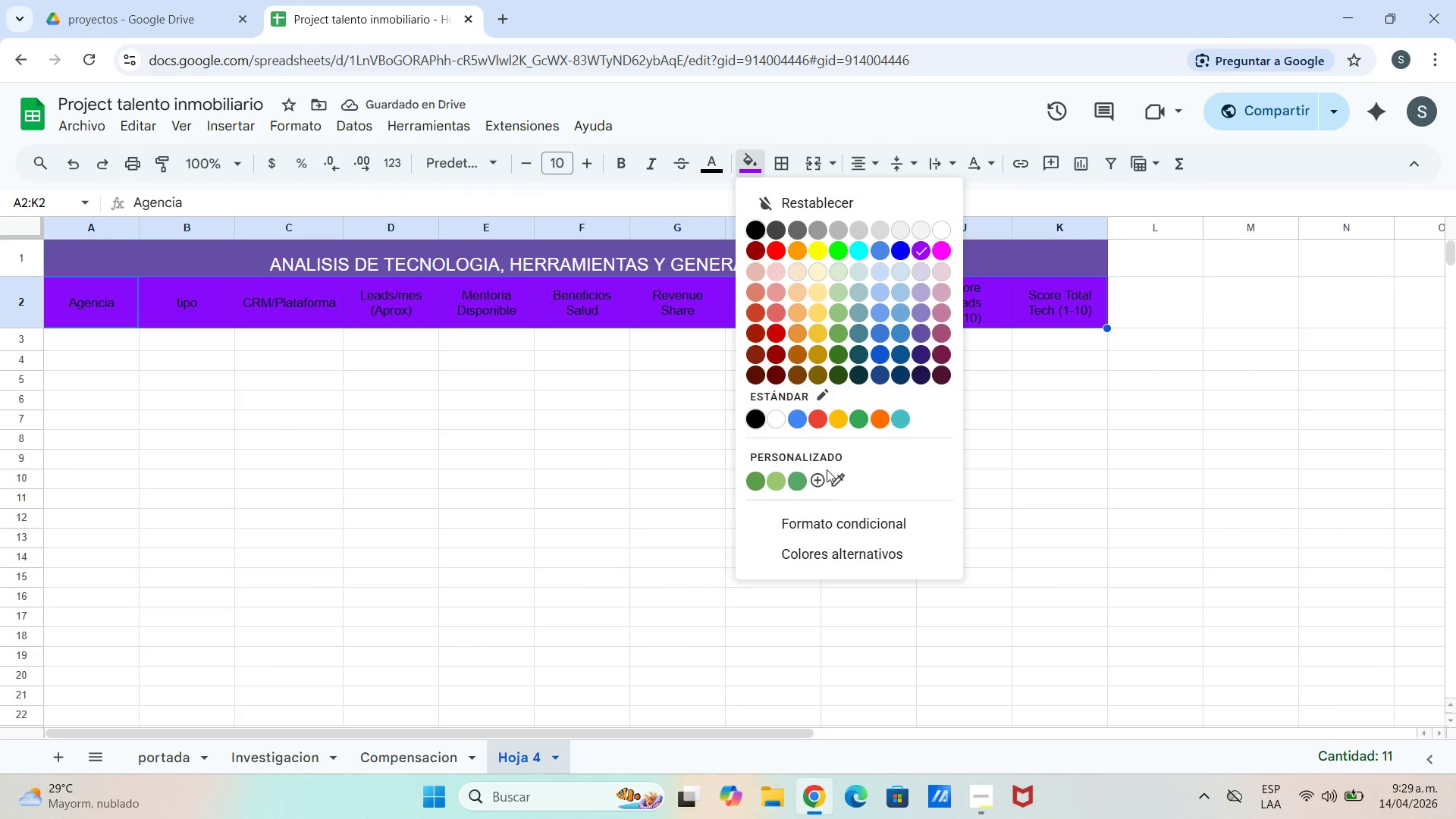 
left_click([813, 483])
 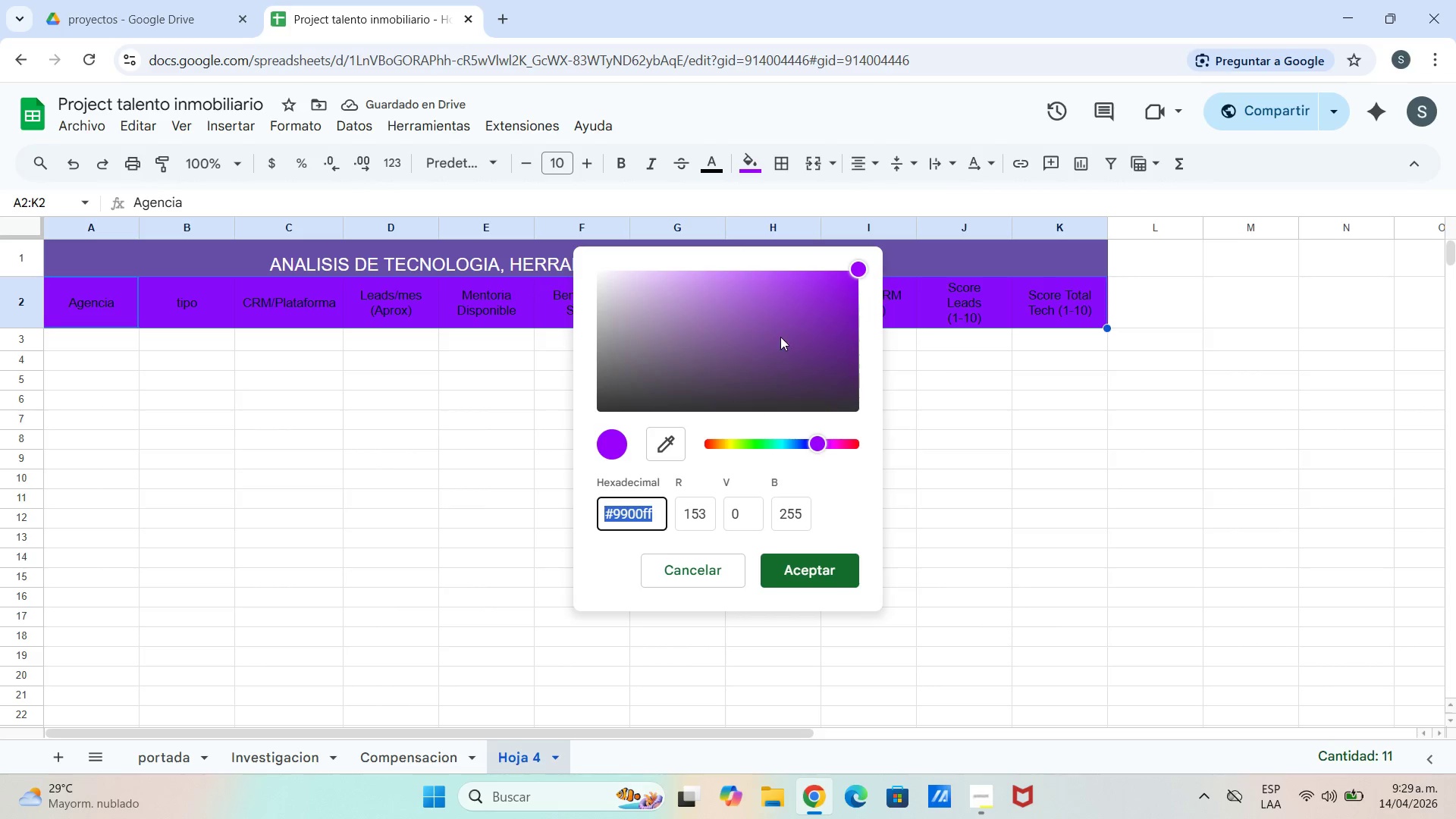 
left_click_drag(start_coordinate=[784, 334], to_coordinate=[793, 348])
 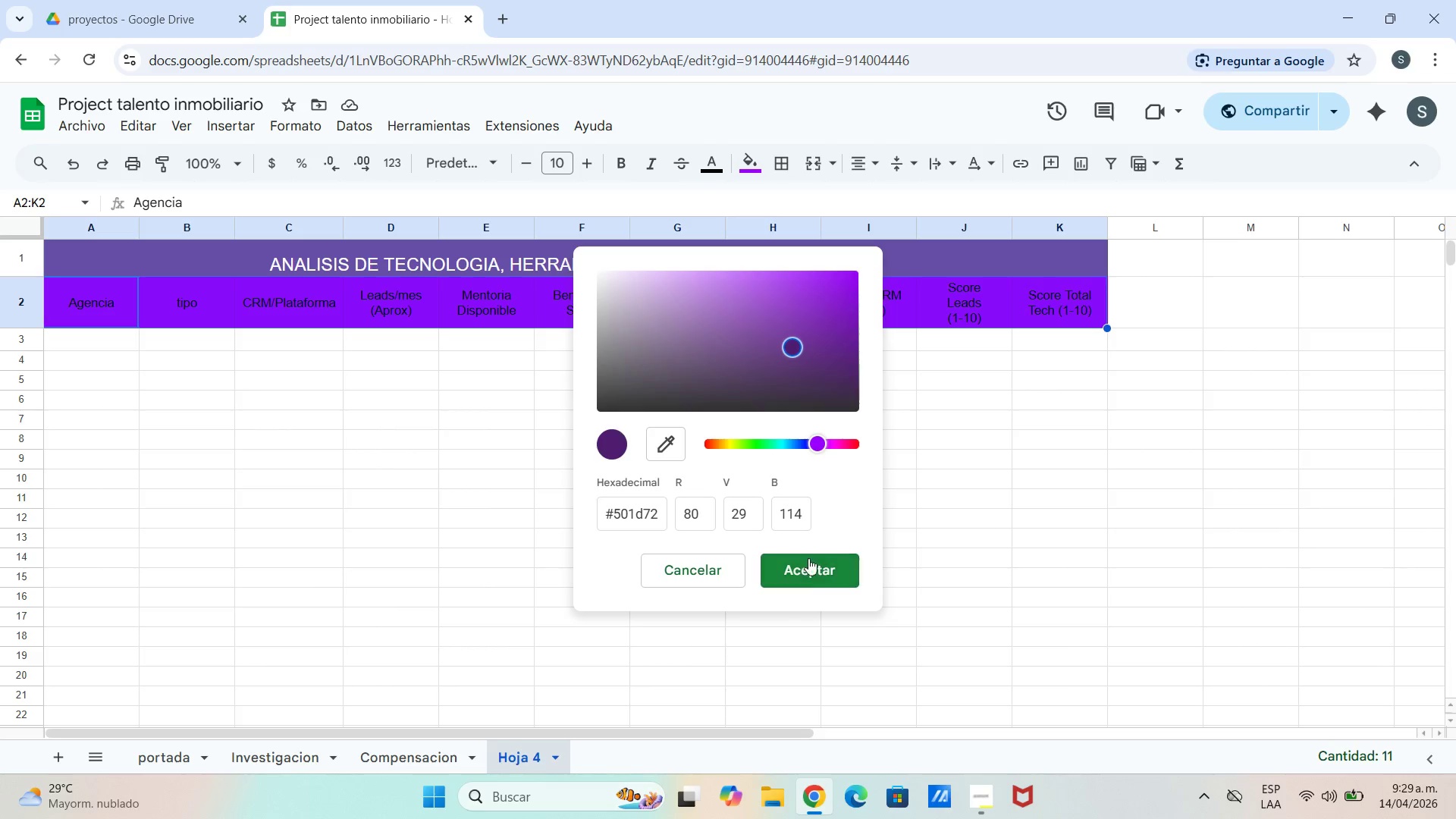 
left_click([812, 571])
 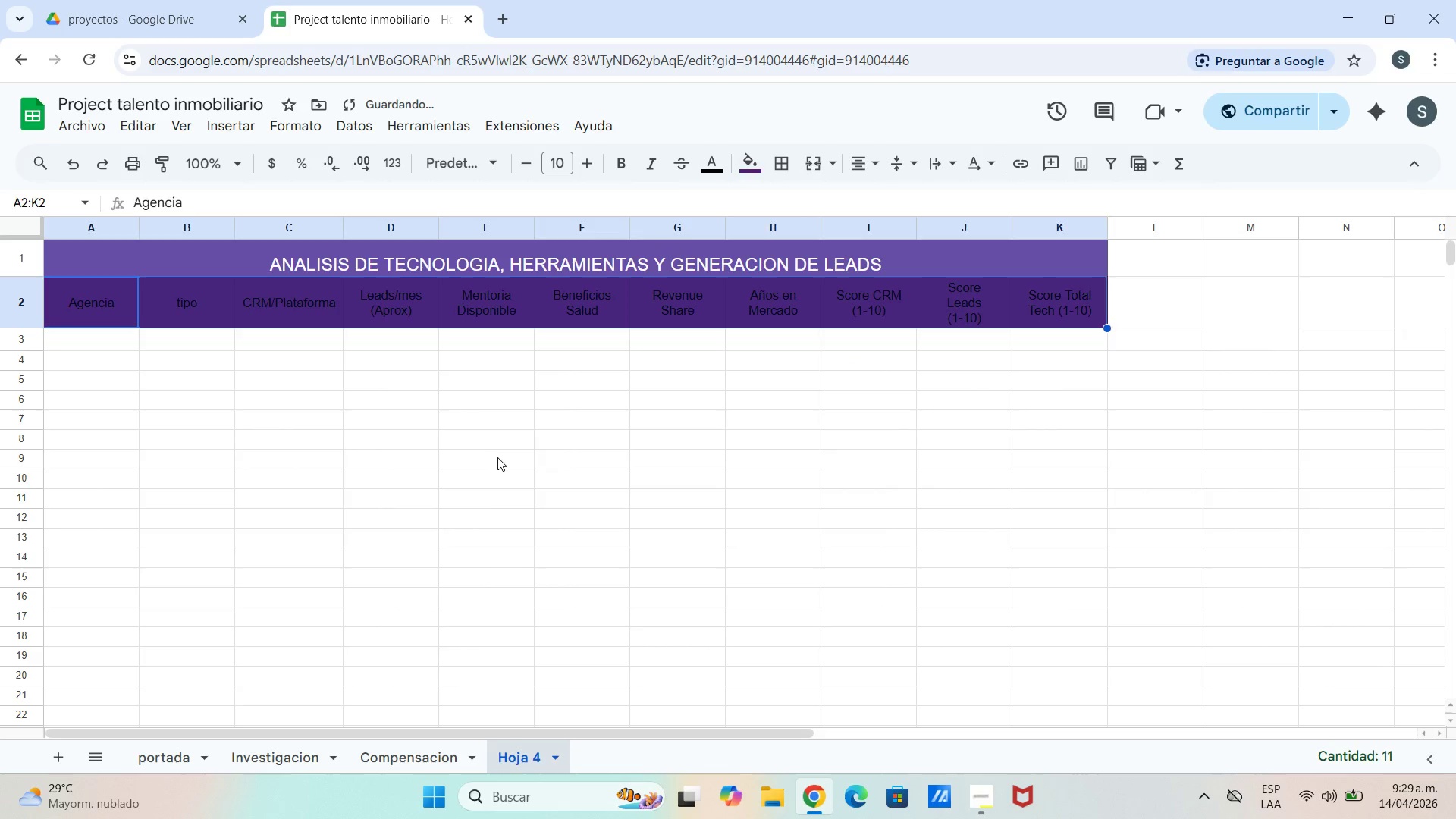 
left_click_drag(start_coordinate=[496, 457], to_coordinate=[489, 456])
 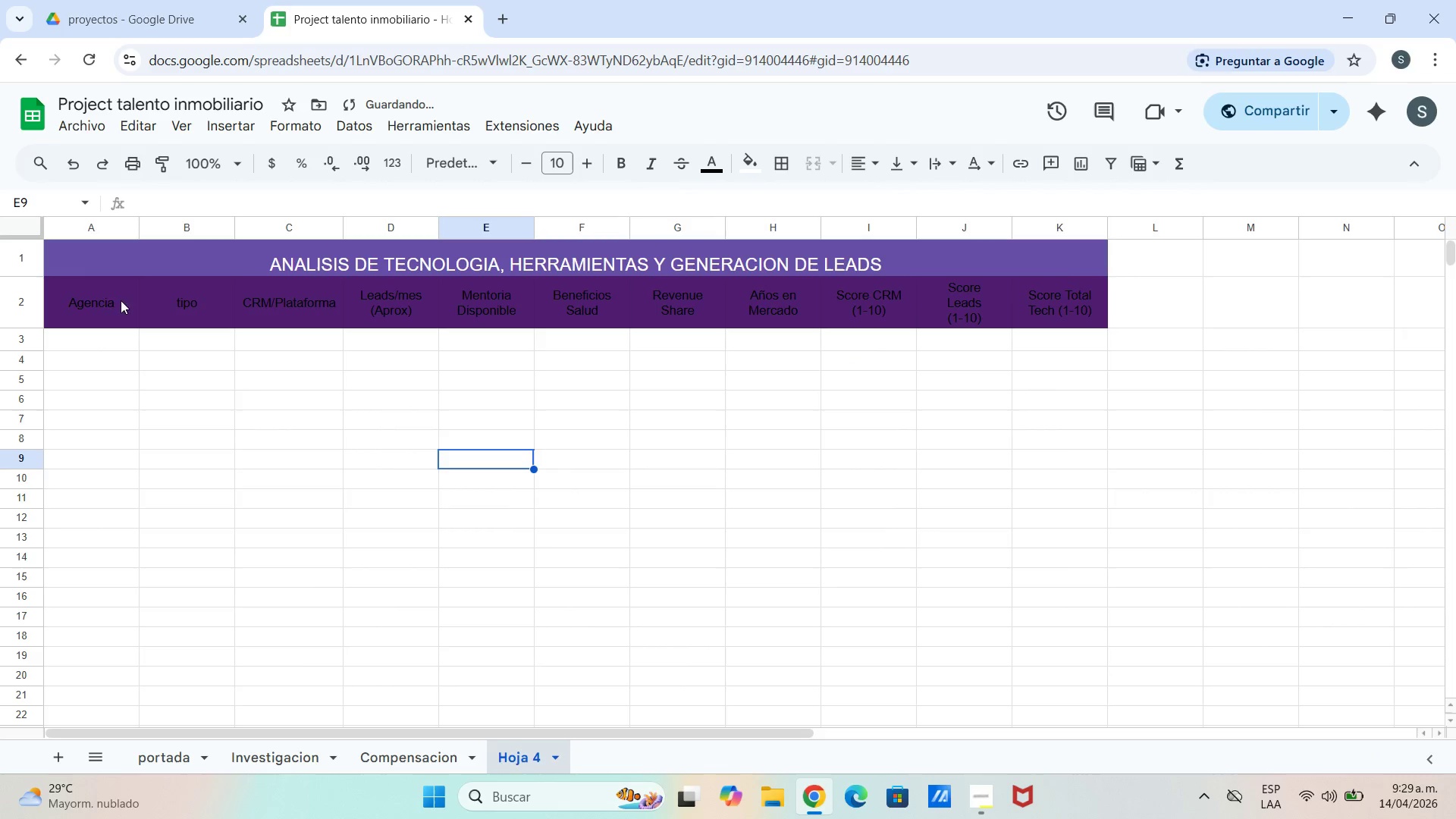 
left_click_drag(start_coordinate=[96, 300], to_coordinate=[1050, 303])
 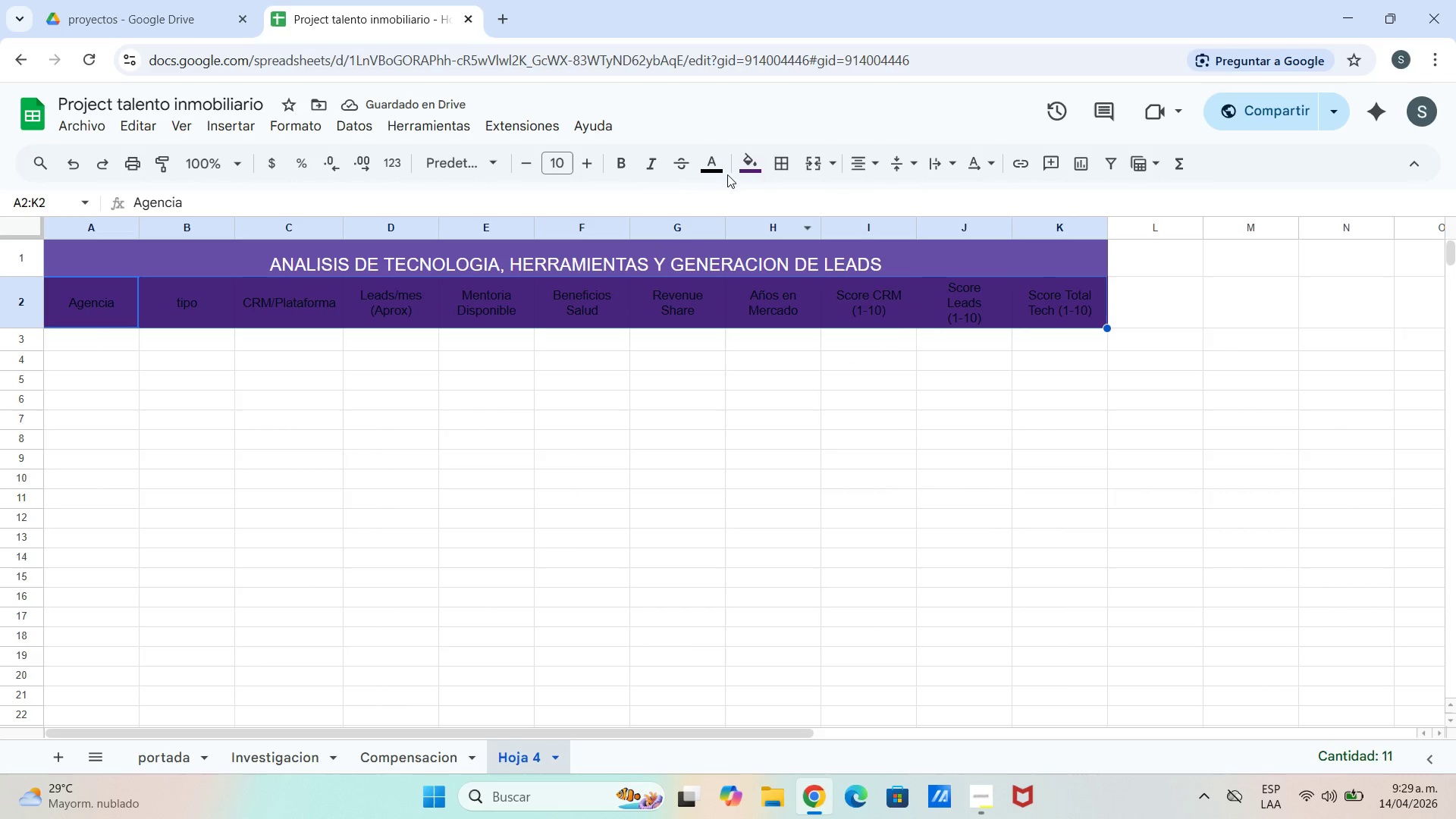 
left_click([709, 175])
 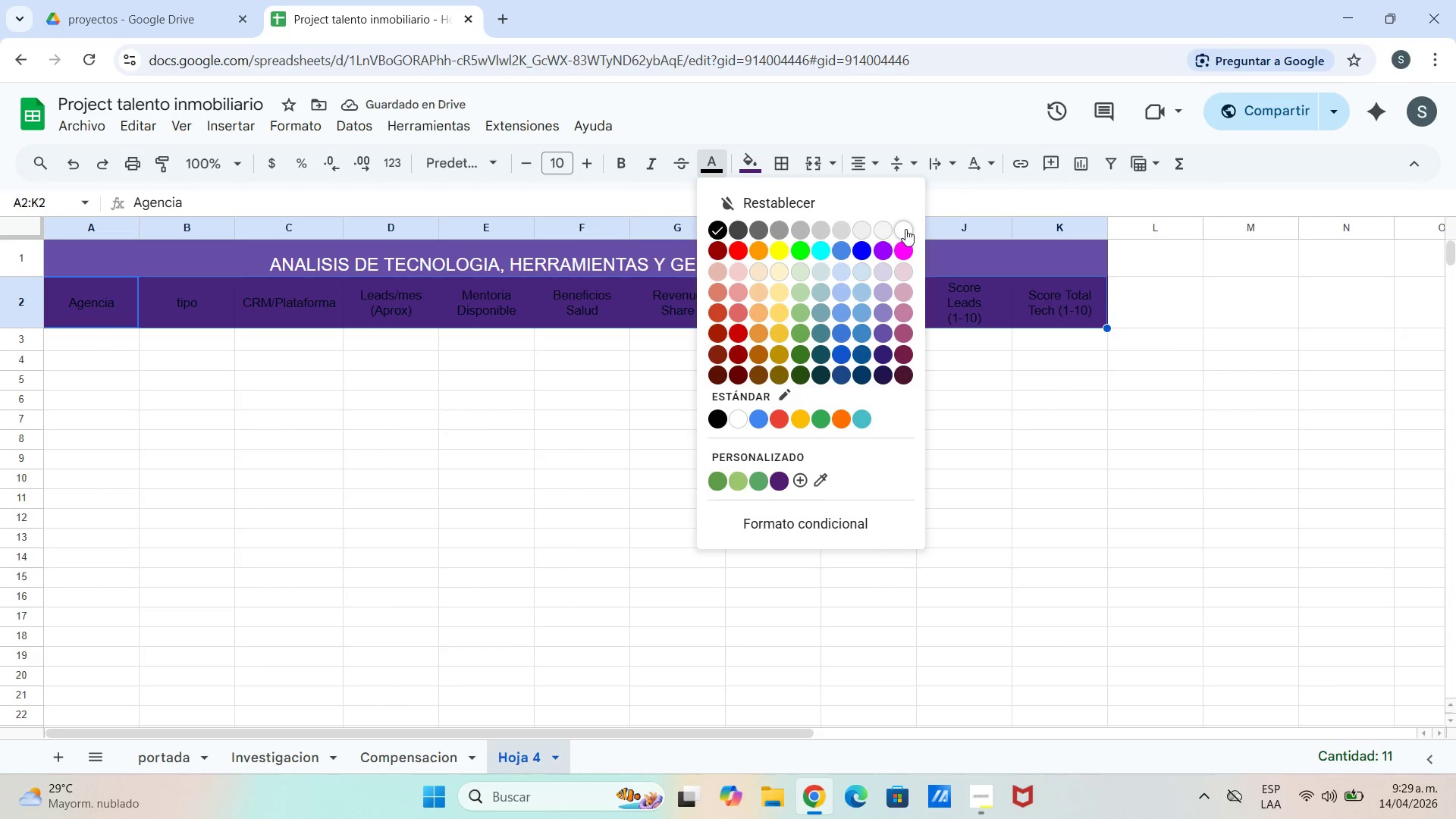 
left_click_drag(start_coordinate=[908, 228], to_coordinate=[900, 230])
 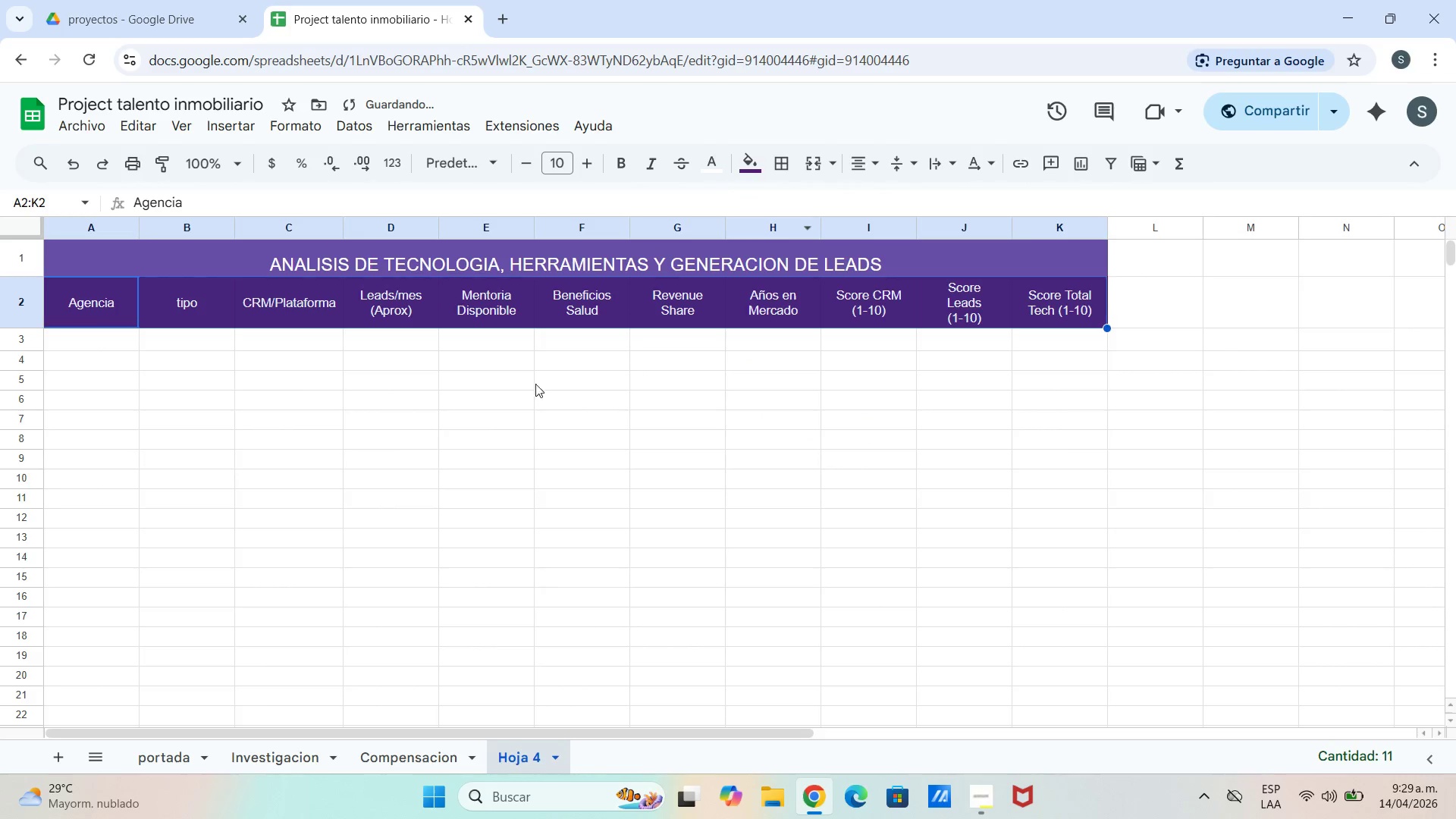 
left_click_drag(start_coordinate=[410, 370], to_coordinate=[383, 365])
 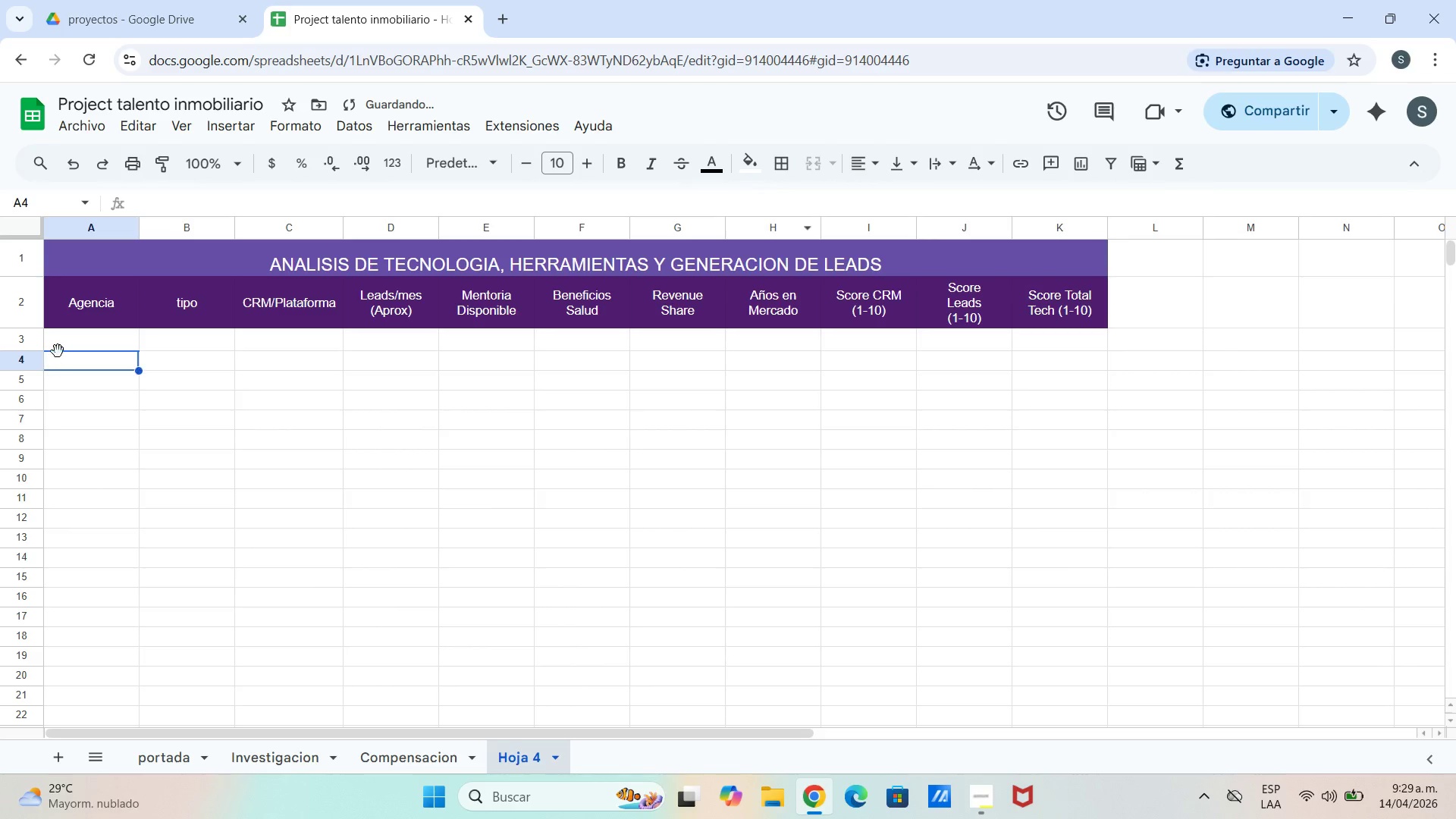 
triple_click([71, 348])
 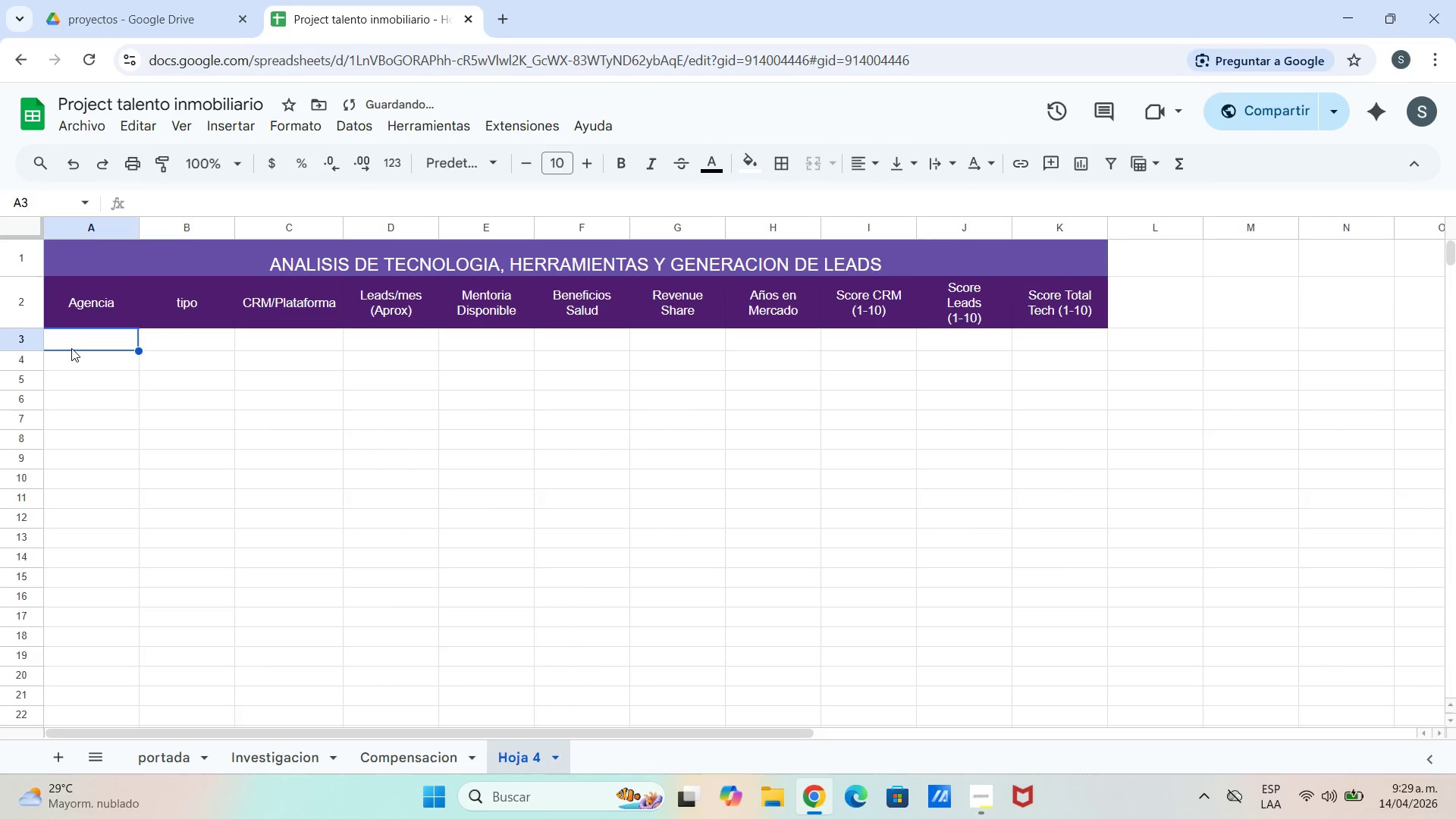 
triple_click([71, 348])
 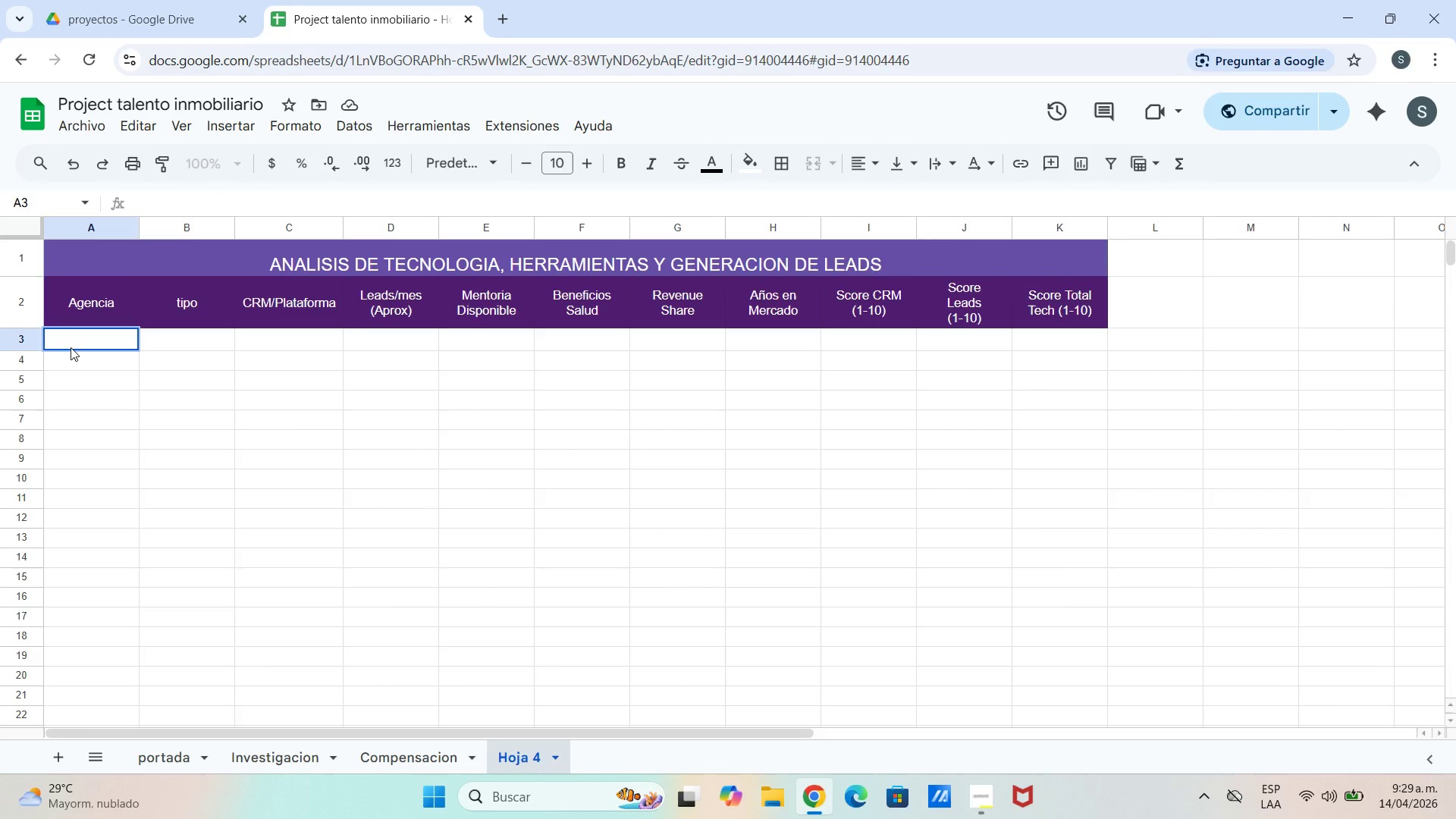 
wait(7.12)
 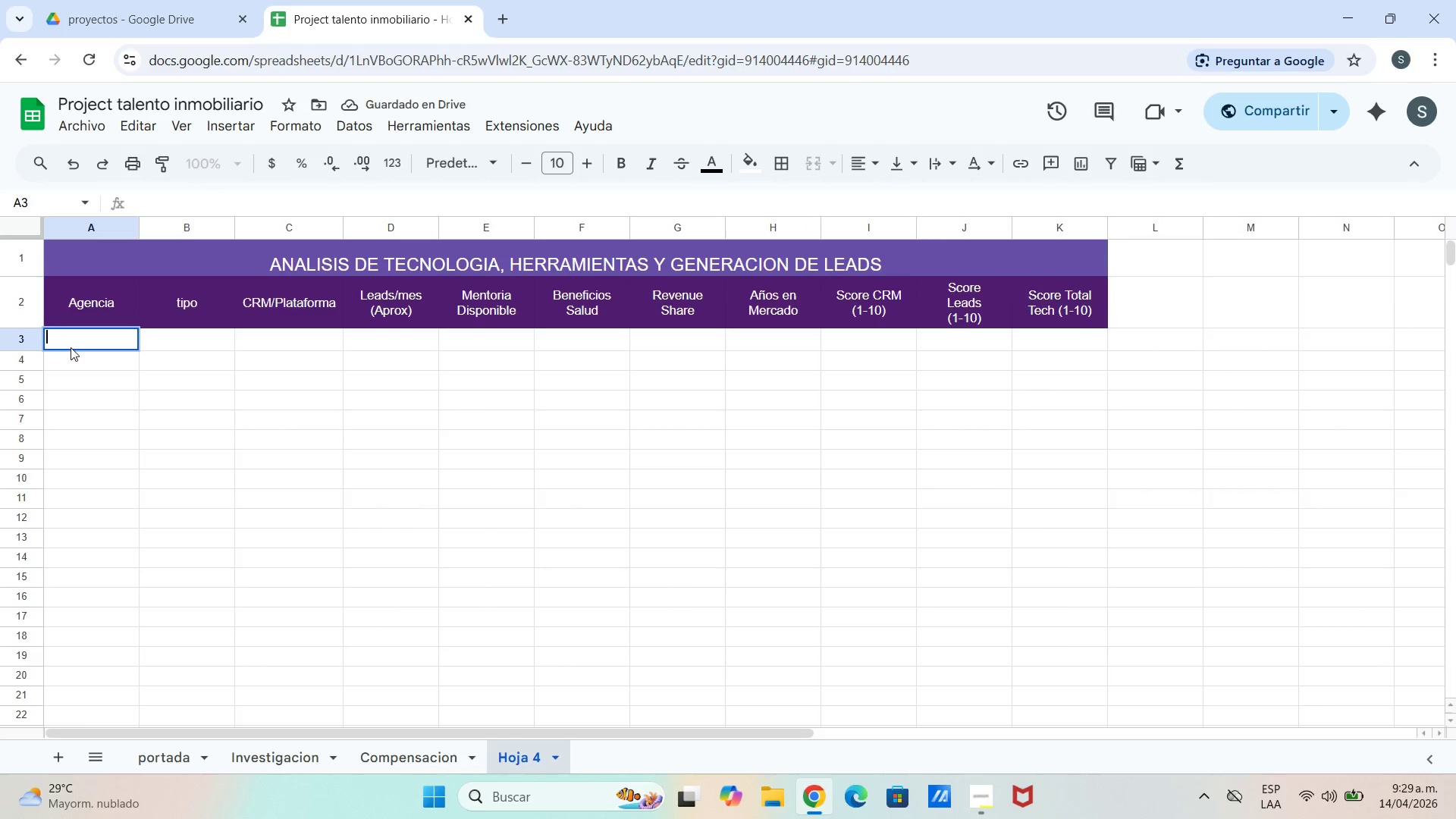 
type(Evergree)
 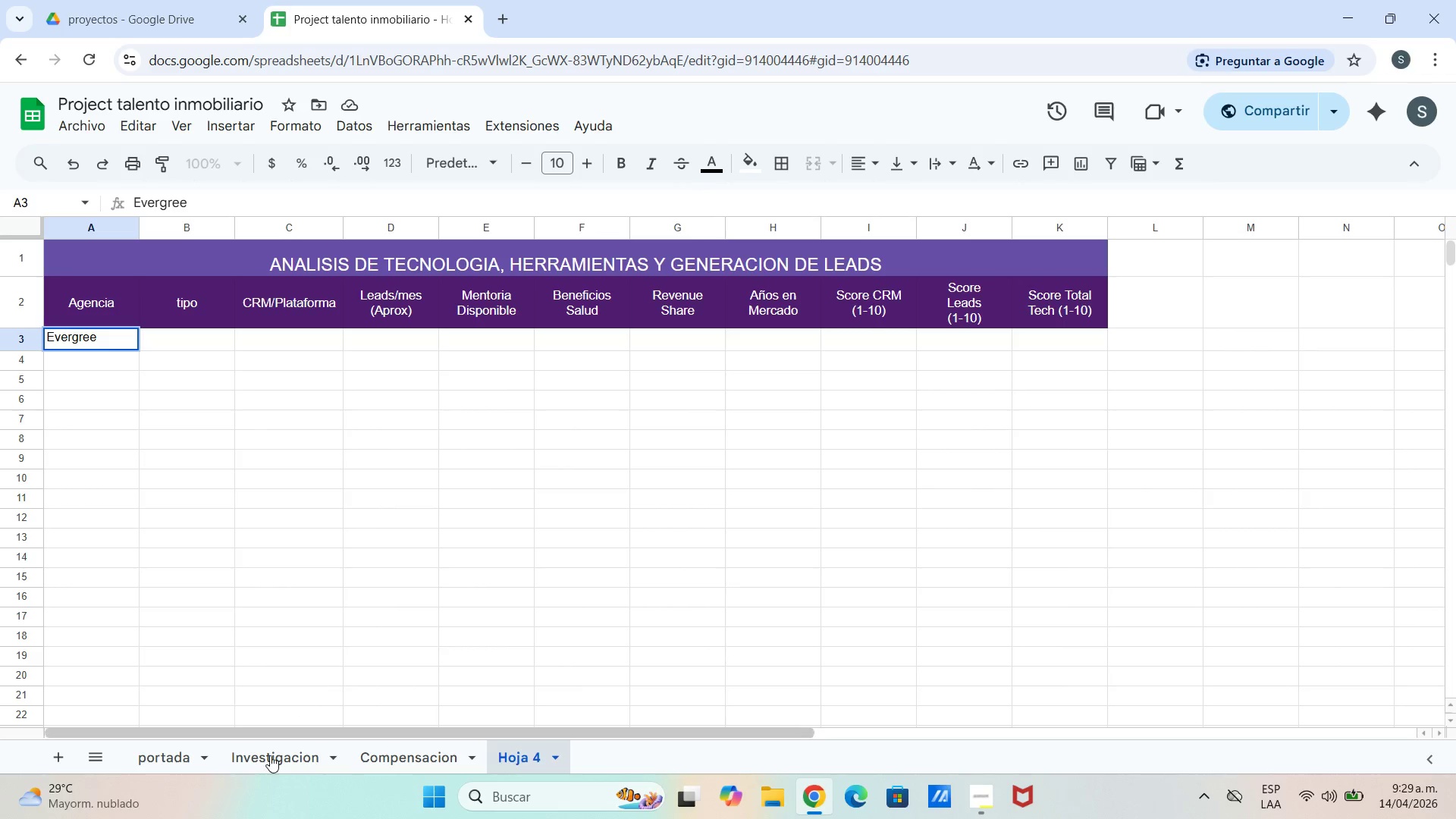 
left_click_drag(start_coordinate=[393, 765], to_coordinate=[162, 531])
 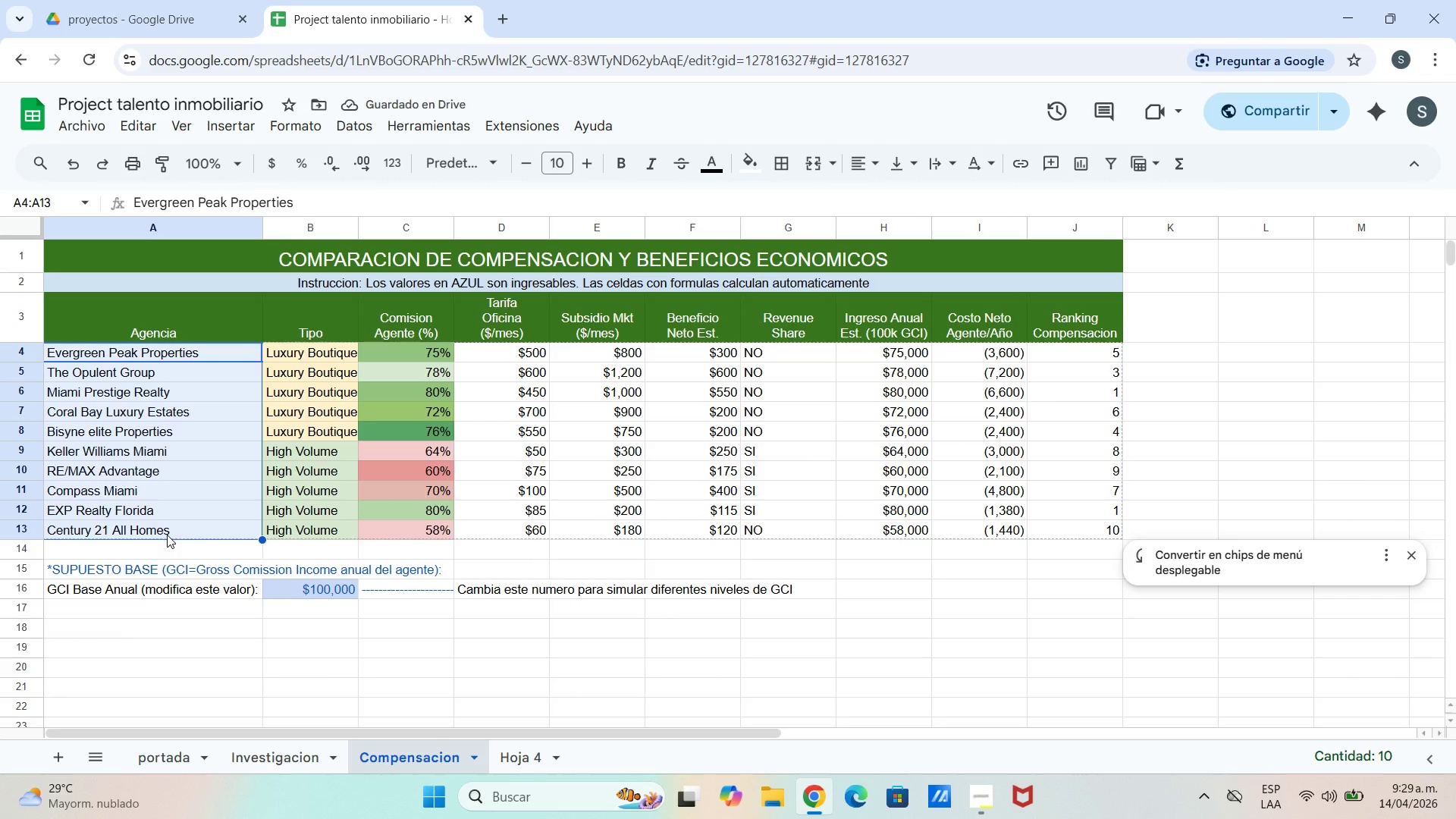 
key(Control+C)
 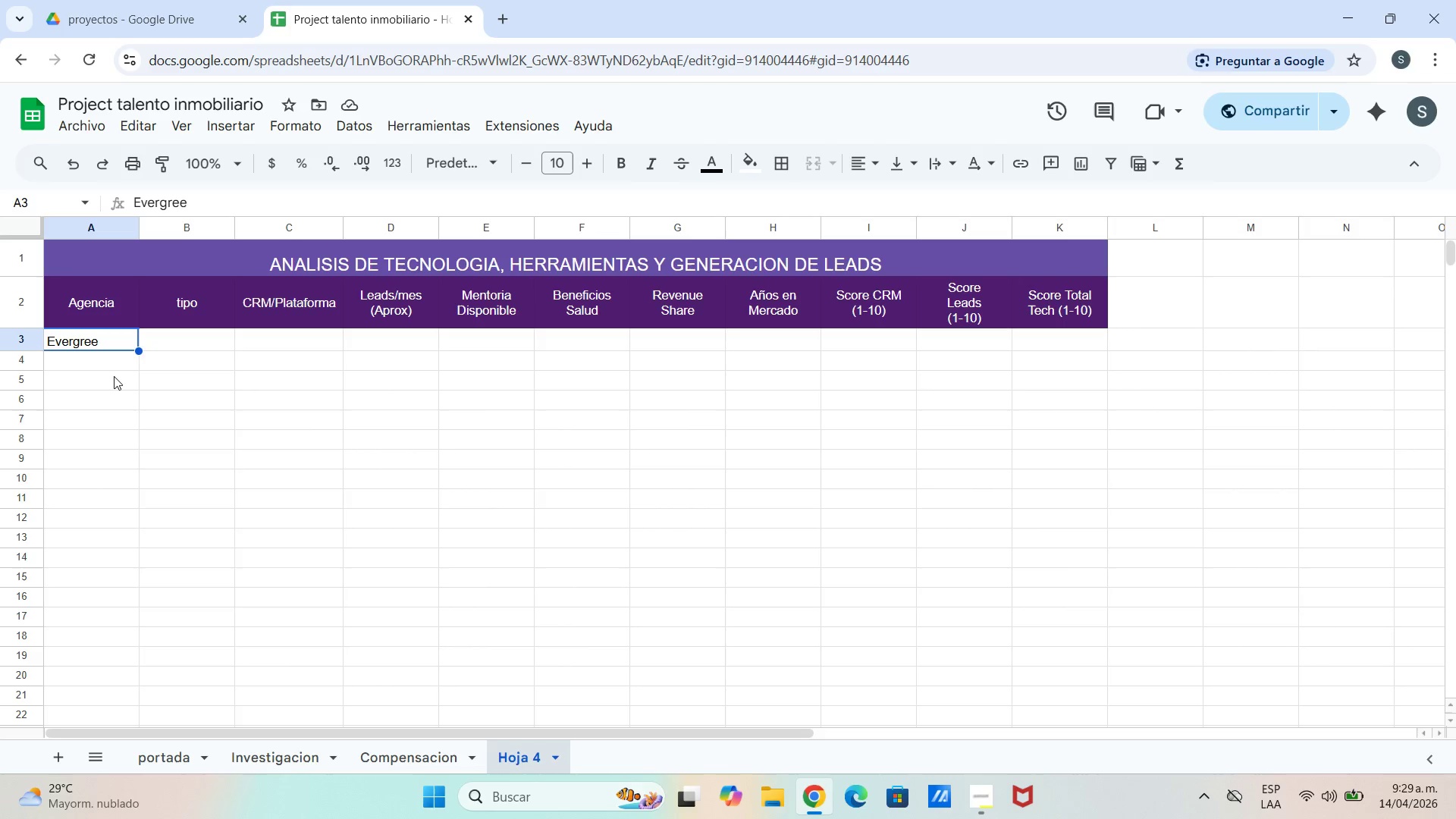 
key(Control+V)
 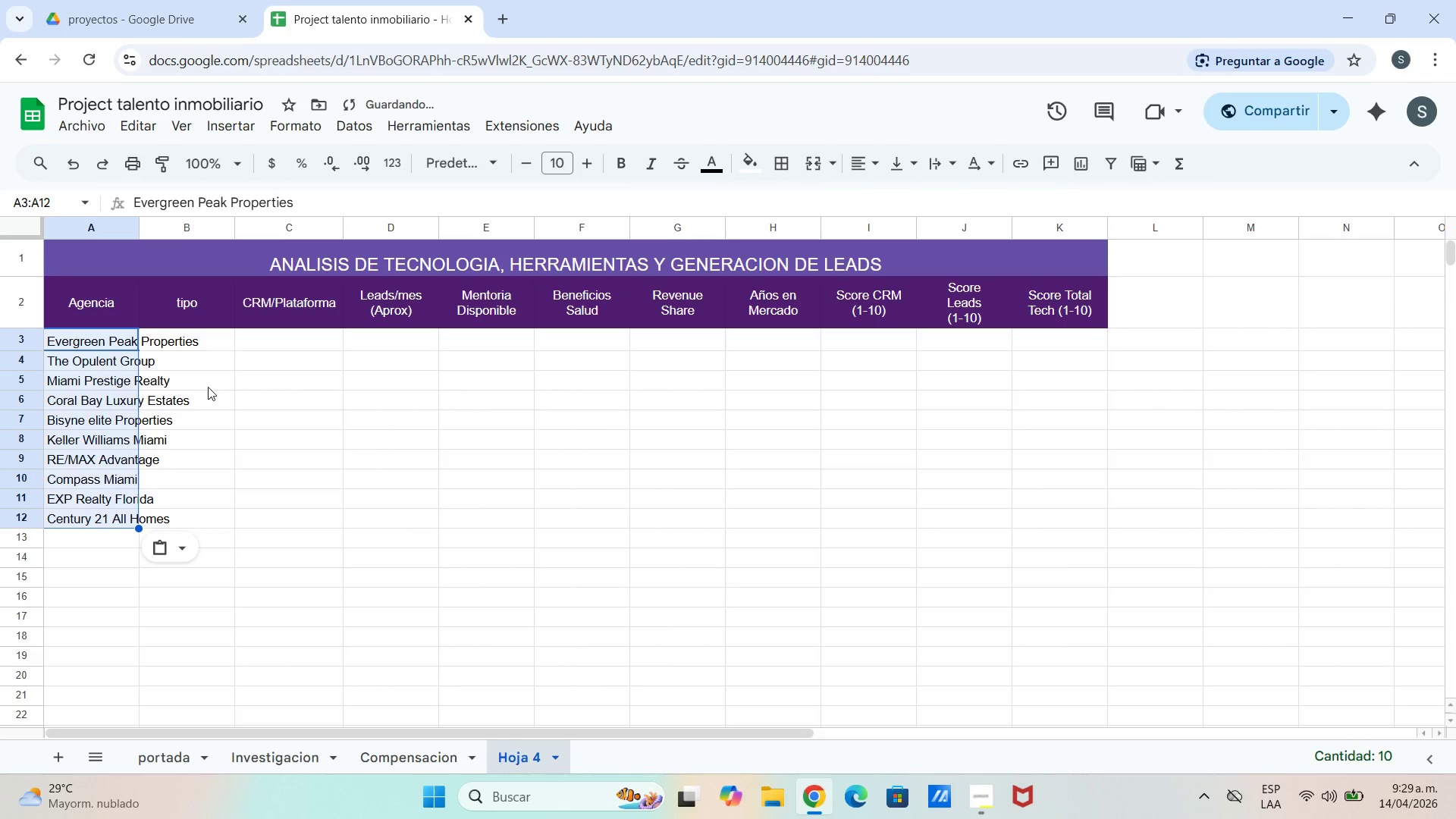 
left_click([217, 390])
 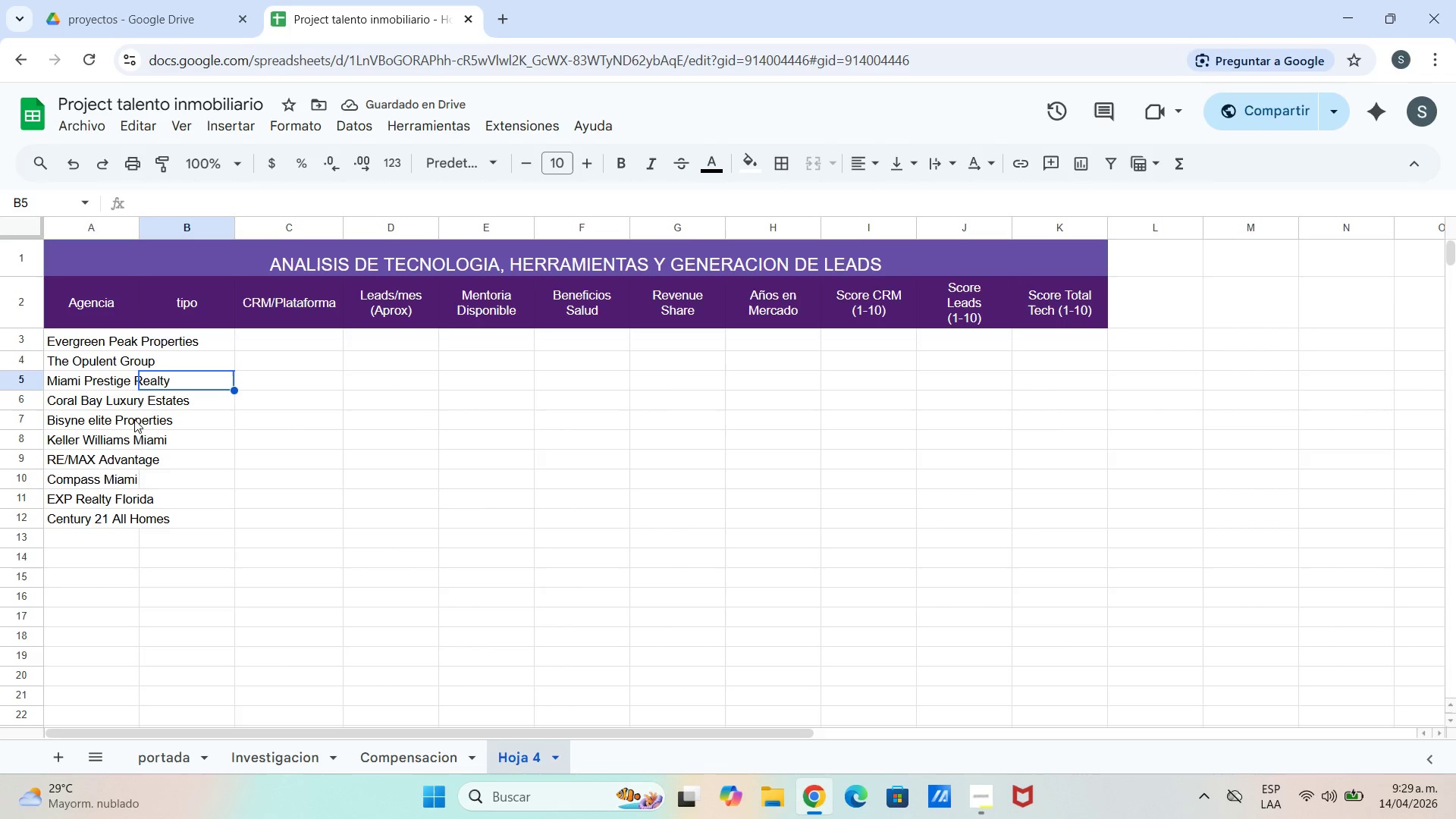 
left_click([187, 362])
 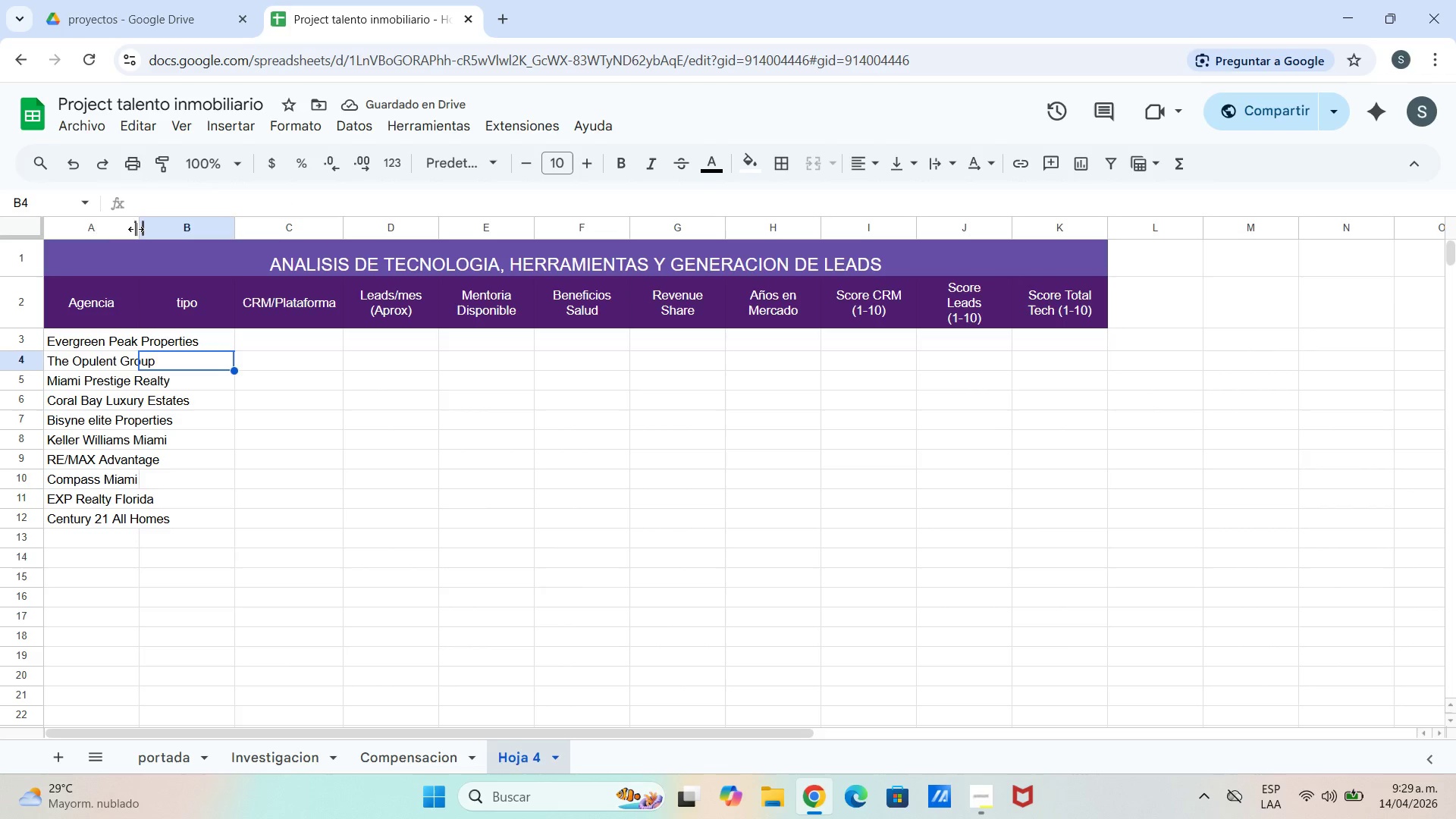 
left_click_drag(start_coordinate=[138, 229], to_coordinate=[205, 243])
 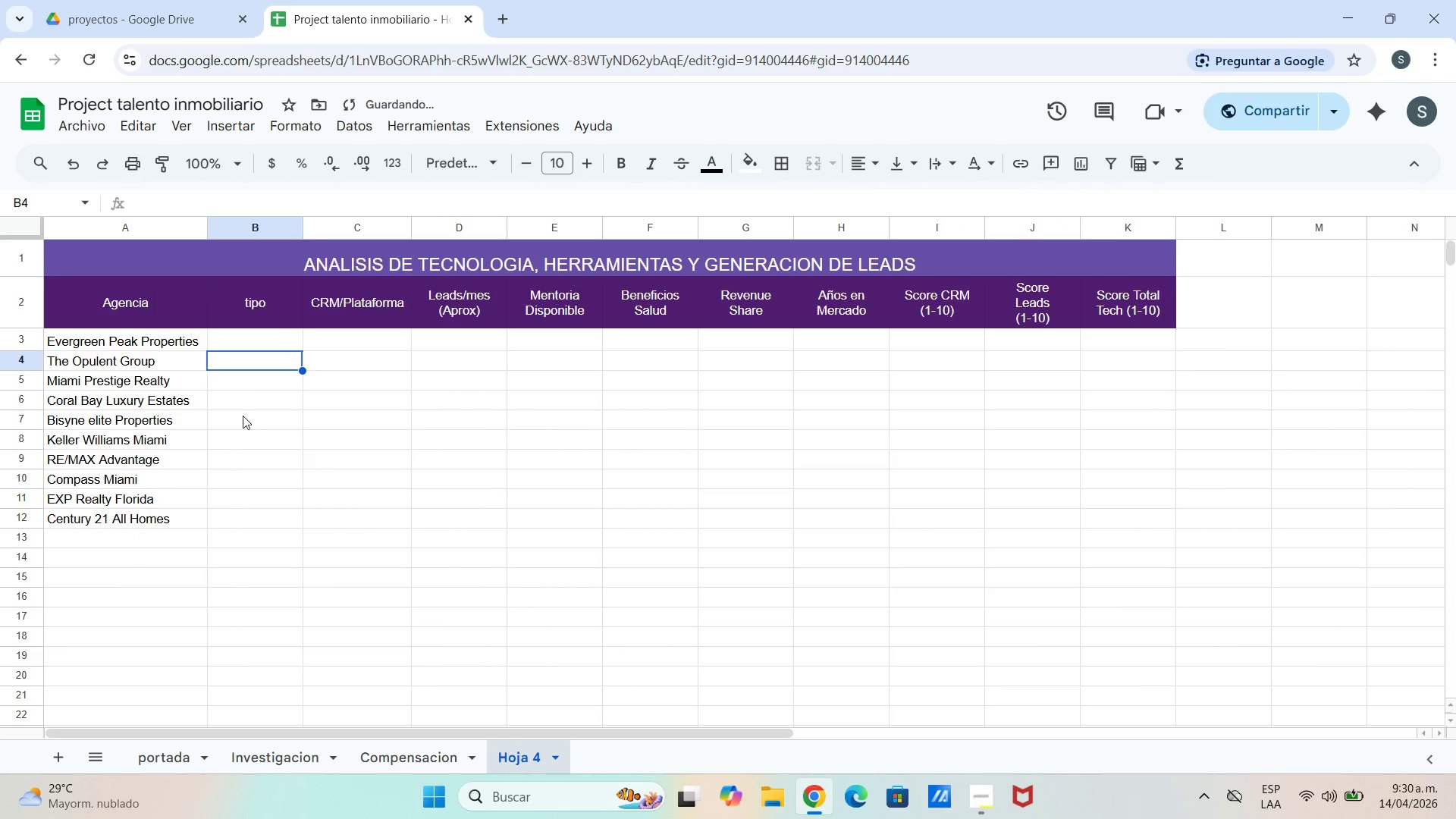 
left_click([246, 422])
 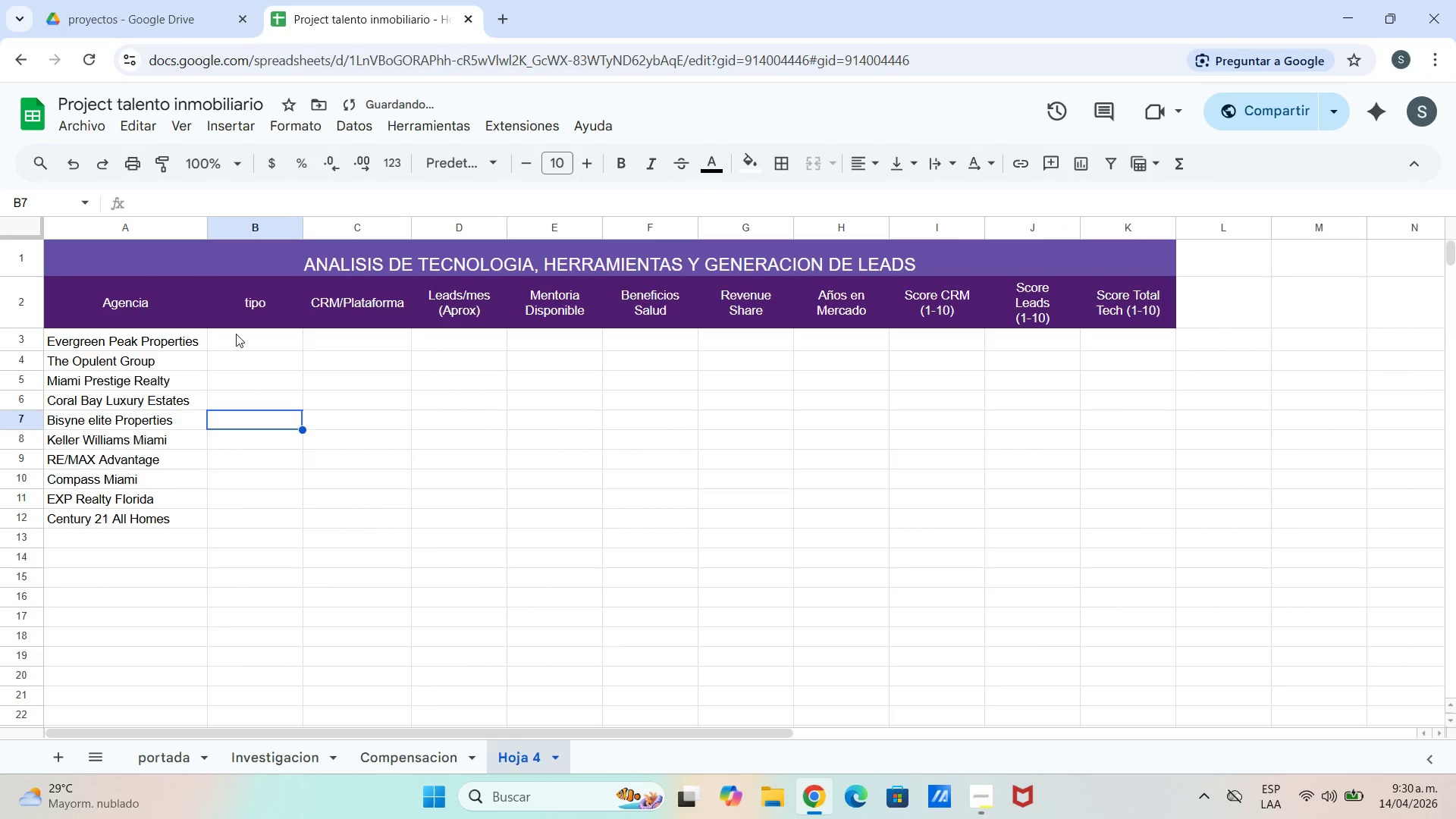 
left_click([253, 371])
 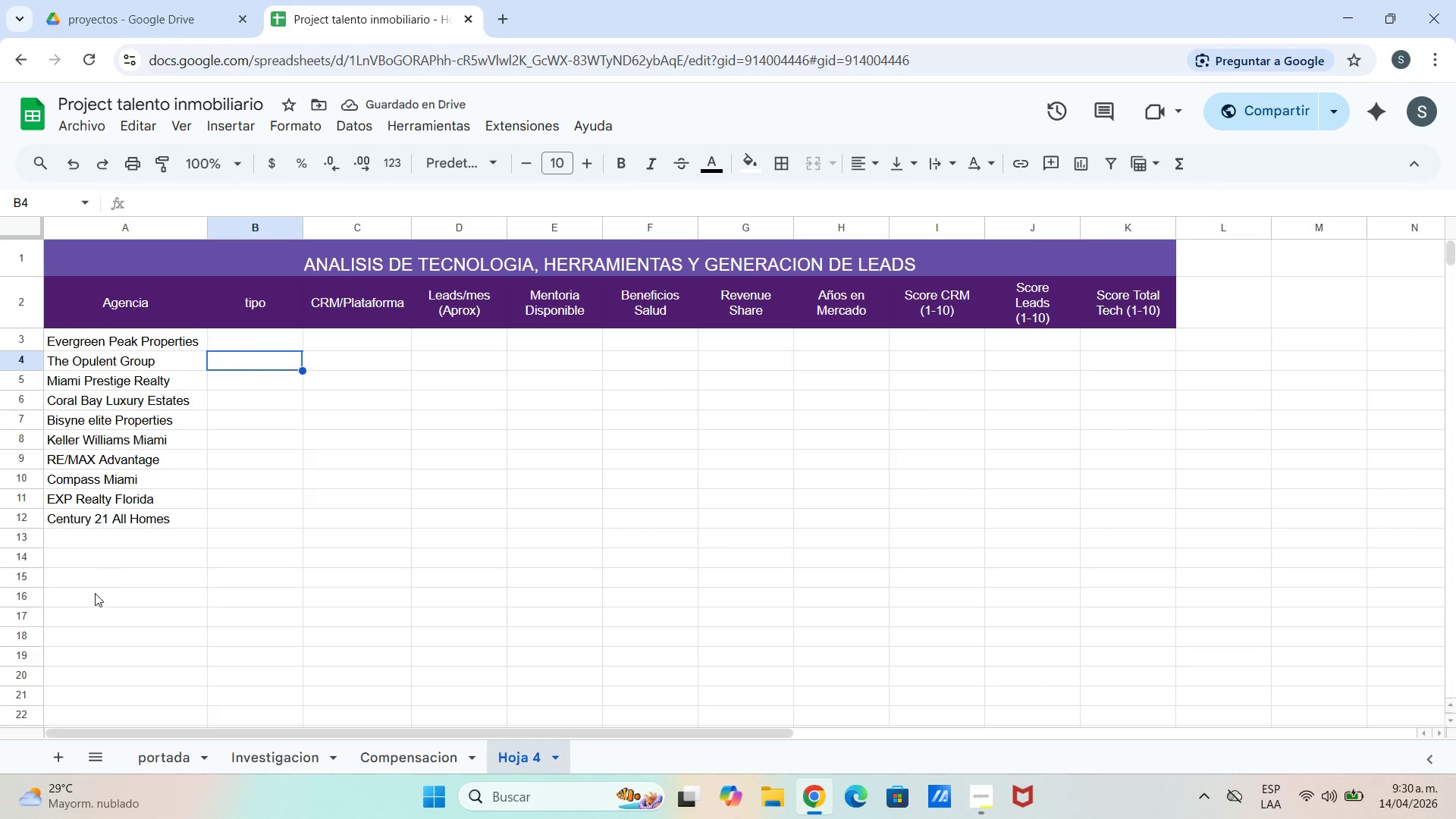 
left_click([256, 535])
 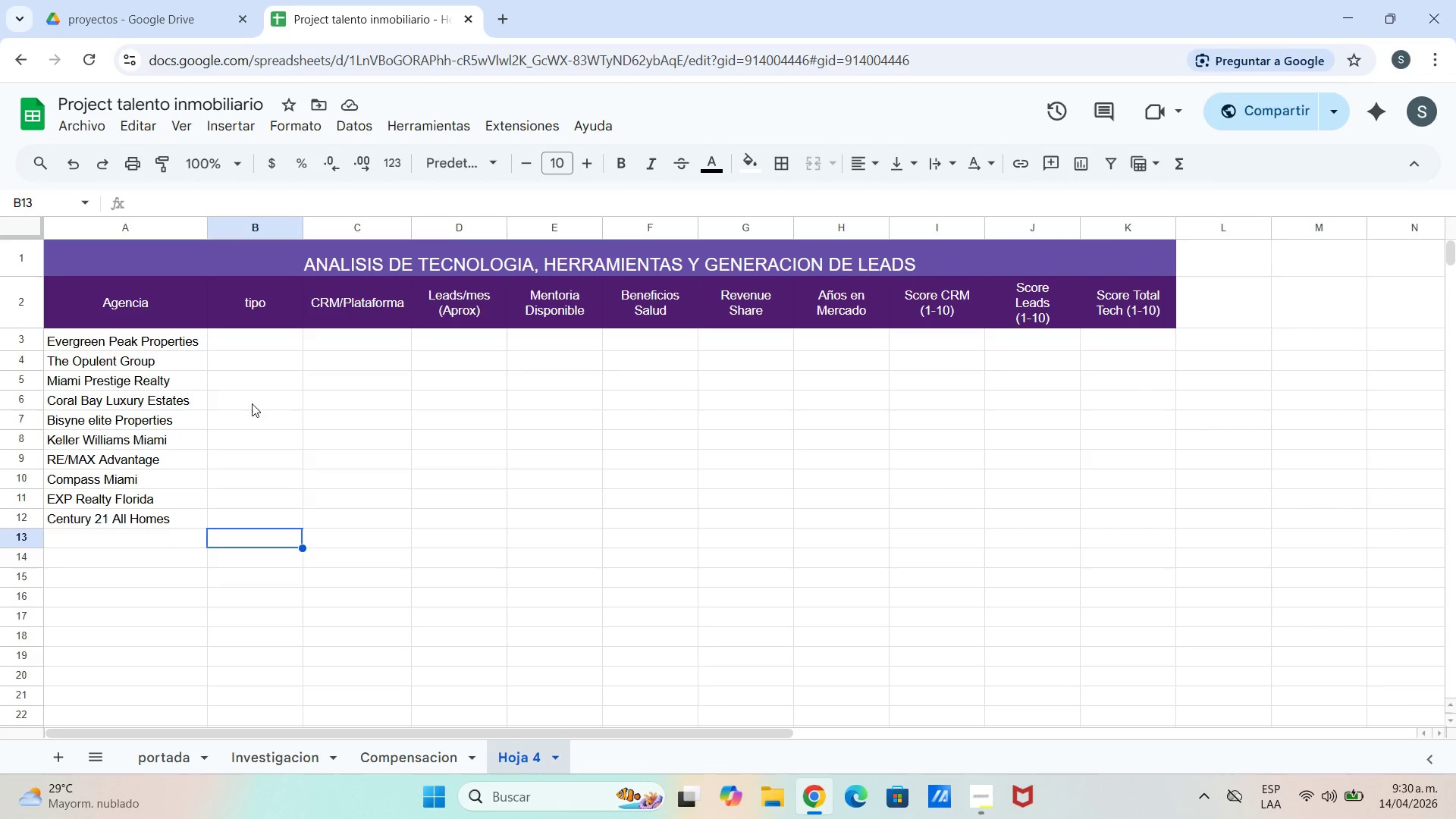 
double_click([253, 347])
 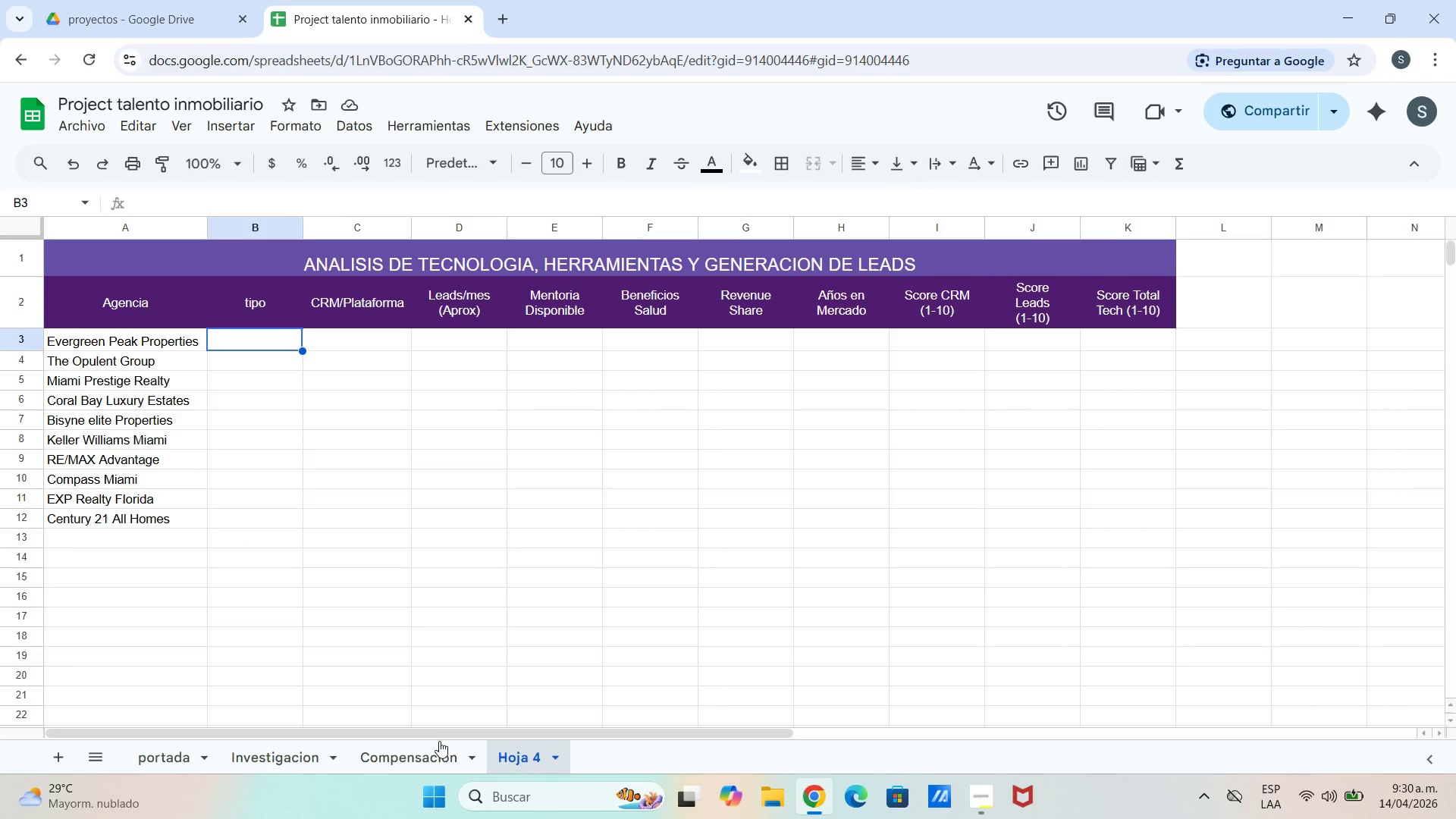 
left_click([440, 748])
 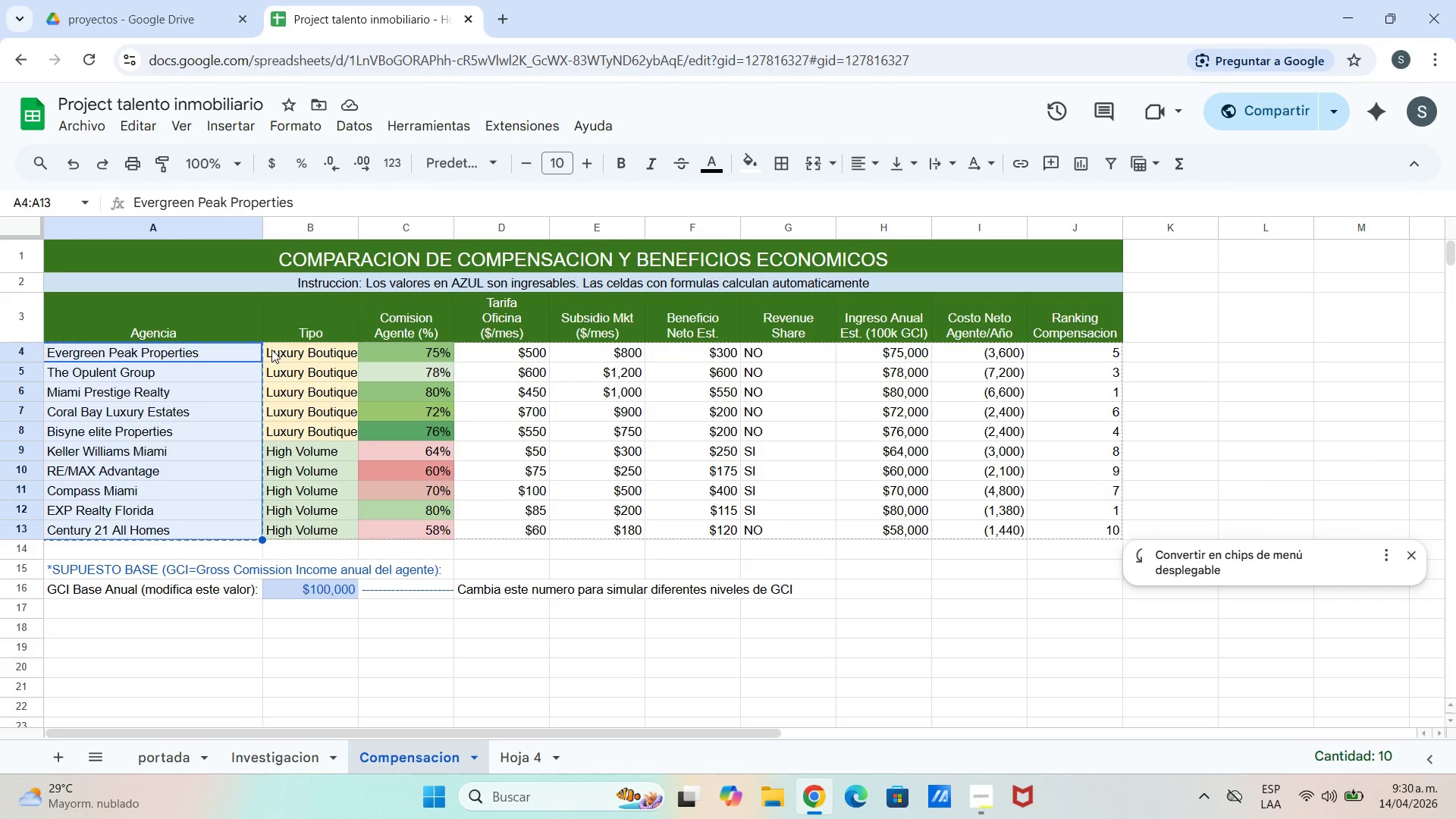 
left_click_drag(start_coordinate=[268, 349], to_coordinate=[328, 540])
 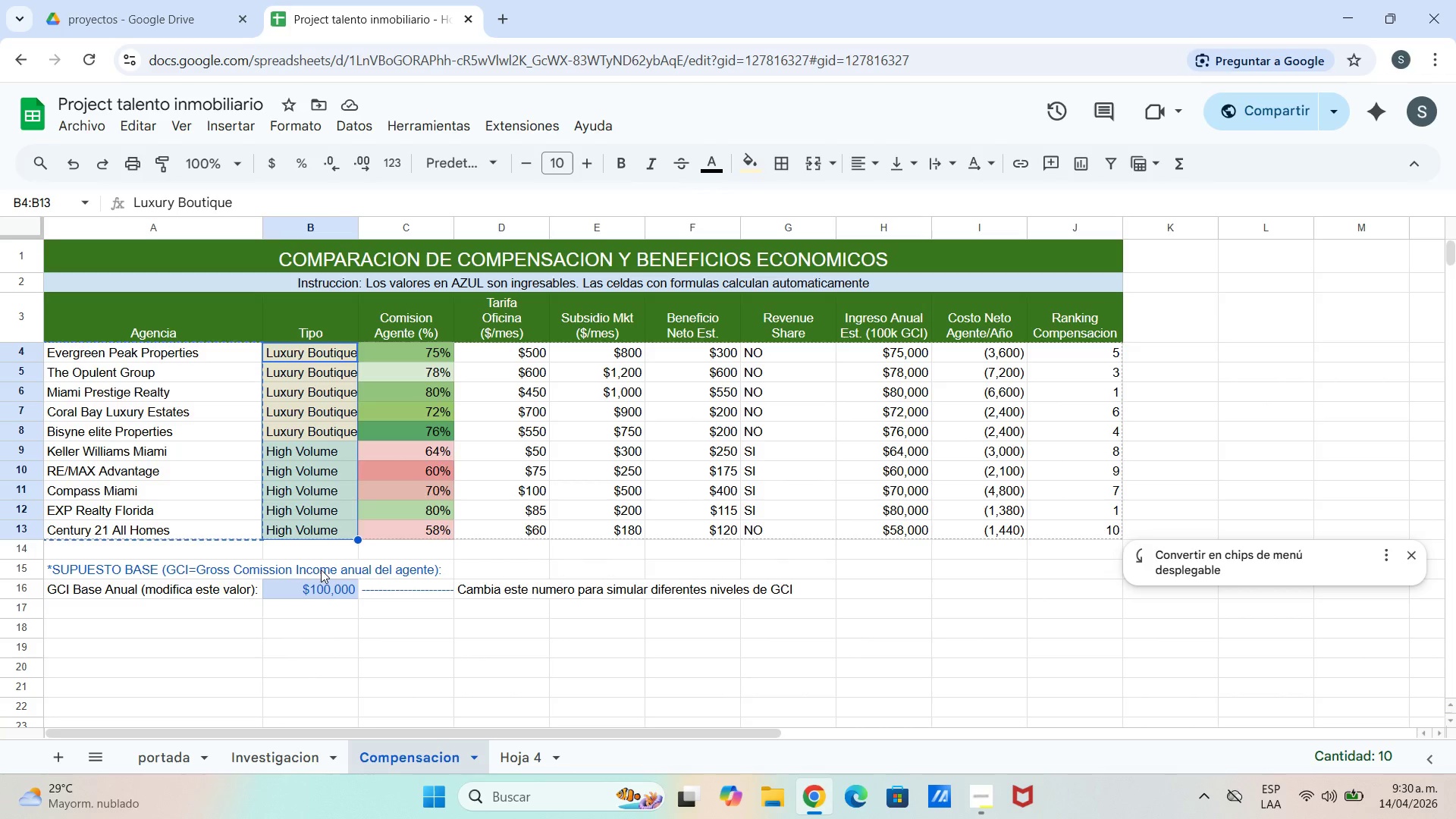 
key(Control+C)
 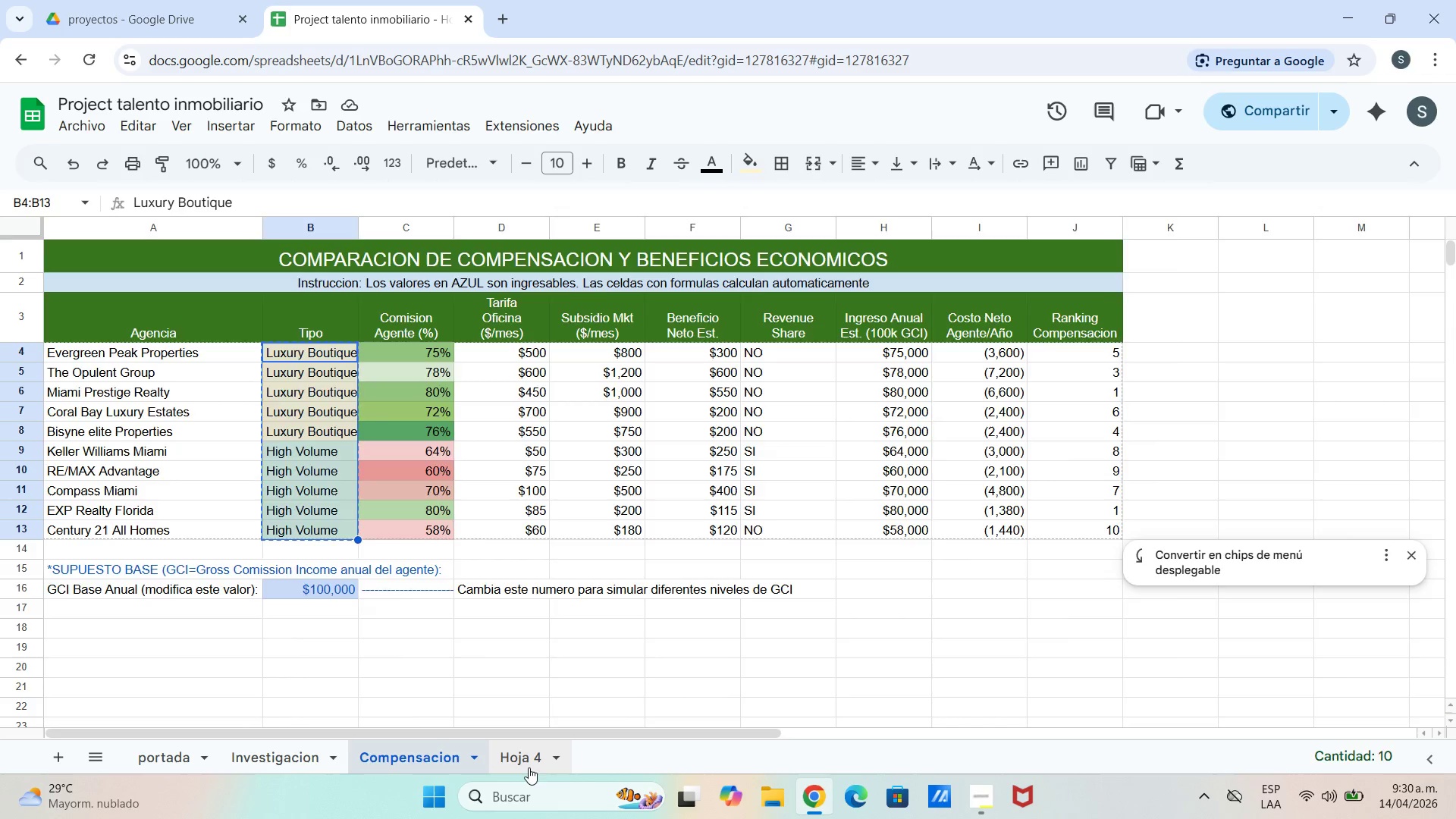 
left_click([534, 767])
 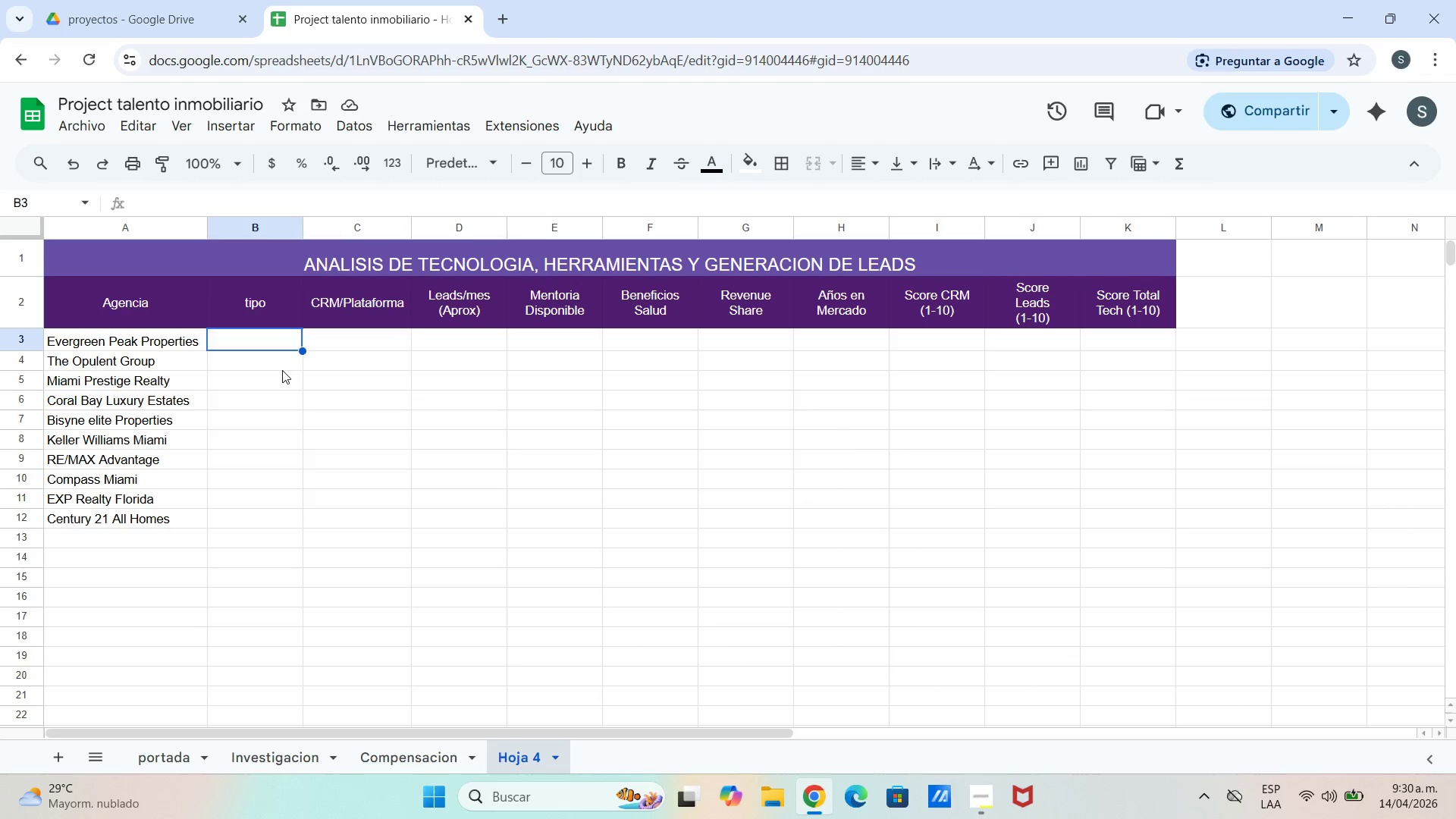 
key(Control+V)
 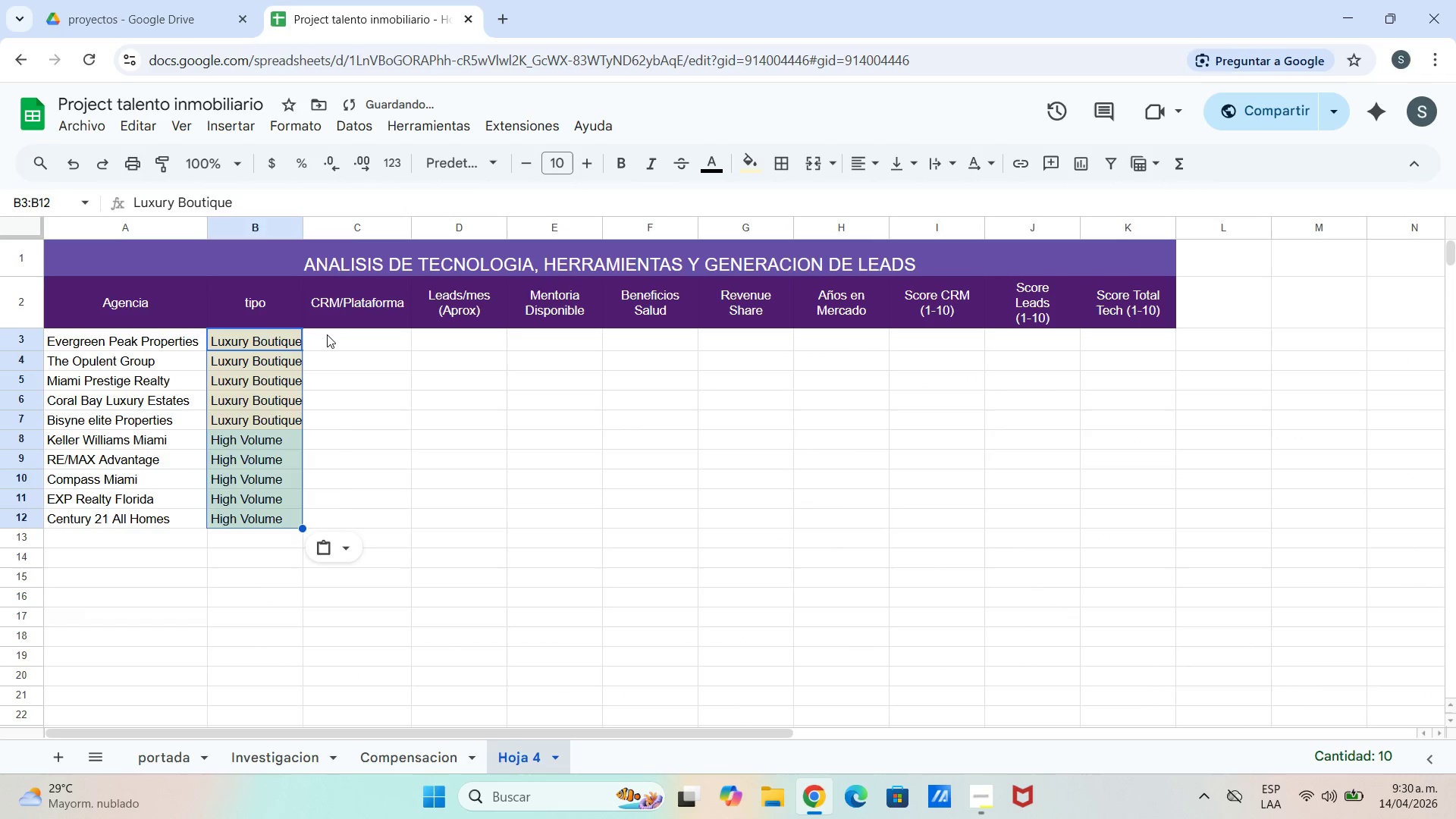 
left_click([335, 334])
 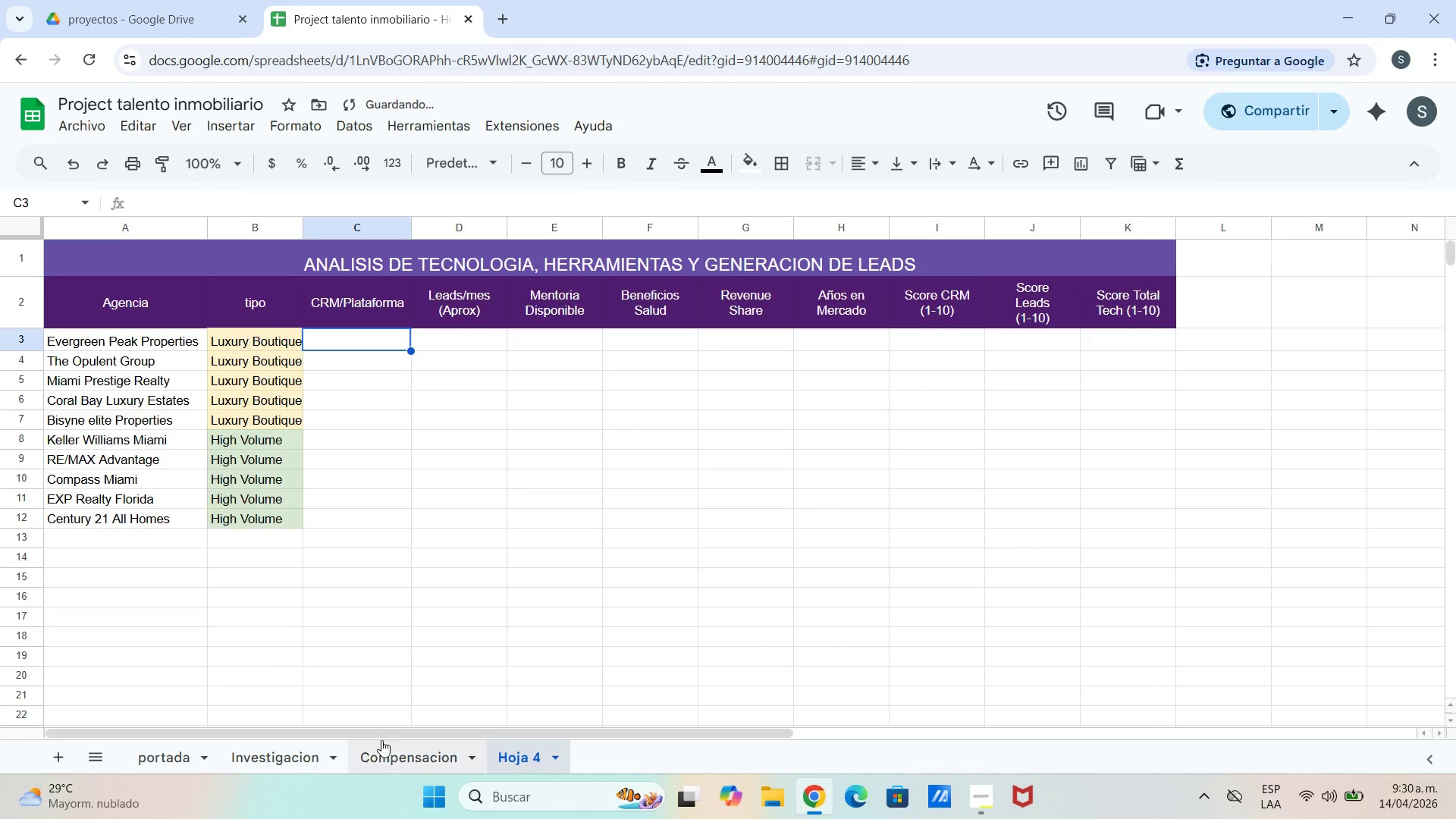 
left_click([392, 764])
 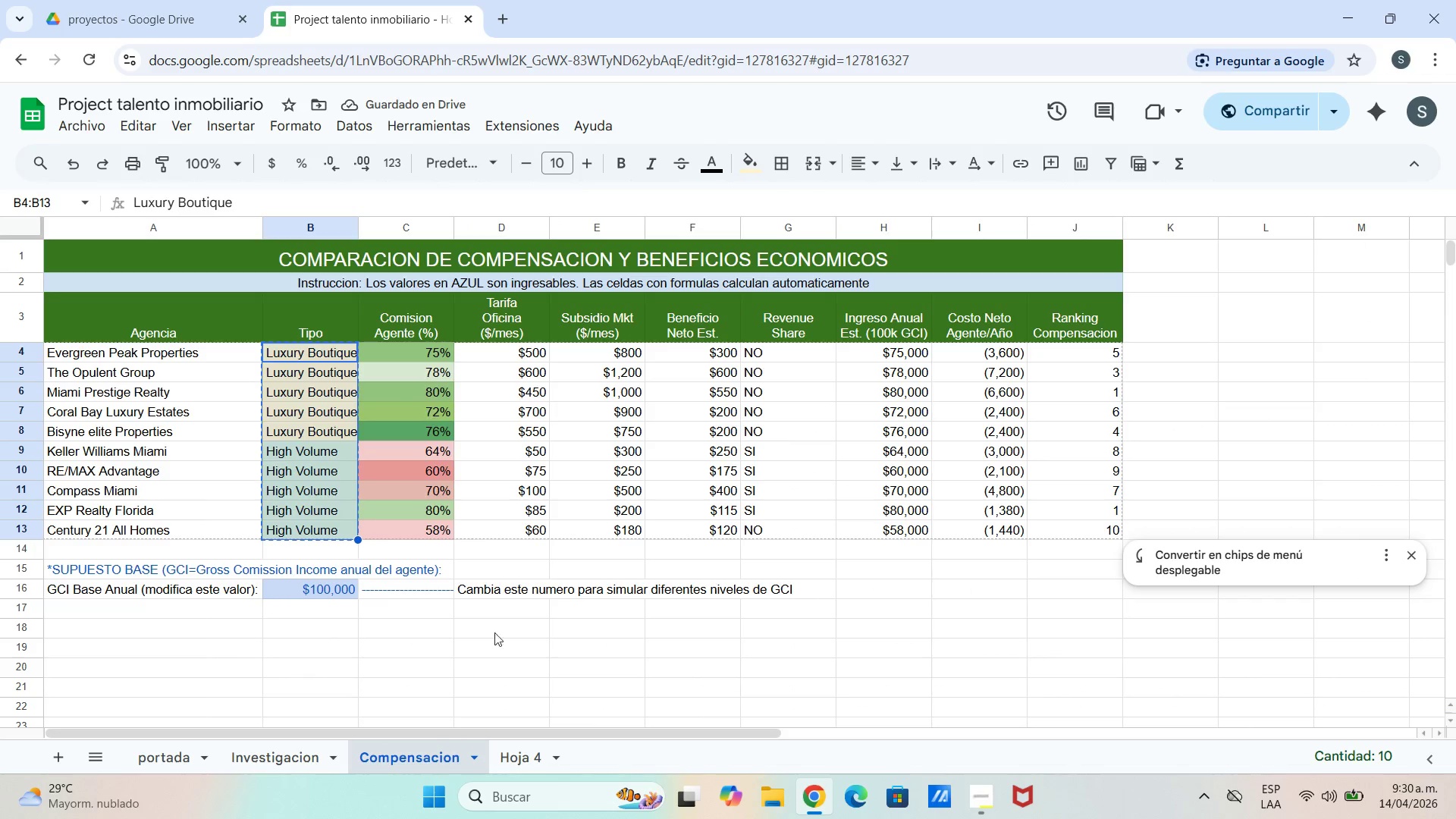 
left_click([516, 767])
 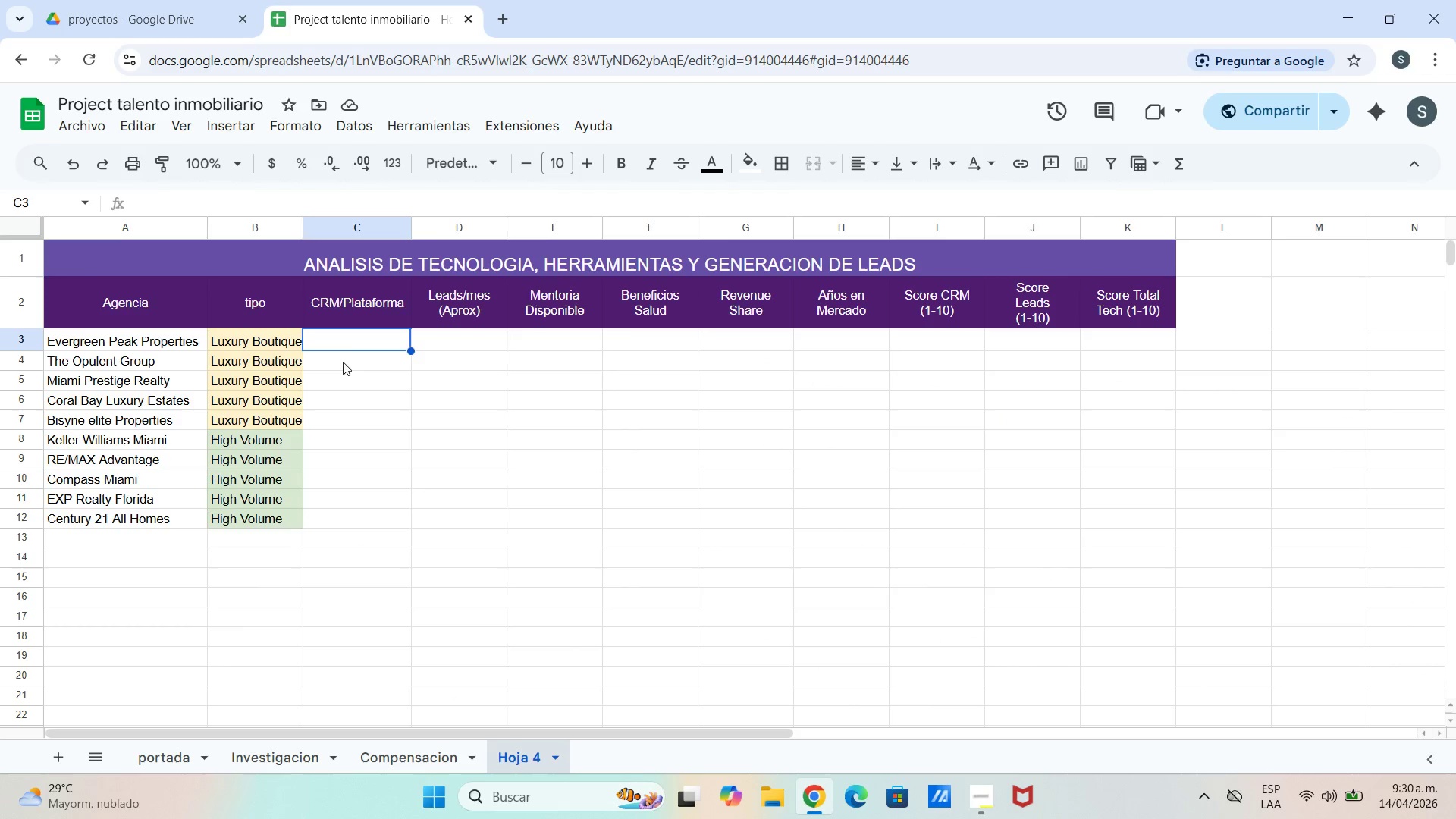 
left_click([341, 341])
 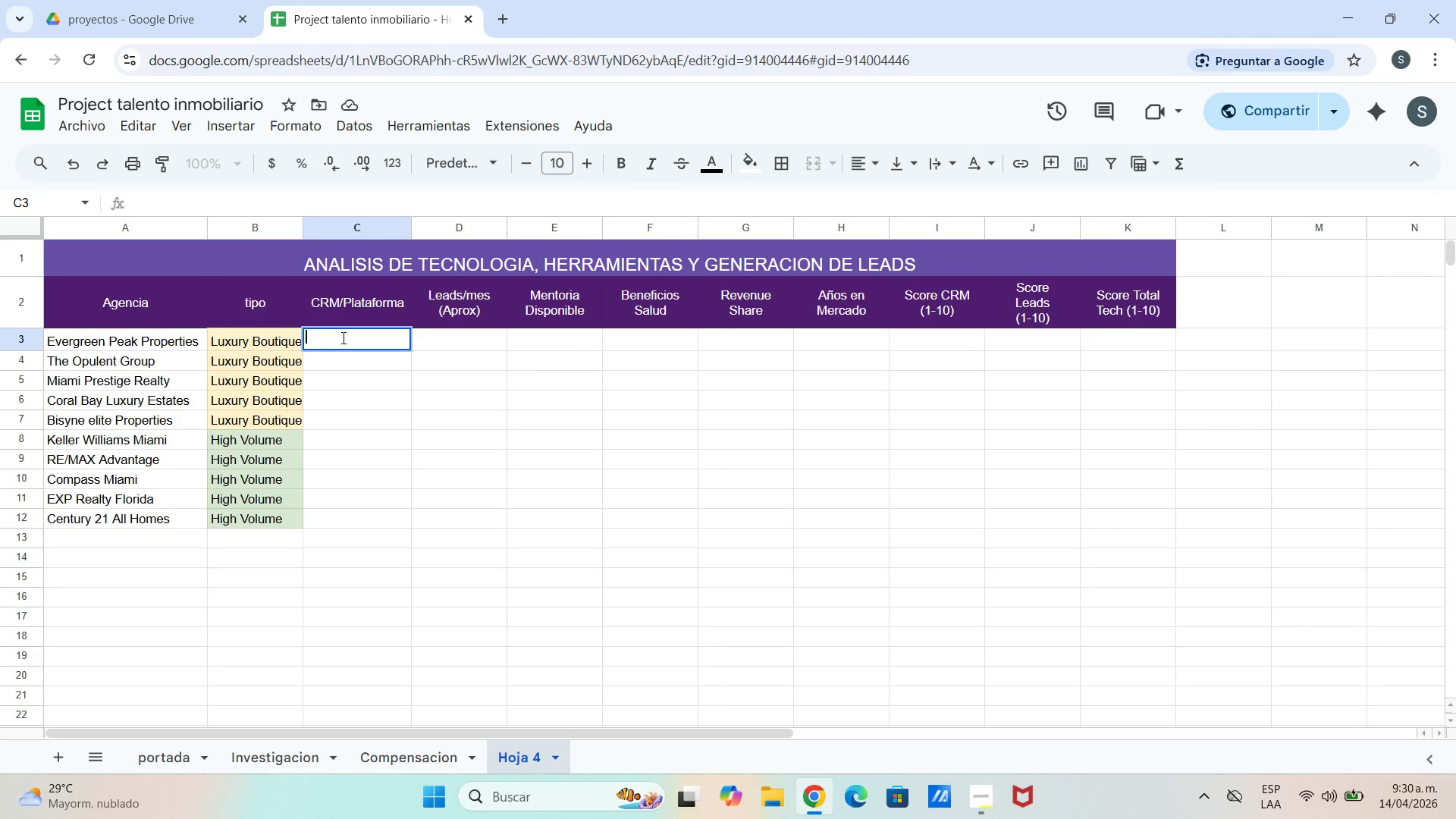 
hold_key(key=ShiftLeft, duration=1.52)
 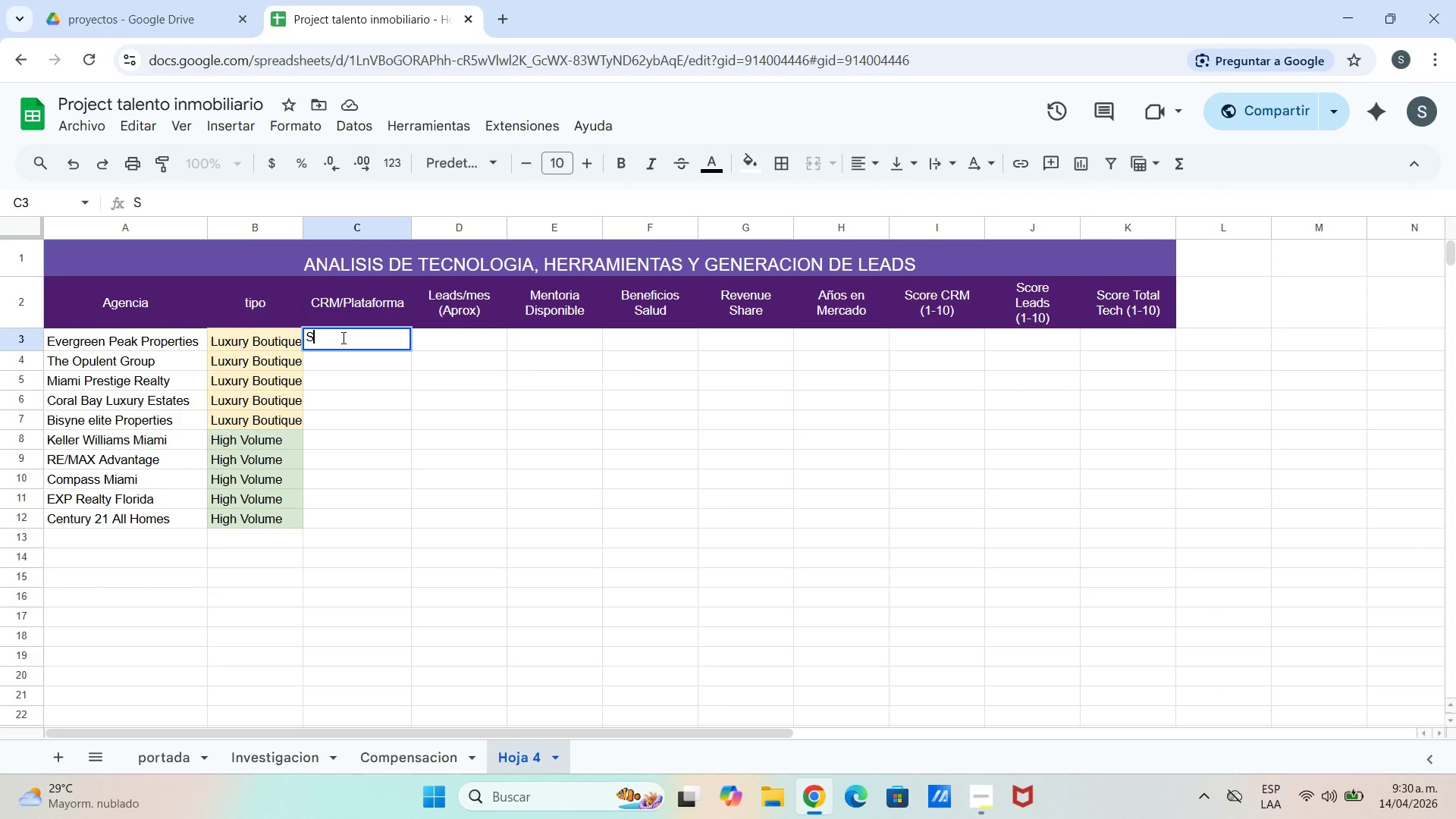 
key(Shift+S)
 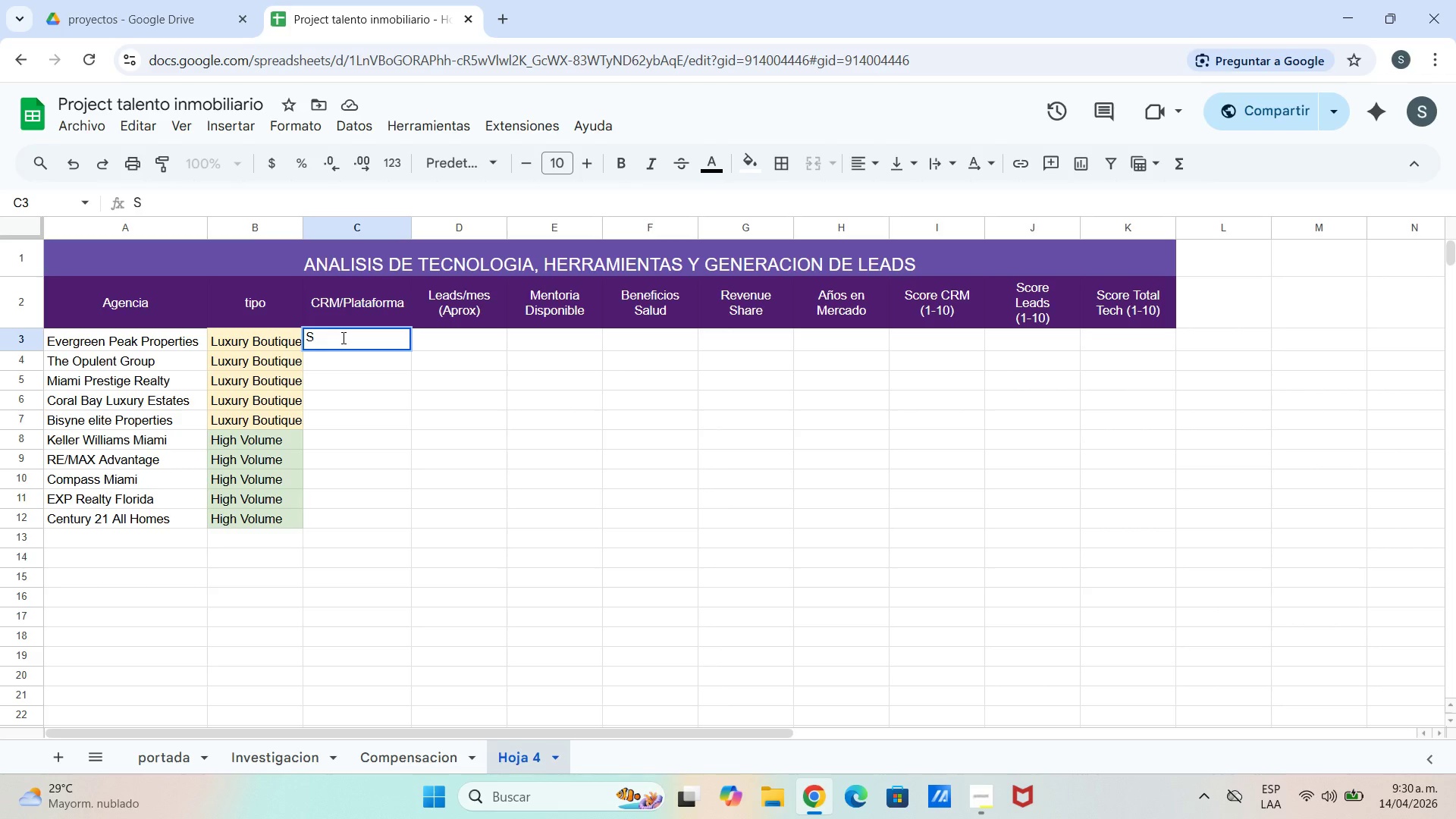 
key(Backspace)
 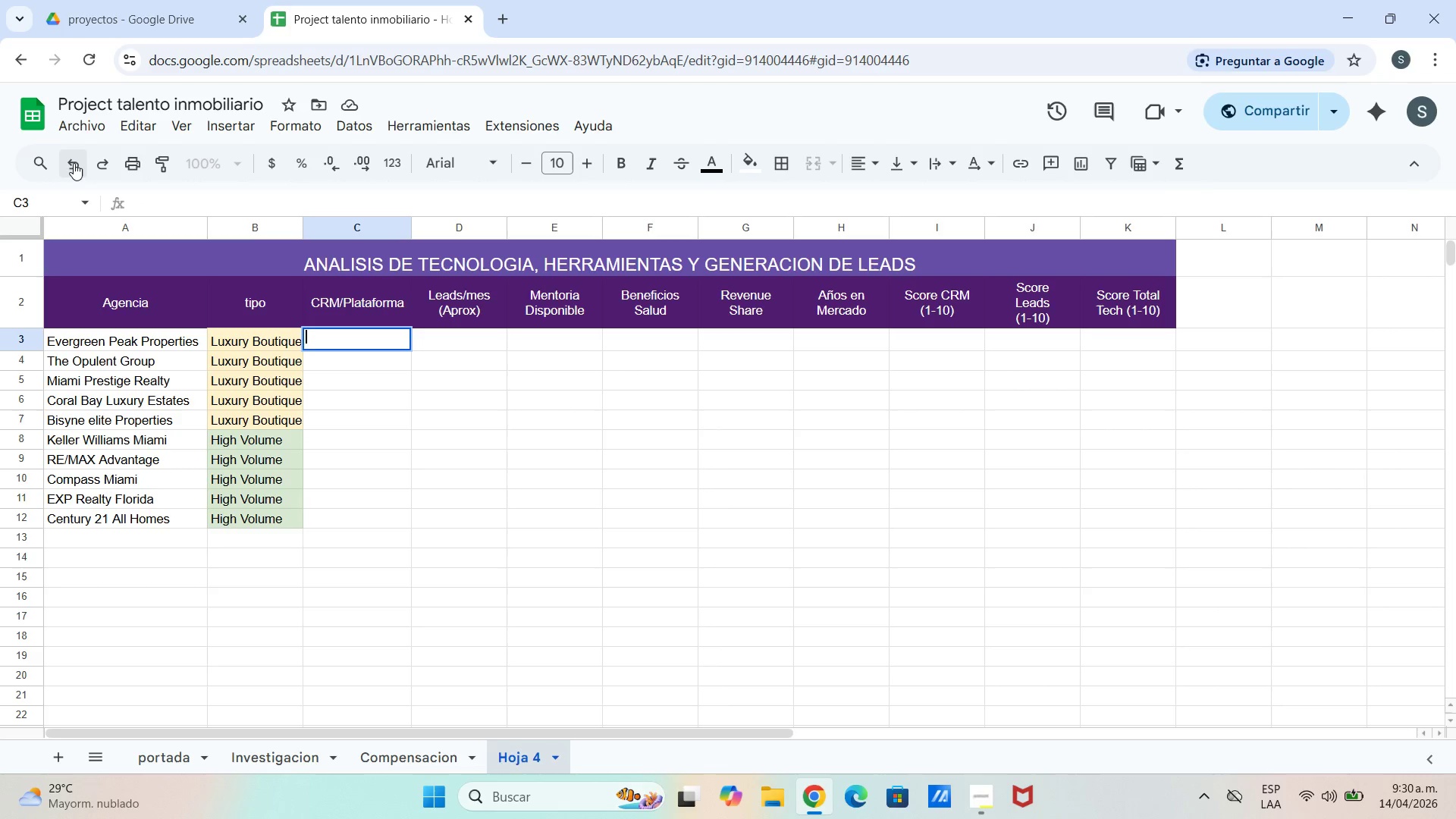 
double_click([74, 163])
 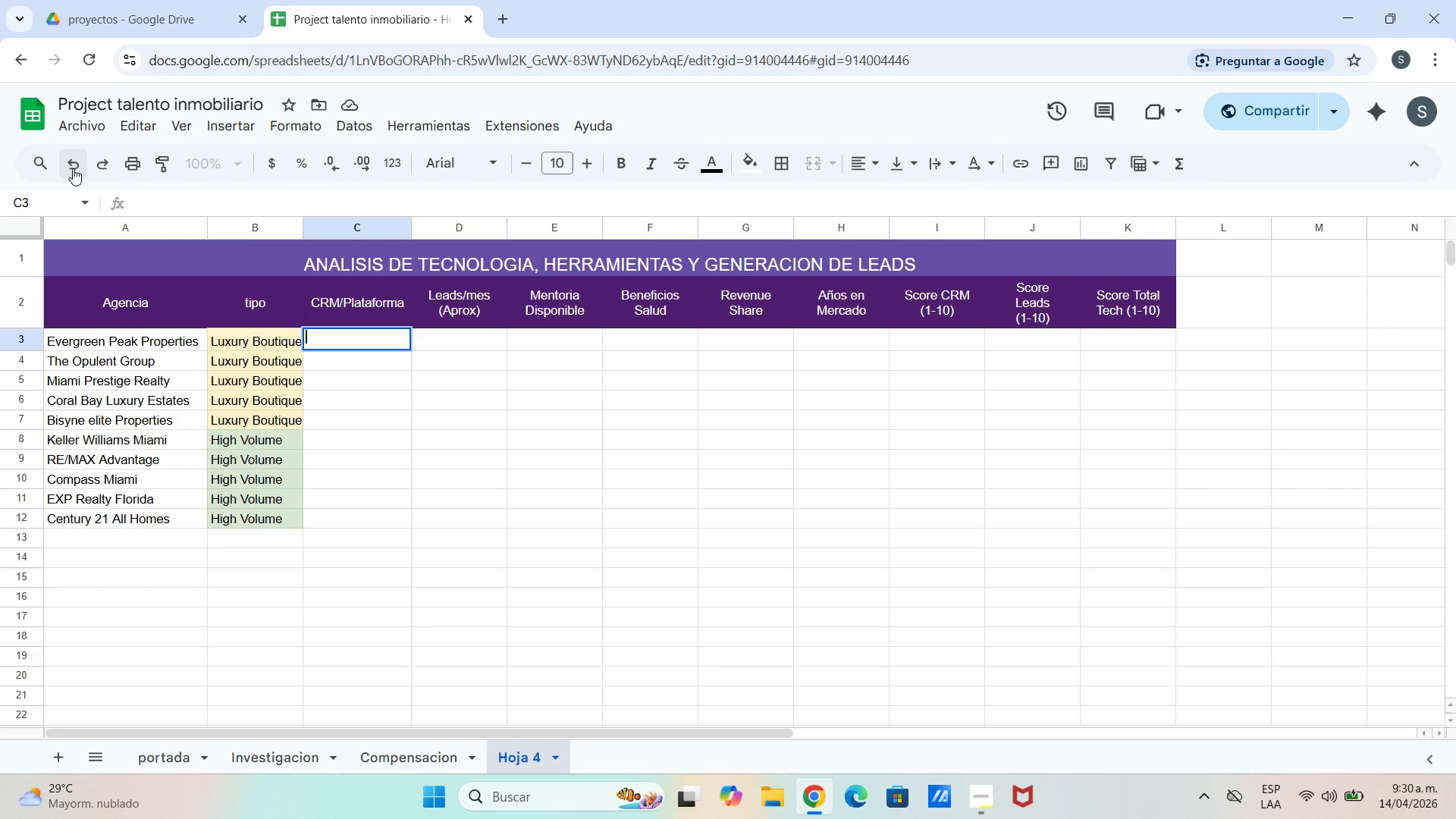 
left_click([73, 171])
 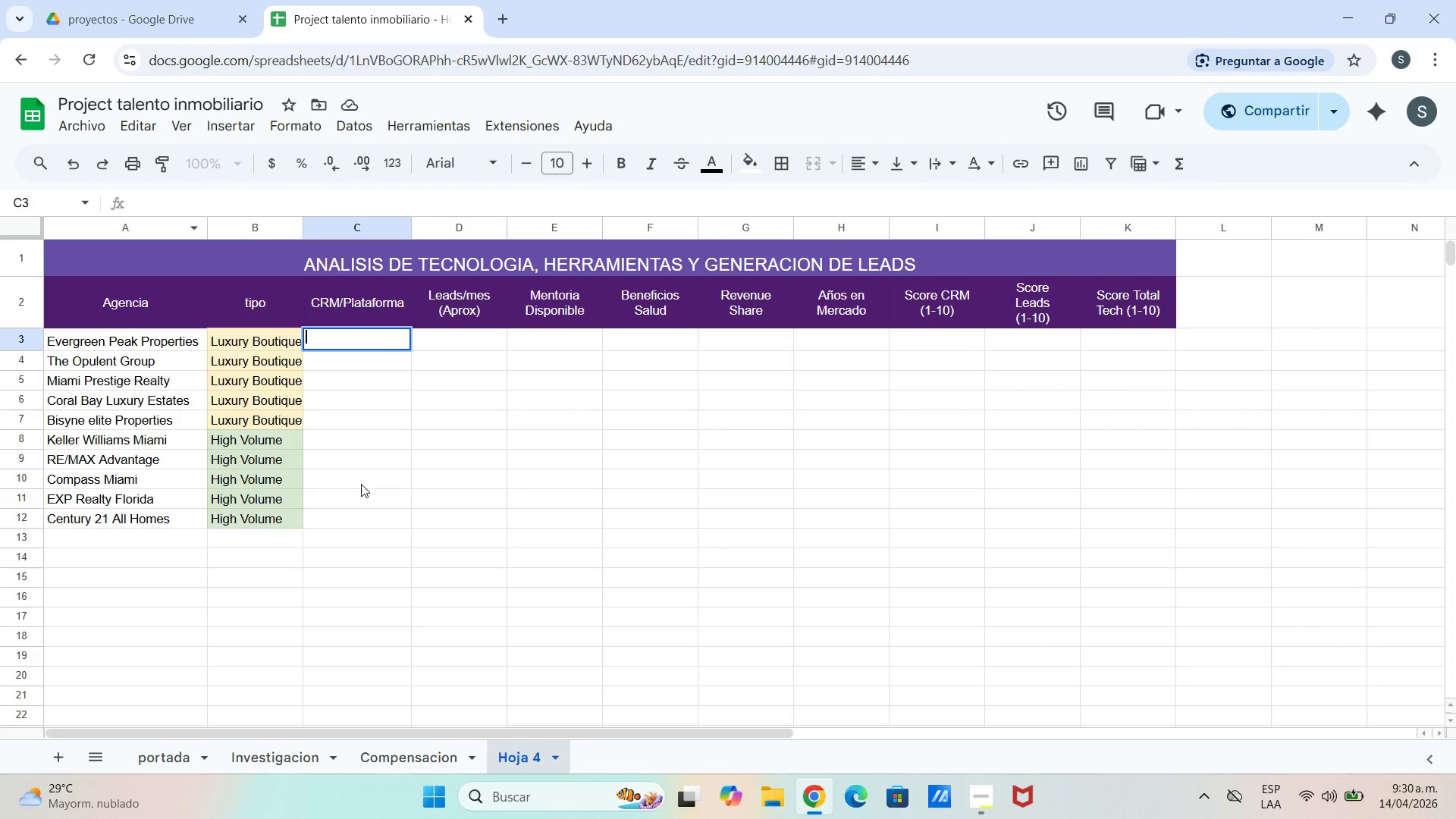 
left_click_drag(start_coordinate=[361, 484], to_coordinate=[356, 483])
 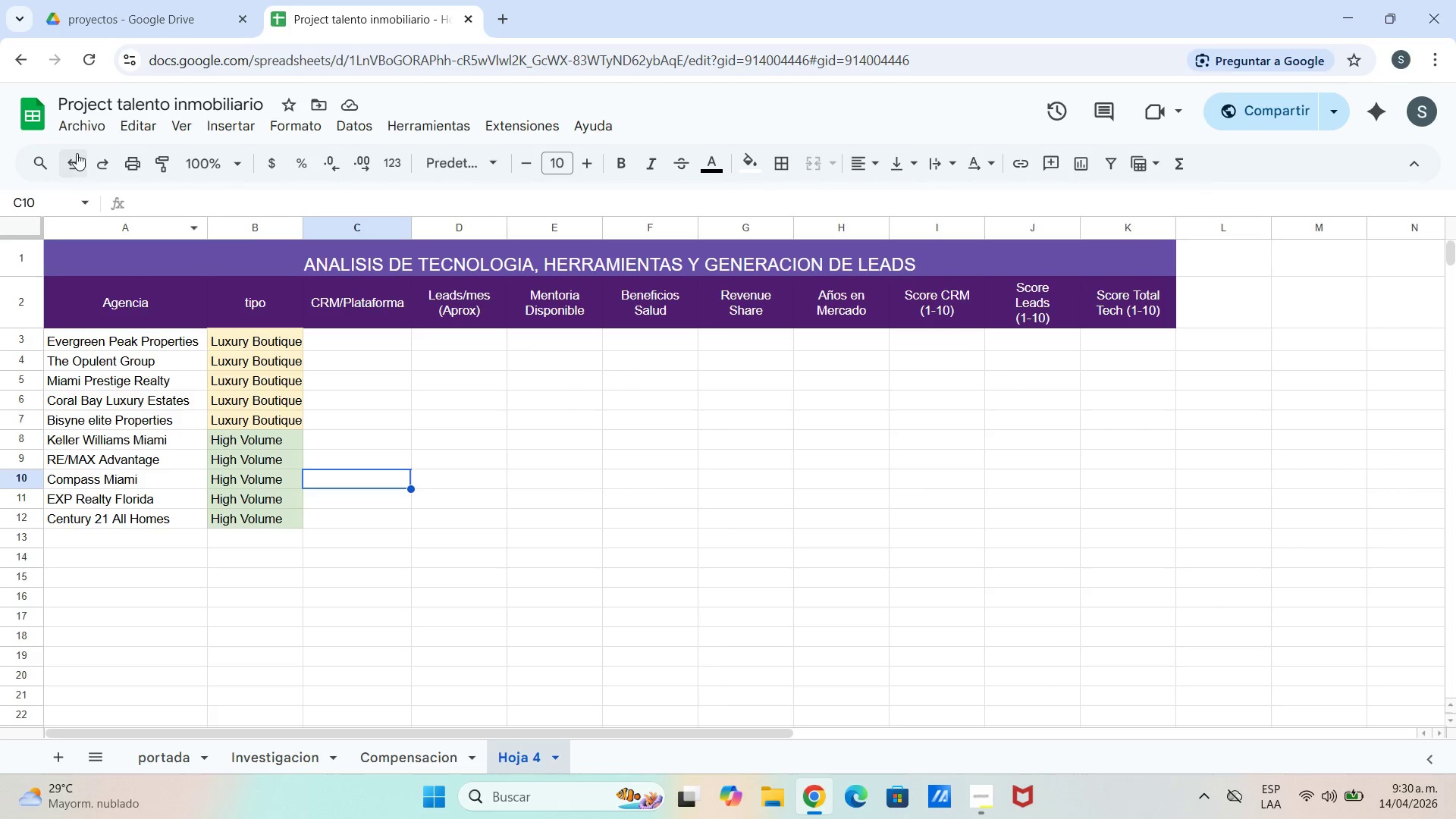 
left_click([76, 152])
 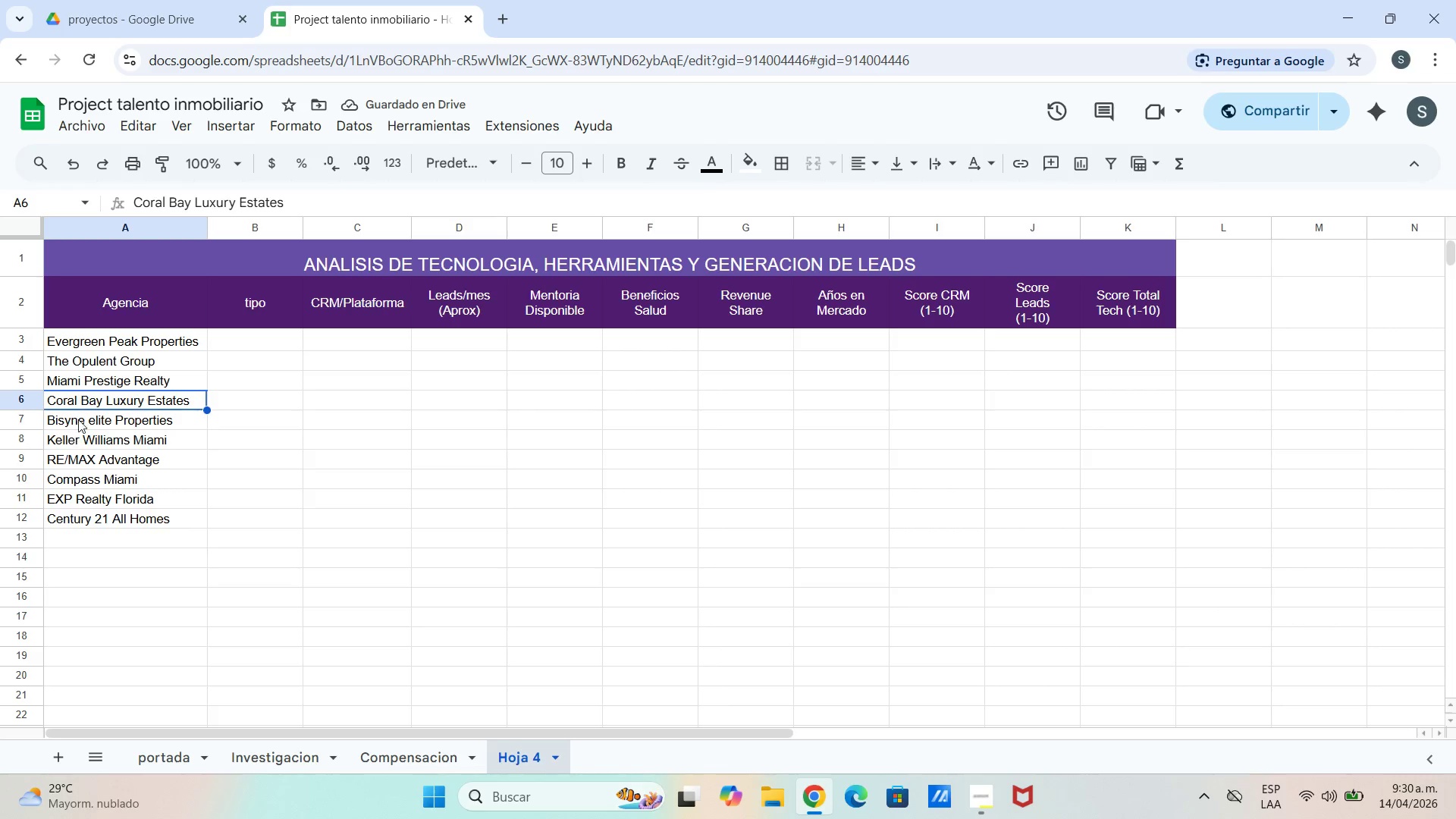 
left_click_drag(start_coordinate=[52, 366], to_coordinate=[1124, 363])
 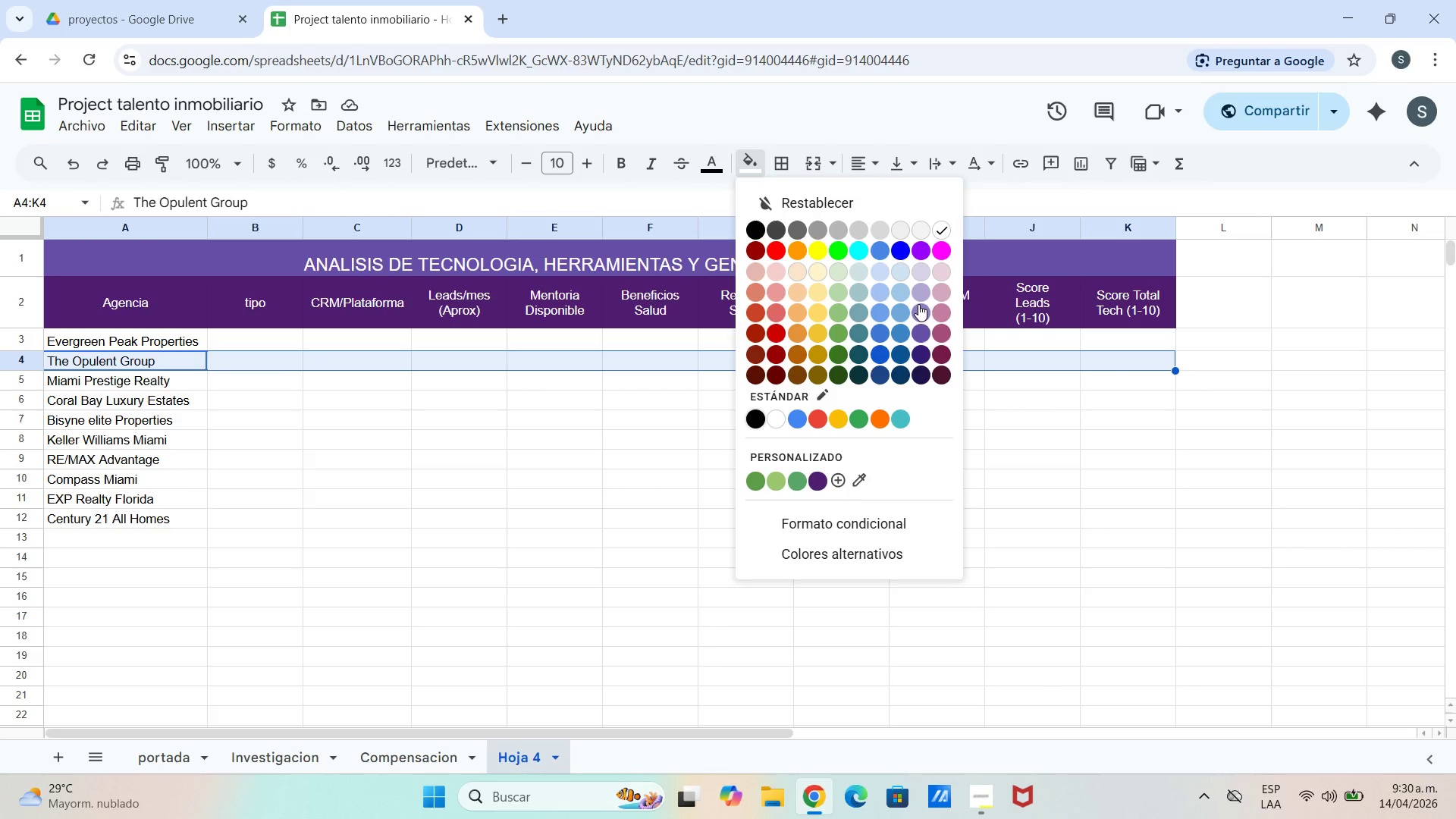 
left_click([920, 293])
 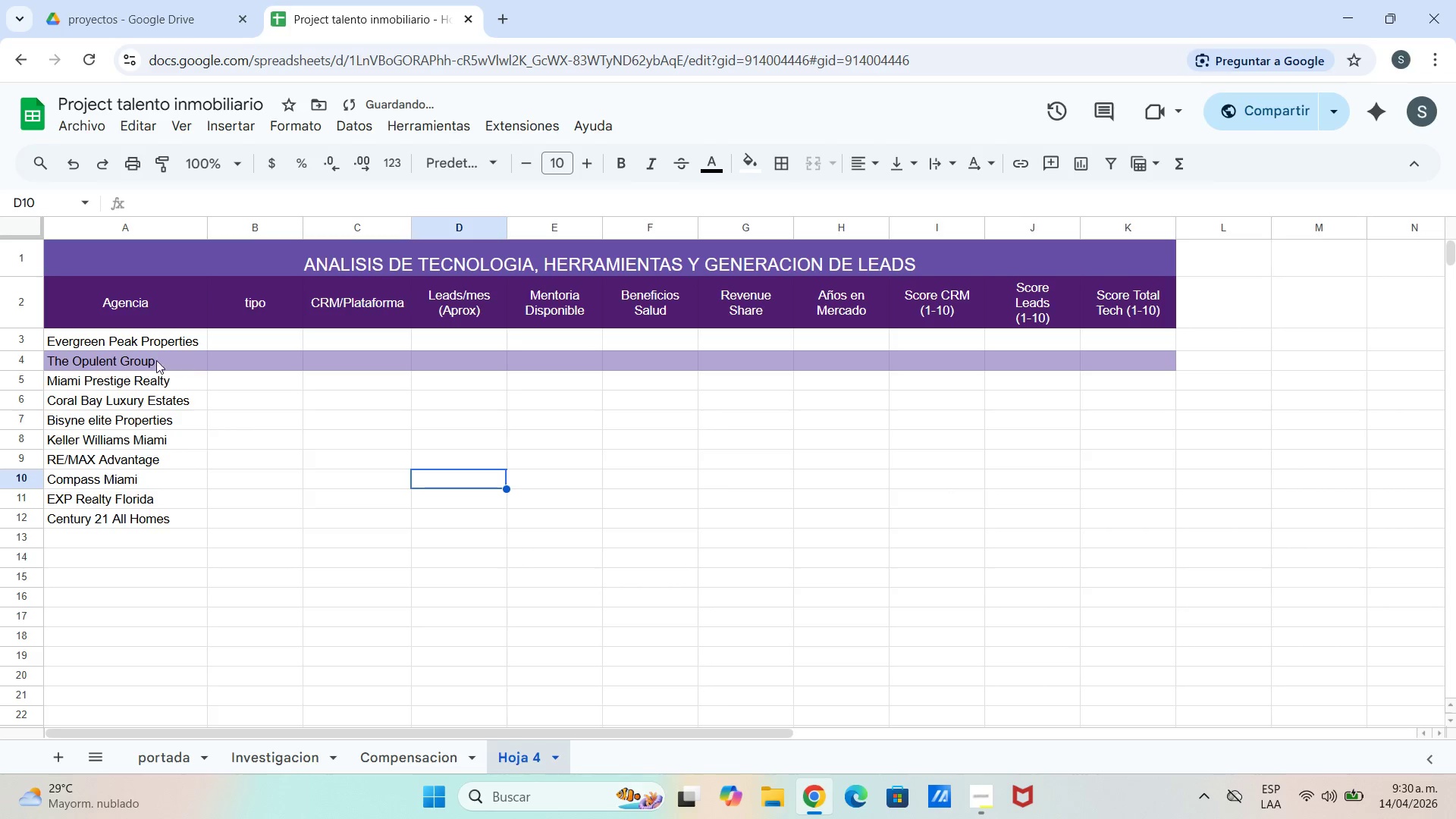 
left_click_drag(start_coordinate=[37, 374], to_coordinate=[42, 374])
 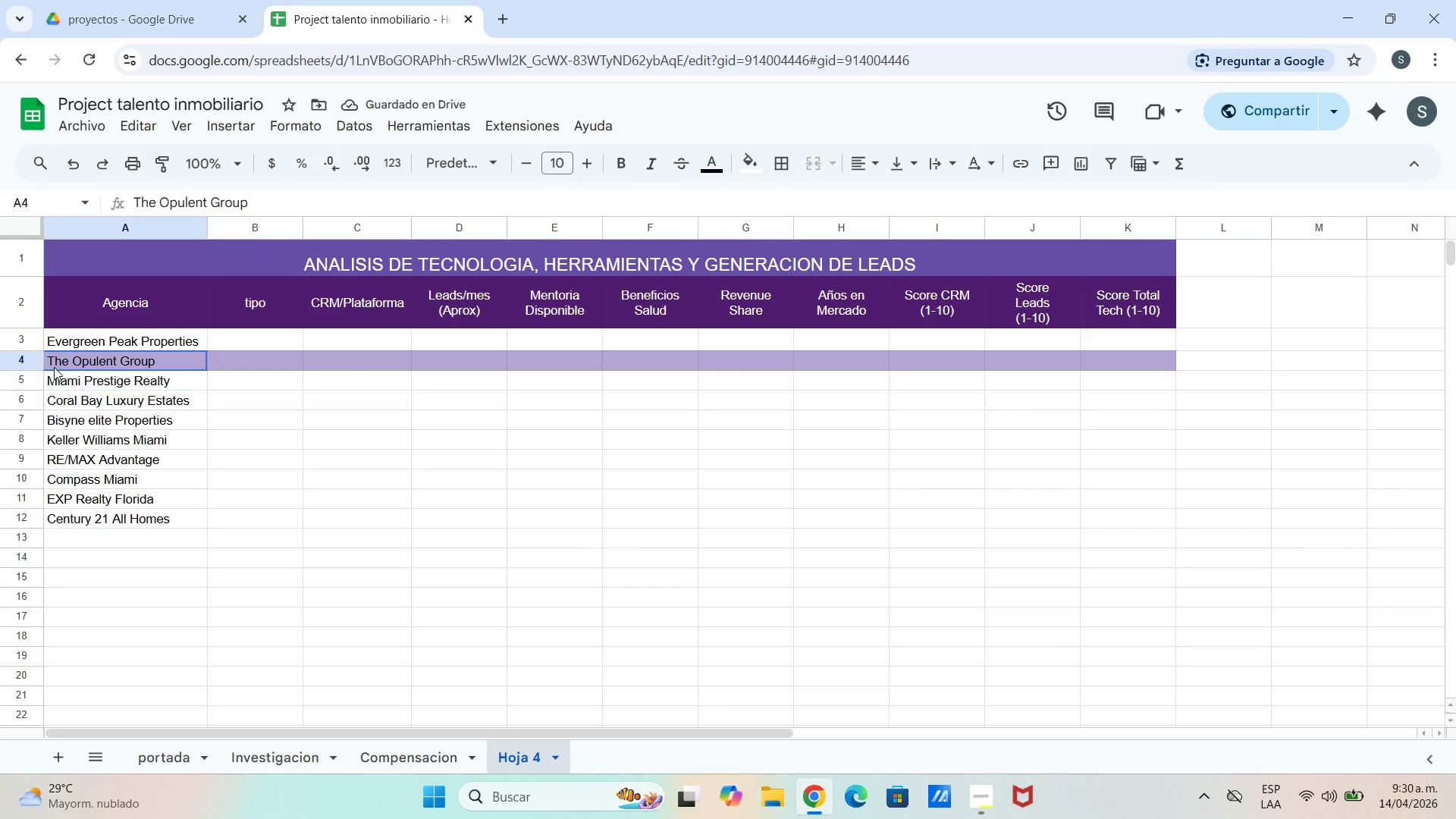 
left_click_drag(start_coordinate=[54, 367], to_coordinate=[1164, 368])
 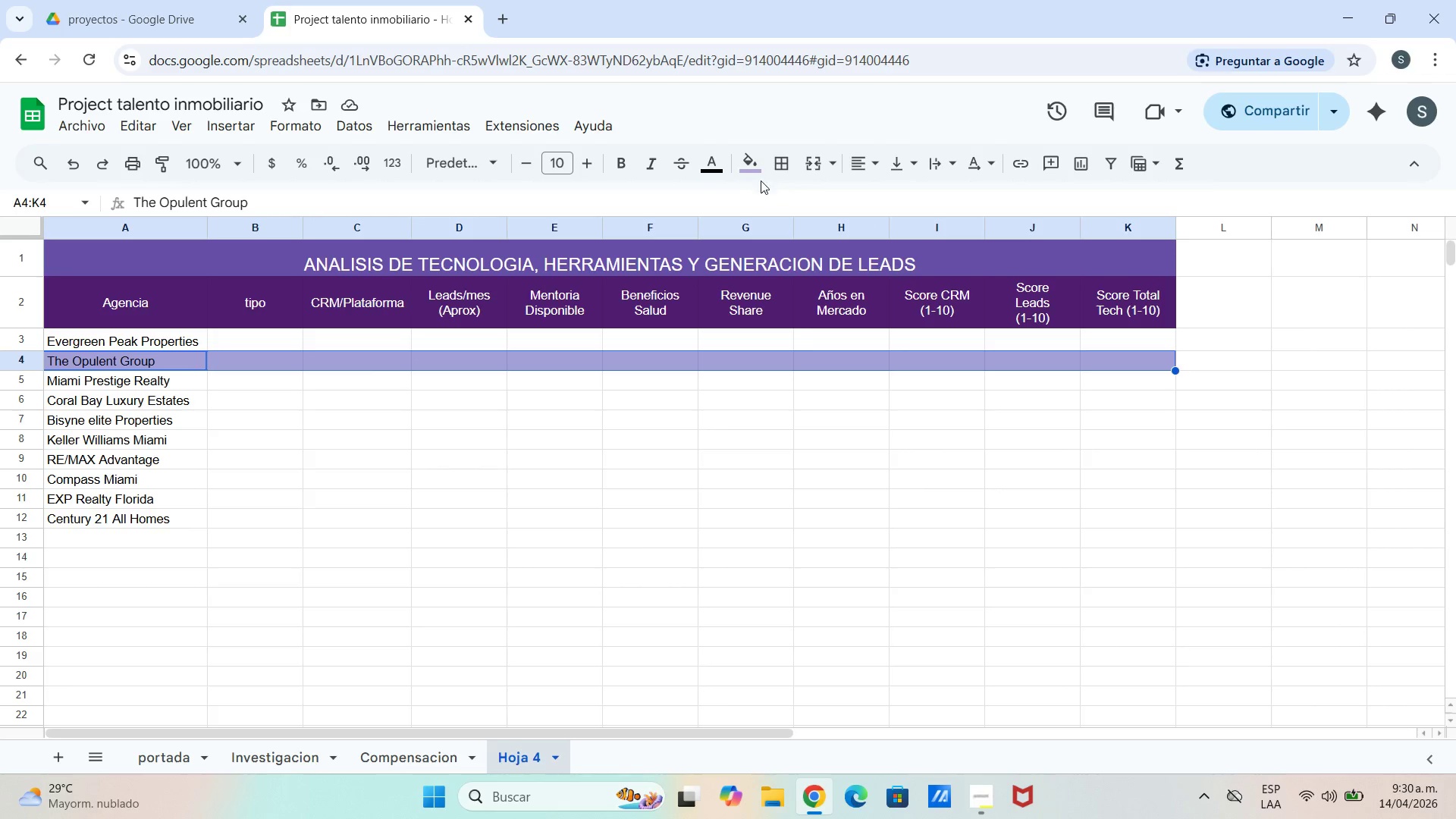 
left_click([755, 178])
 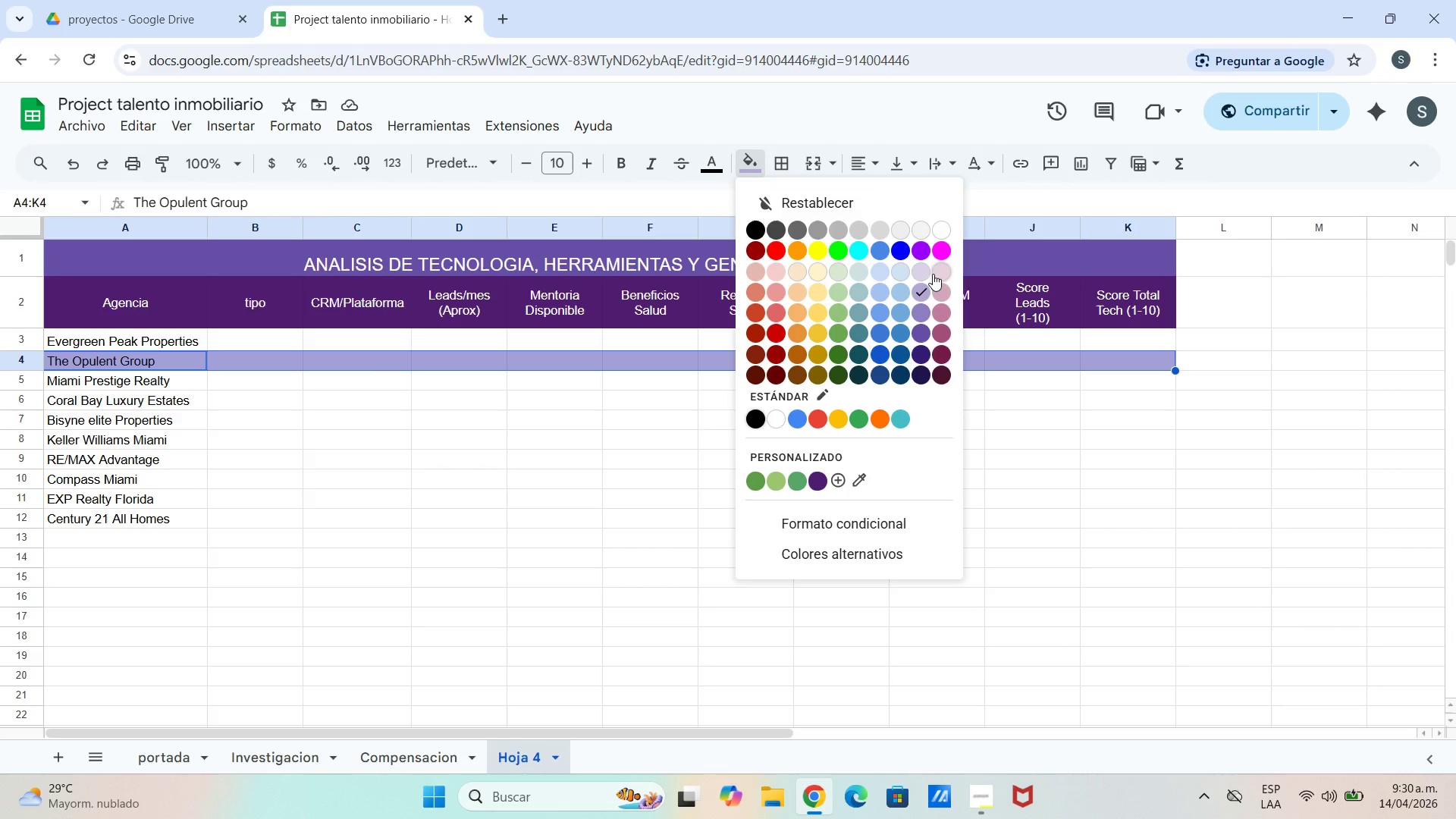 
left_click([926, 277])
 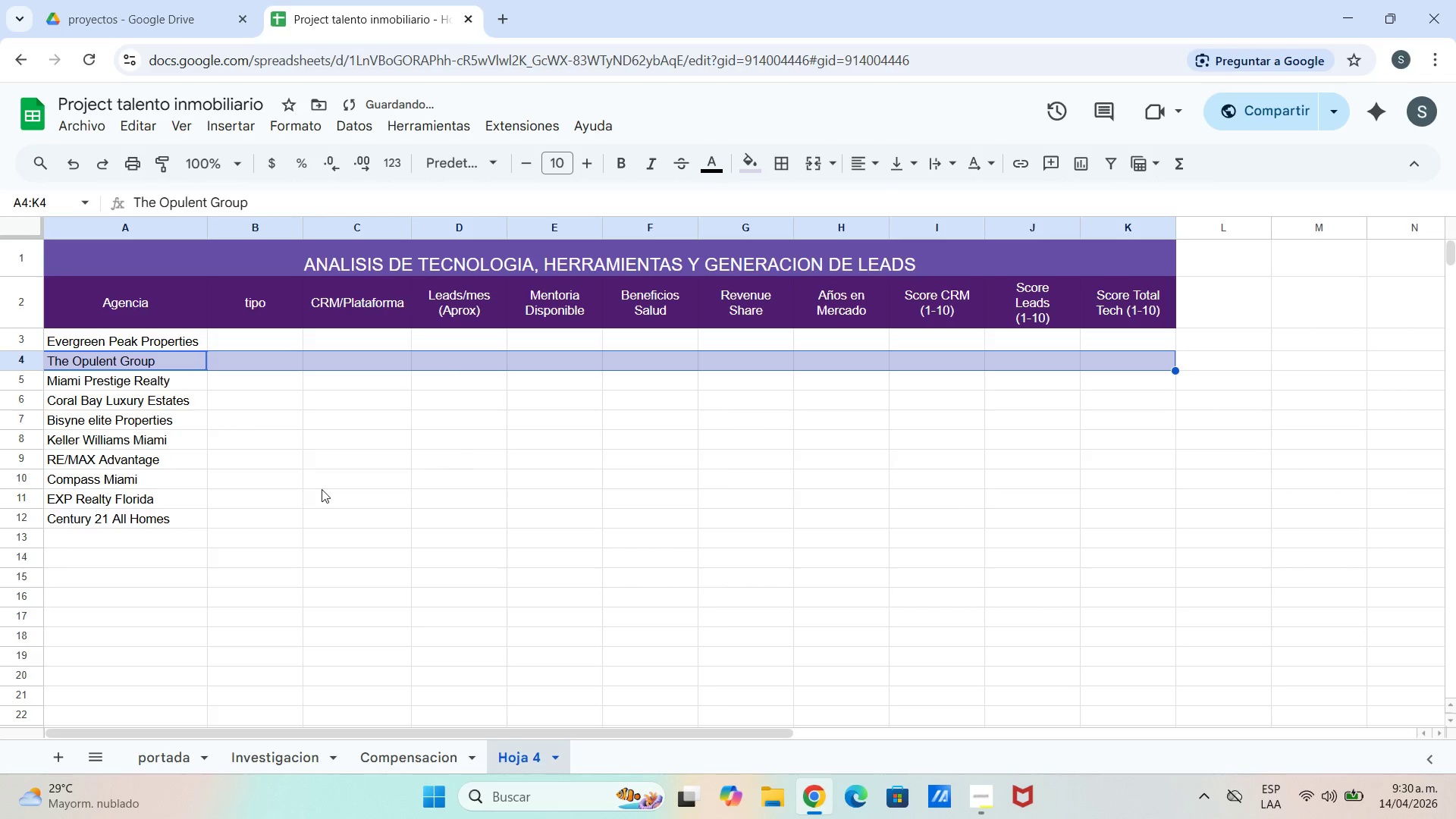 
left_click([321, 489])
 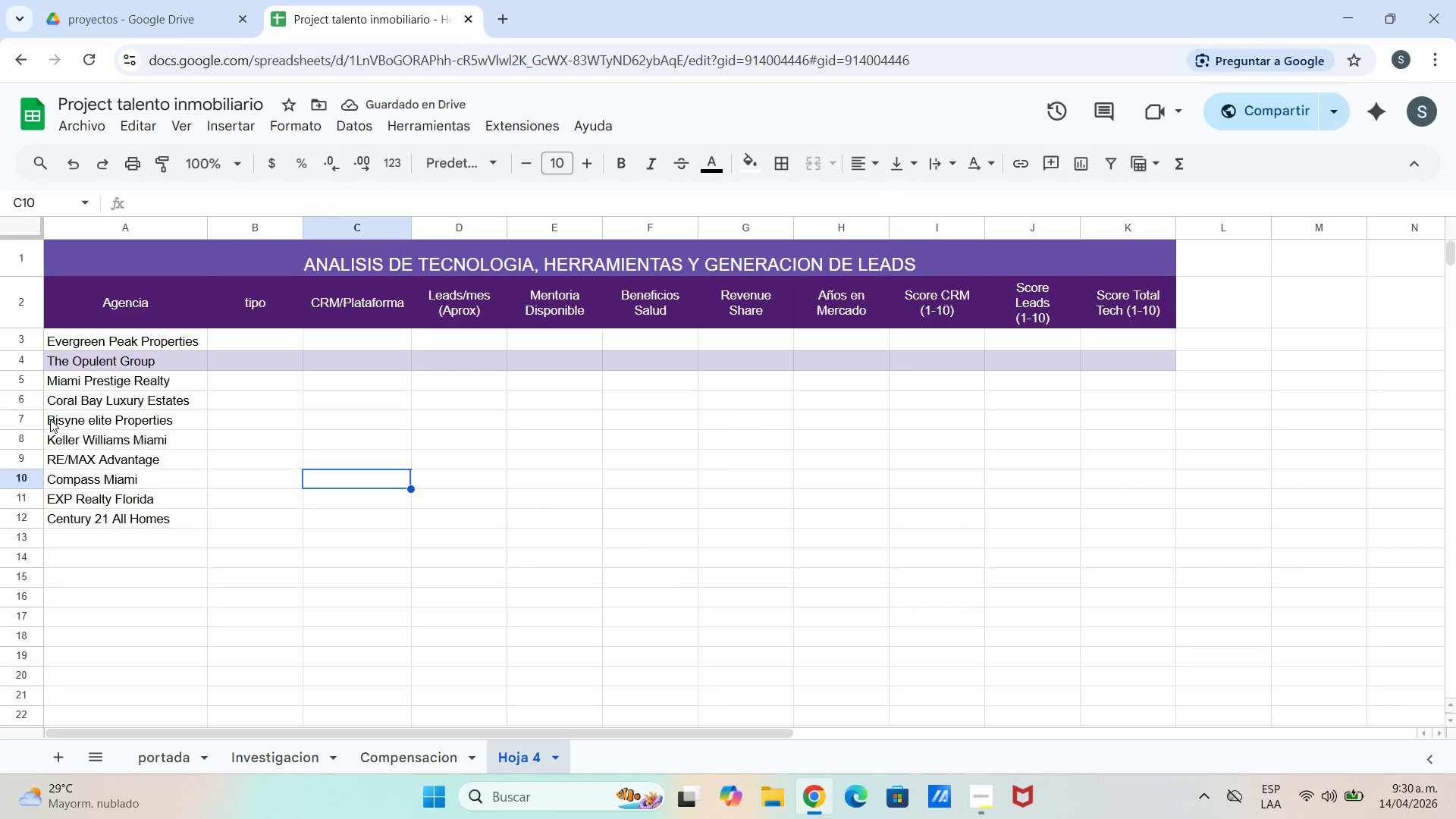 
left_click_drag(start_coordinate=[48, 396], to_coordinate=[1148, 403])
 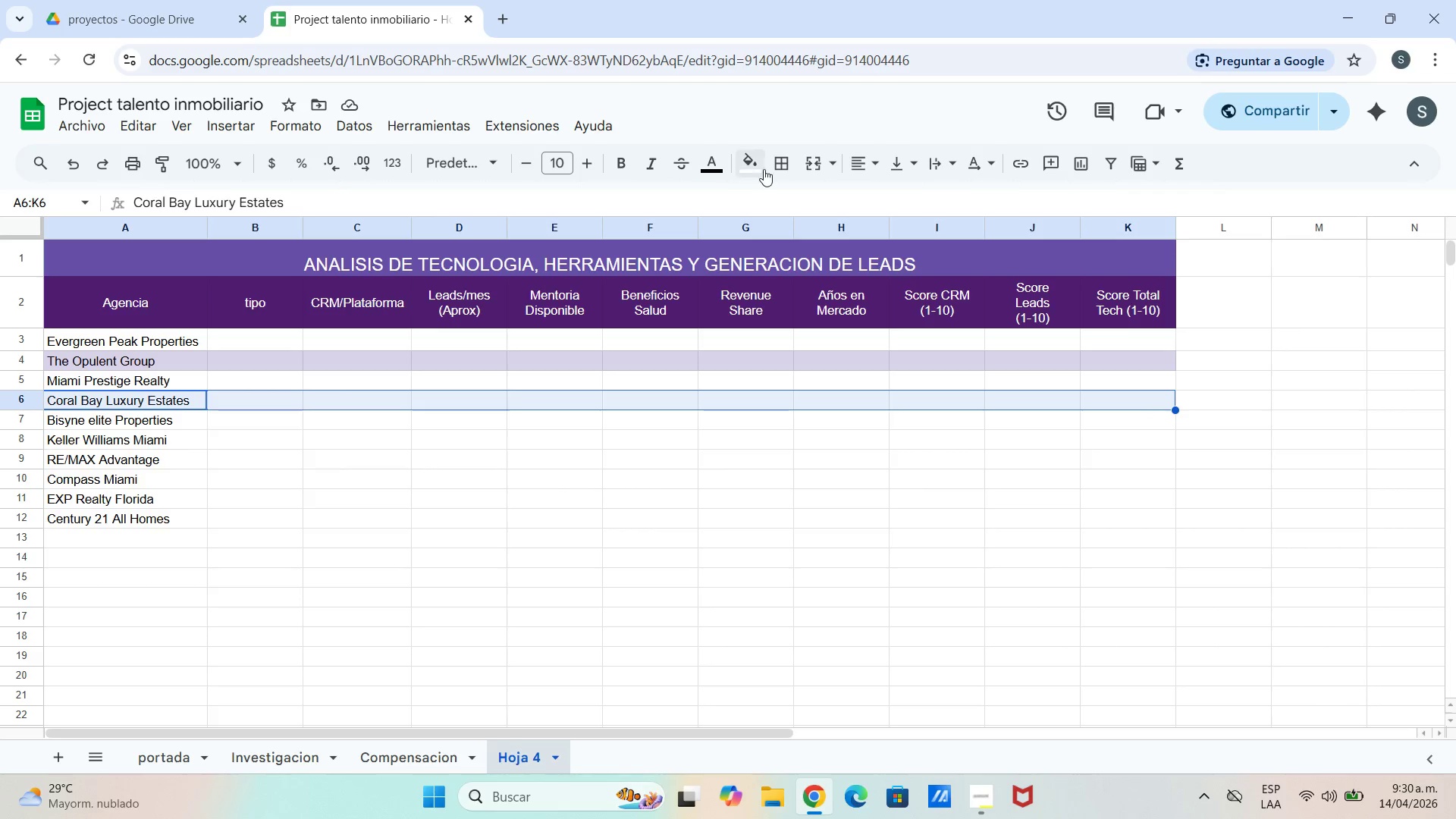 
left_click([764, 165])
 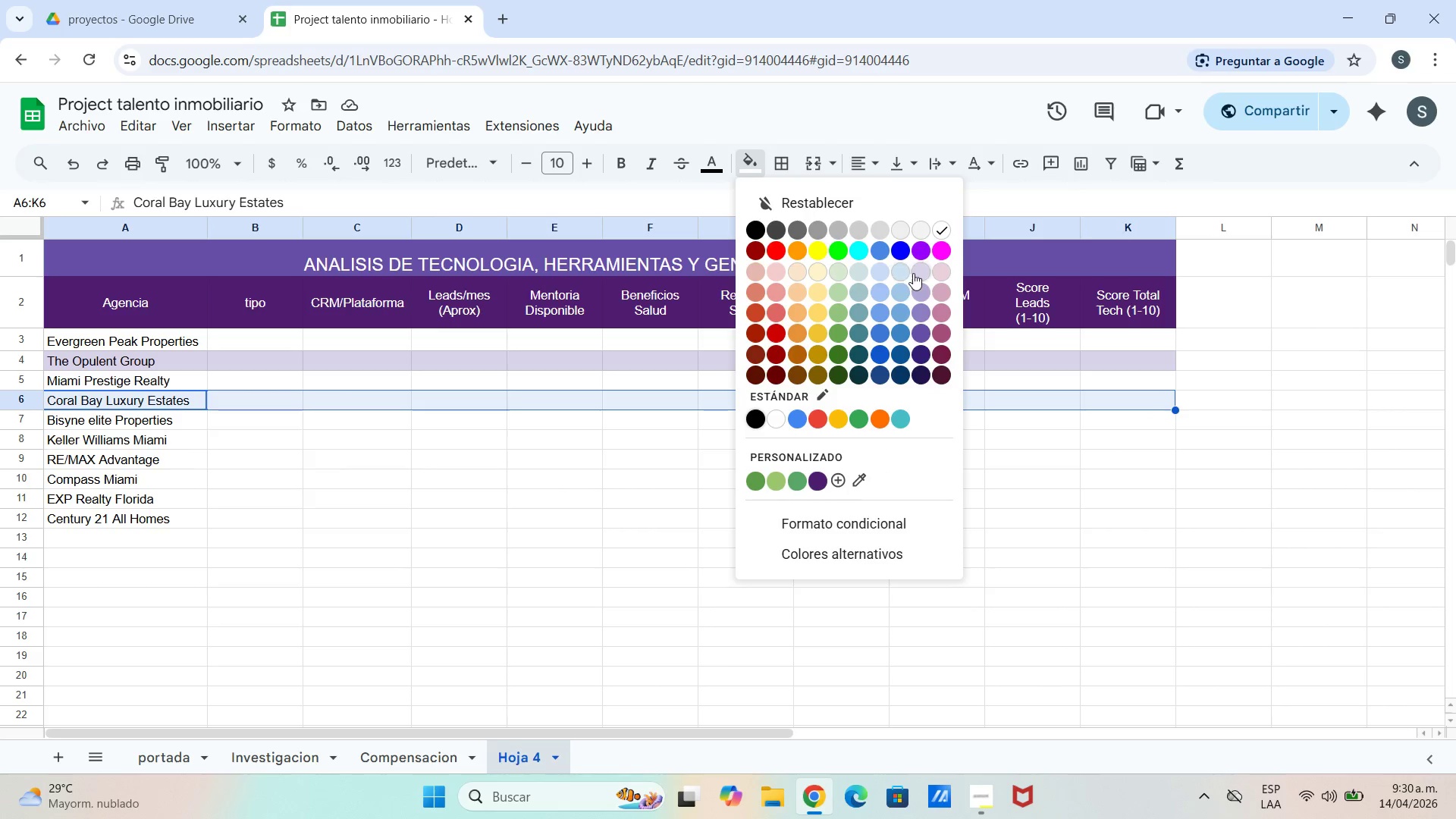 
left_click([924, 271])
 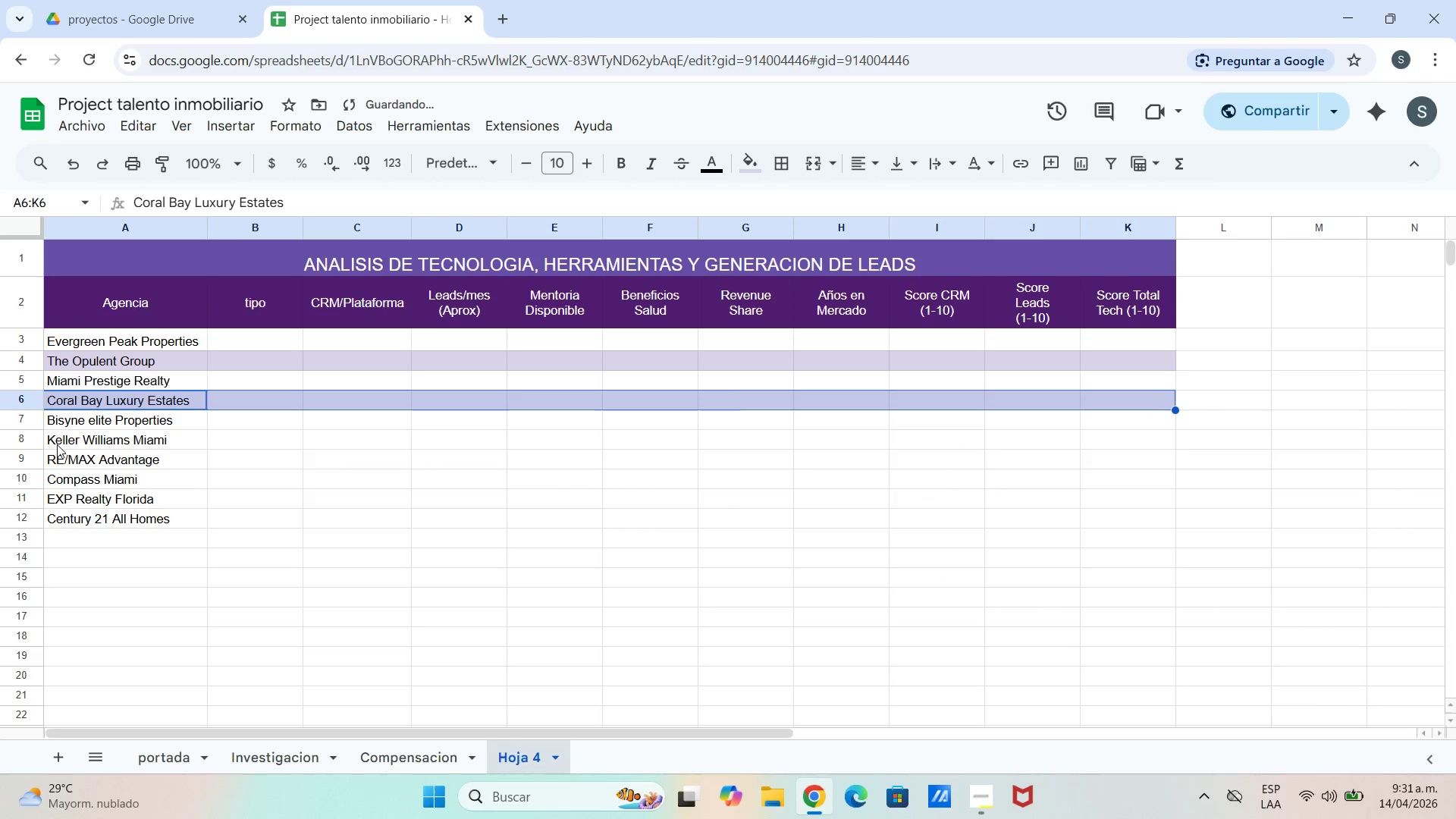 
left_click_drag(start_coordinate=[49, 444], to_coordinate=[1144, 437])
 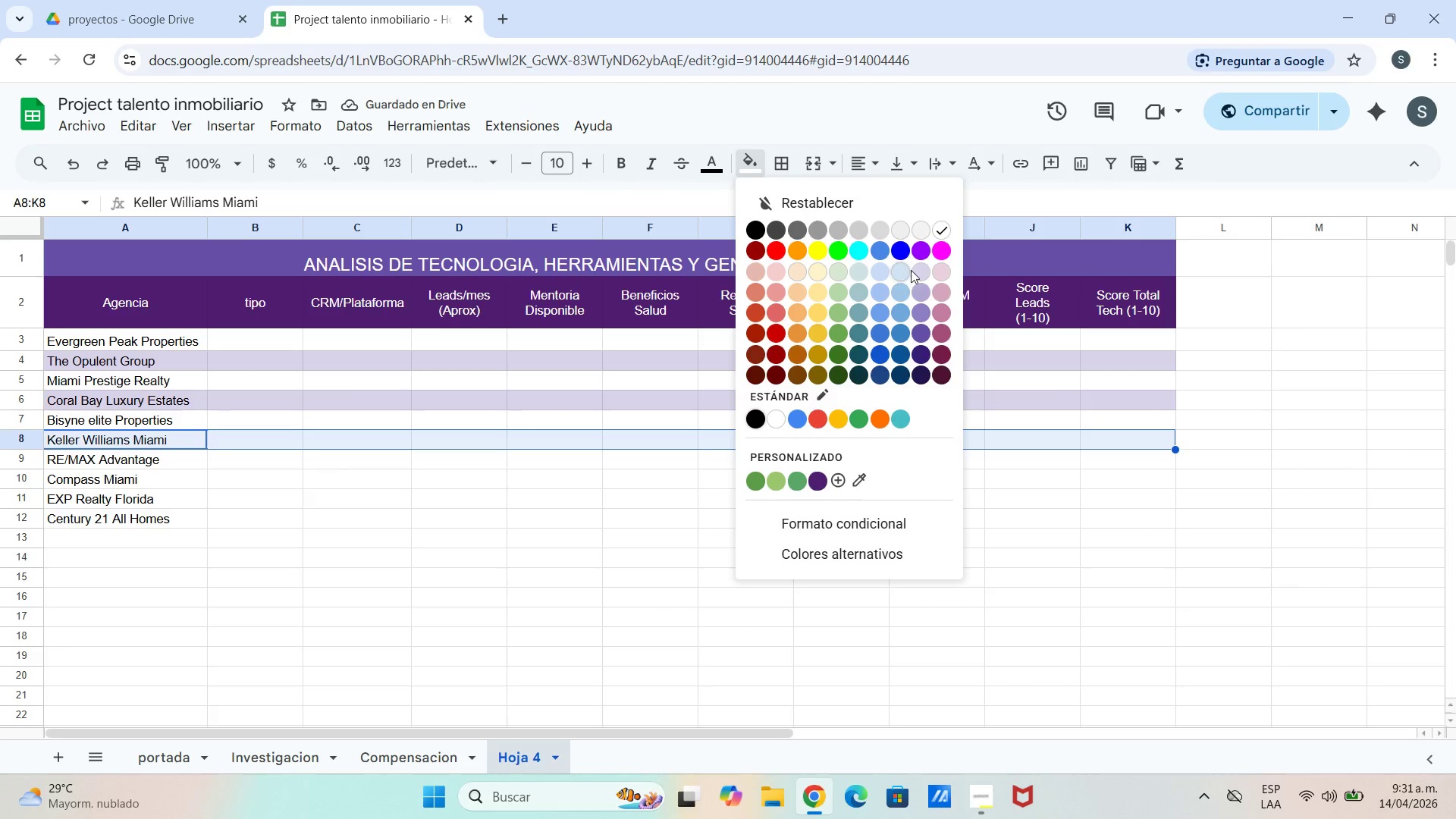 
left_click([918, 270])
 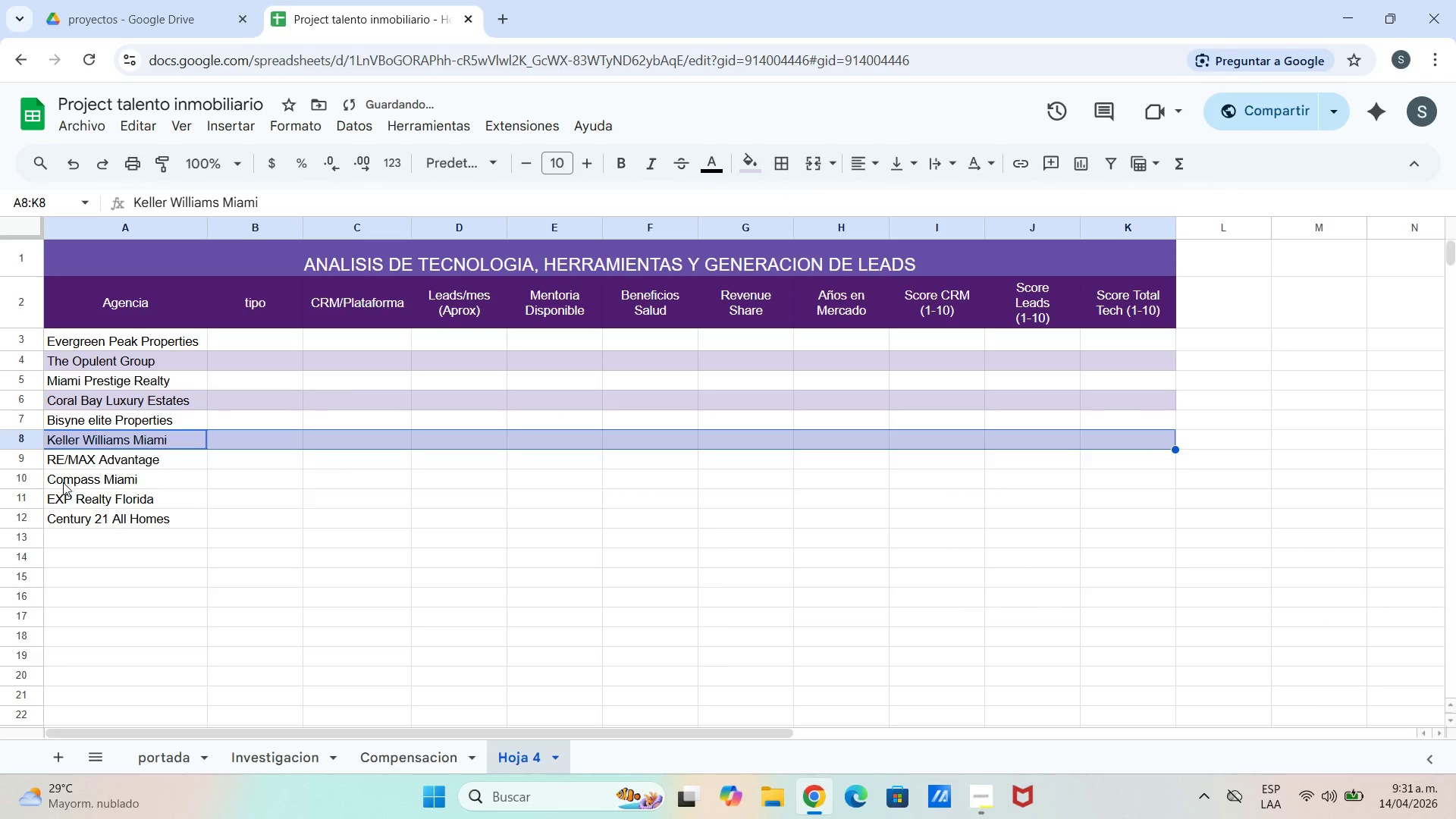 
left_click_drag(start_coordinate=[49, 482], to_coordinate=[1133, 482])
 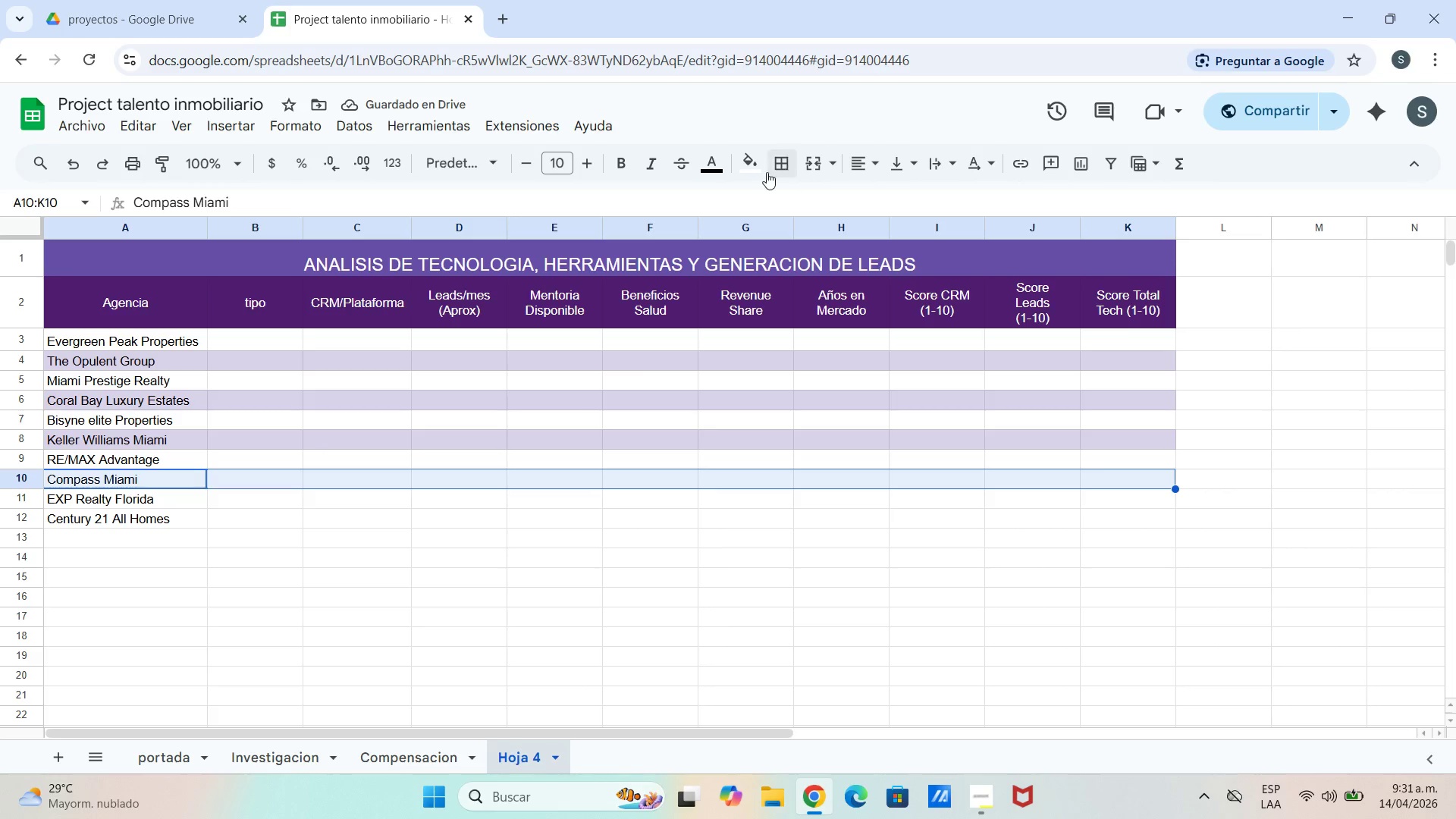 
left_click([760, 173])
 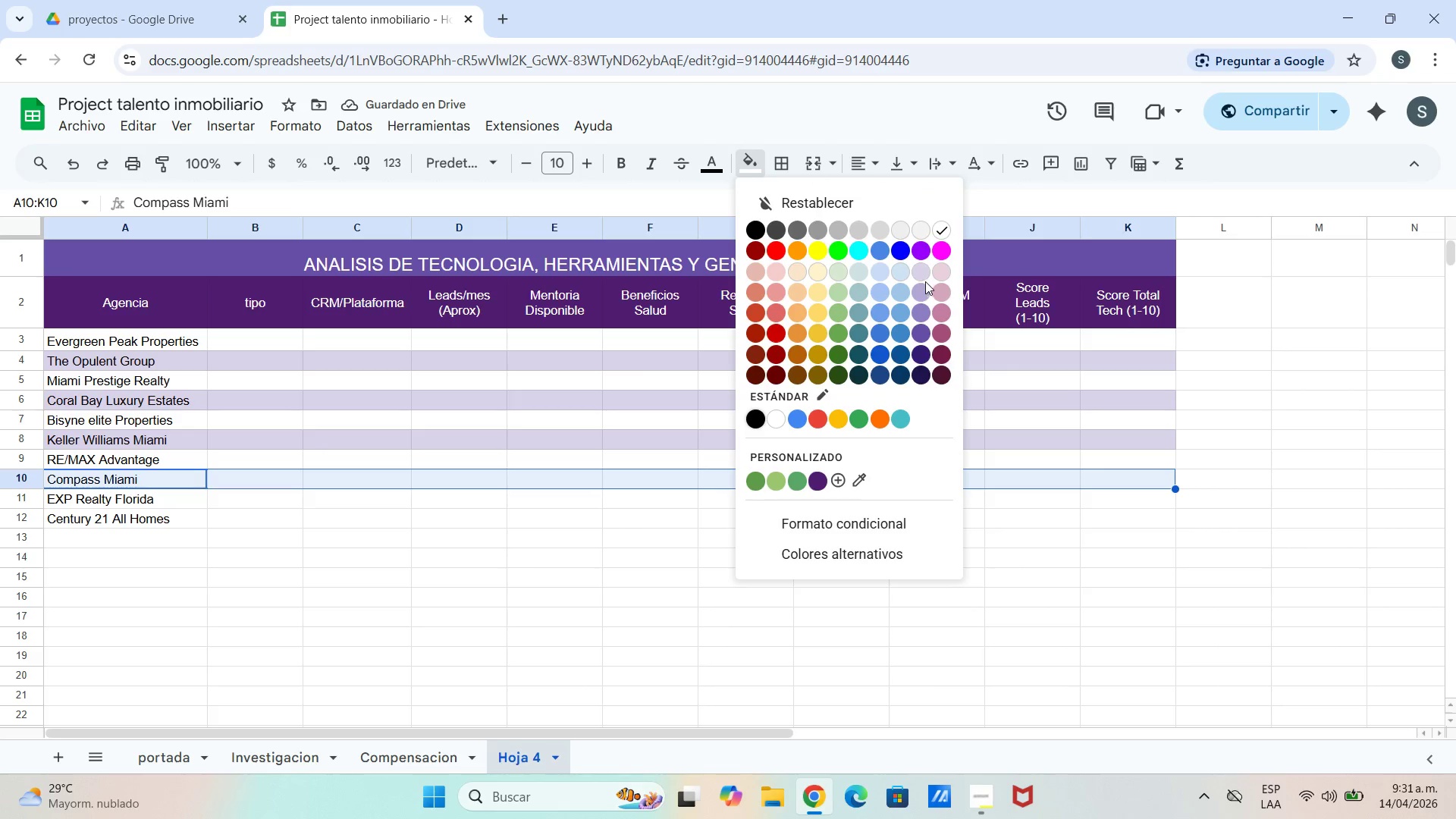 
left_click([918, 275])
 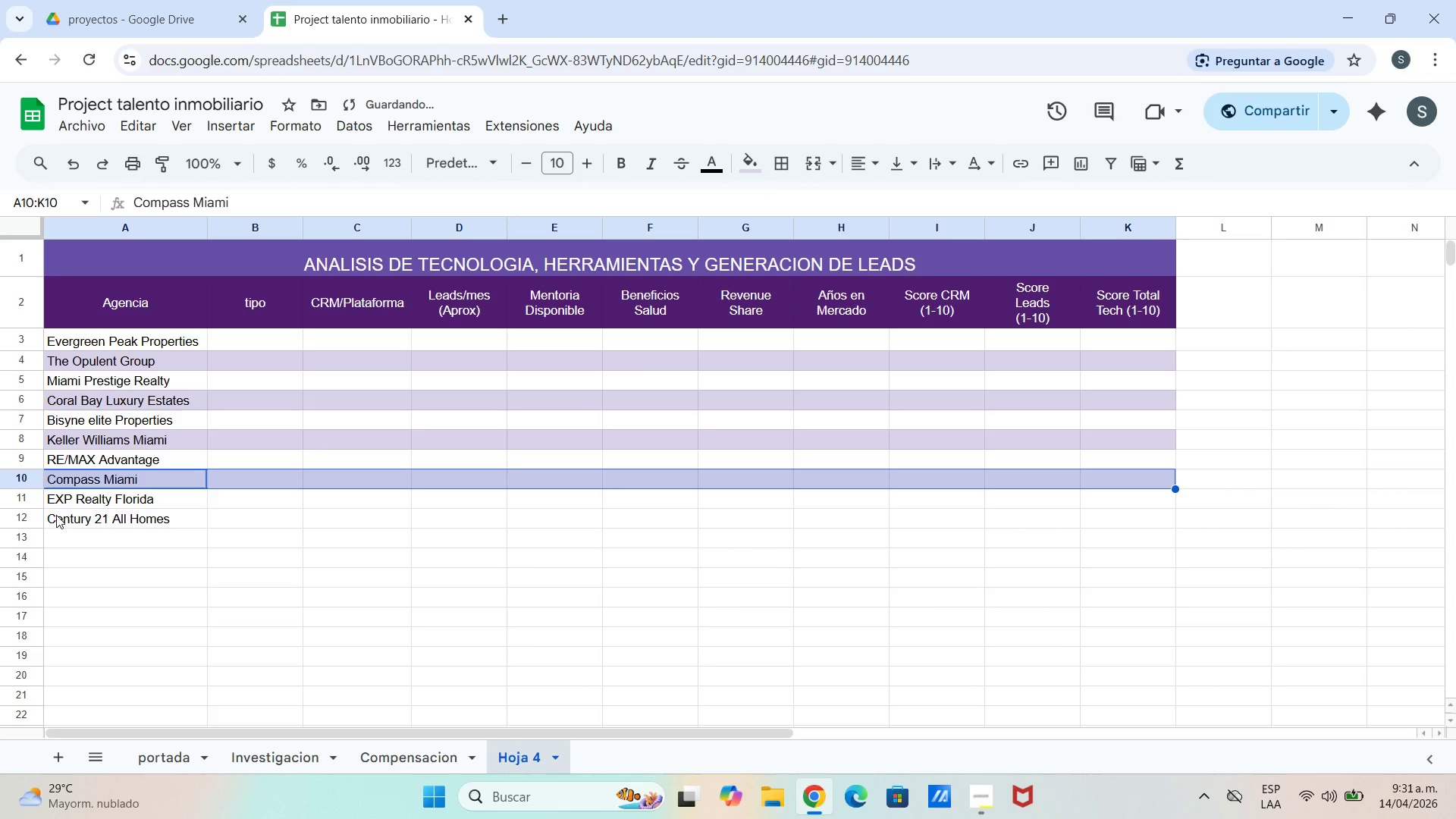 
left_click_drag(start_coordinate=[50, 516], to_coordinate=[1131, 527])
 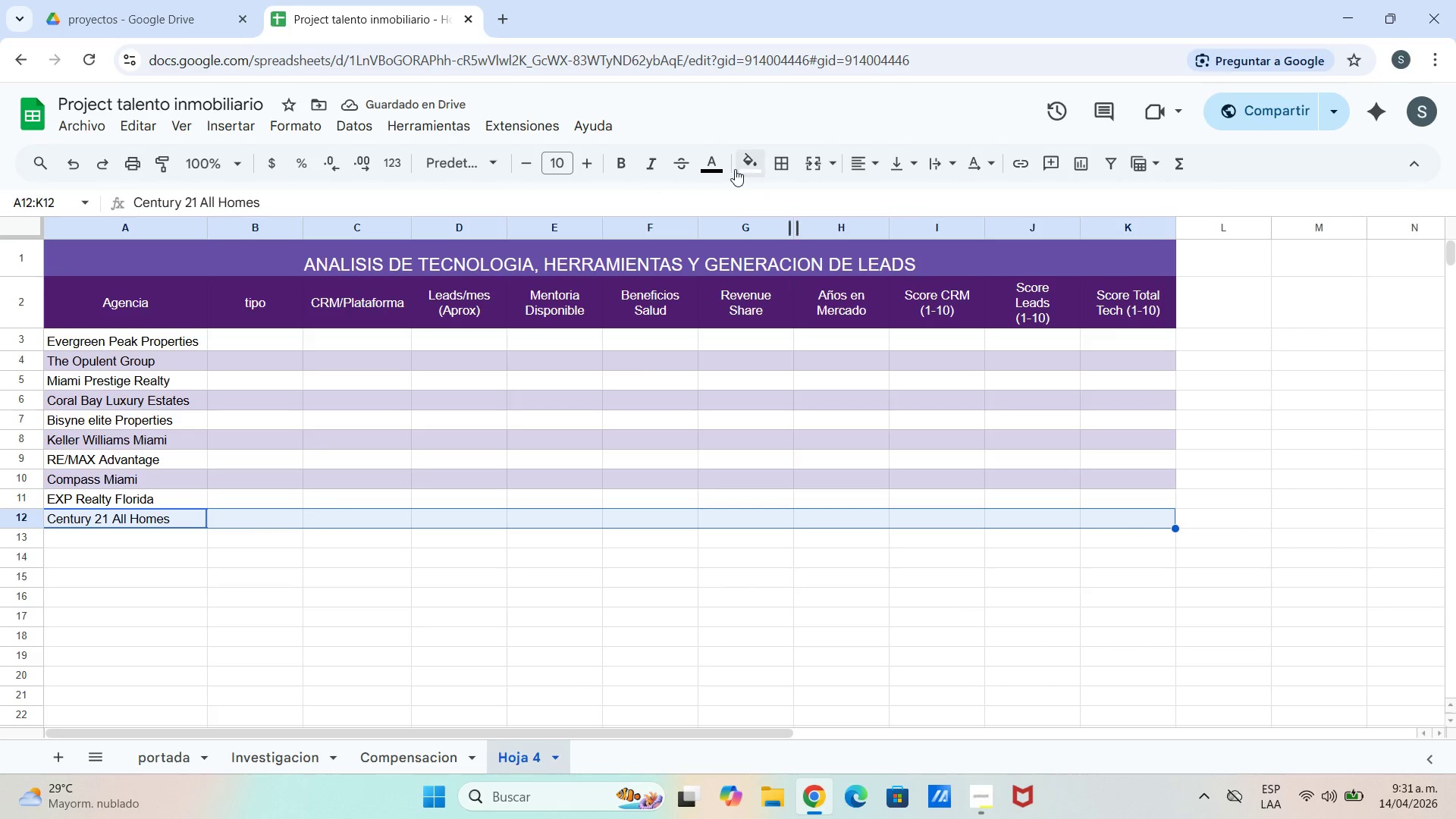 
left_click([739, 168])
 